 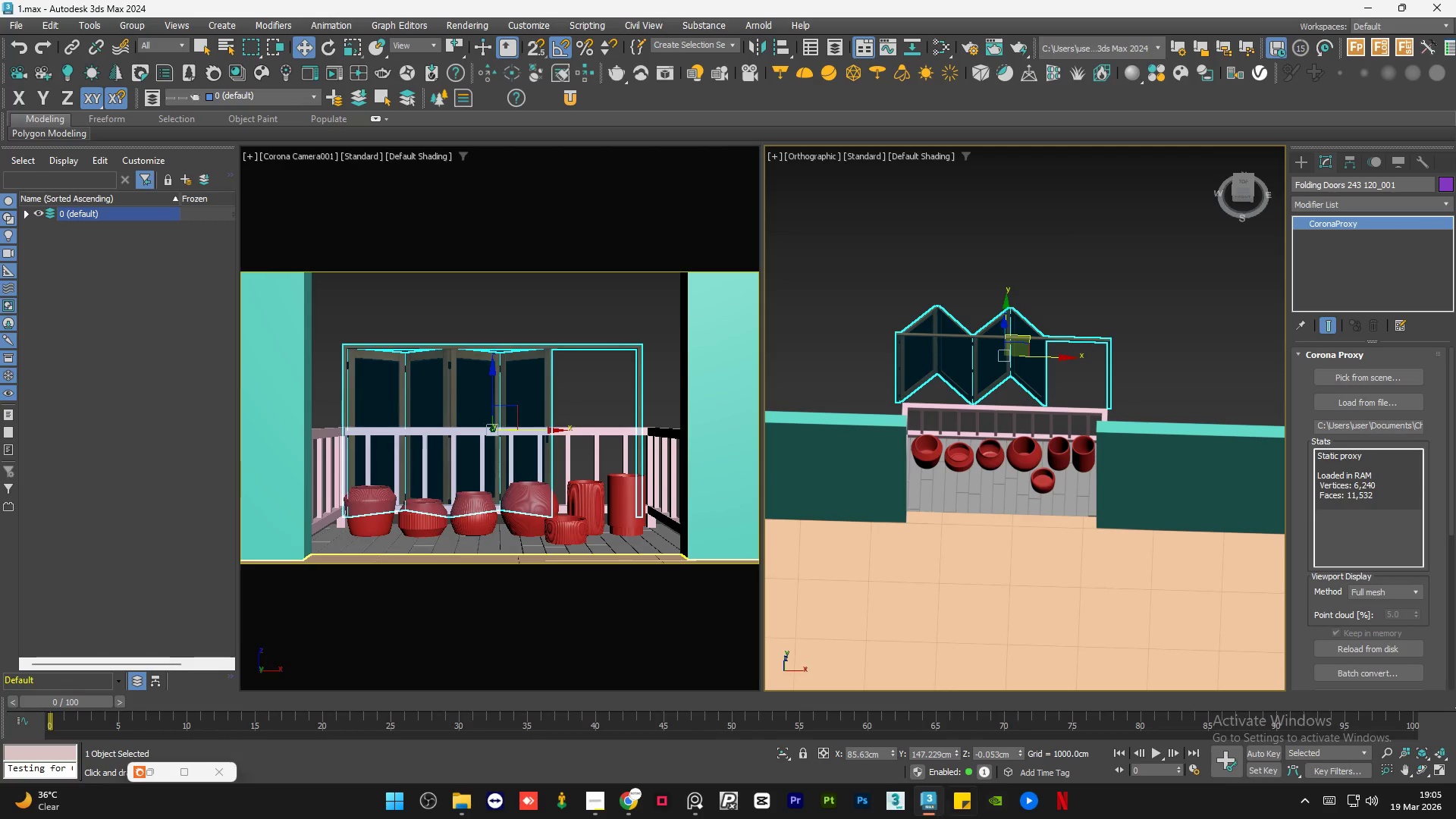 
left_click([1013, 270])
 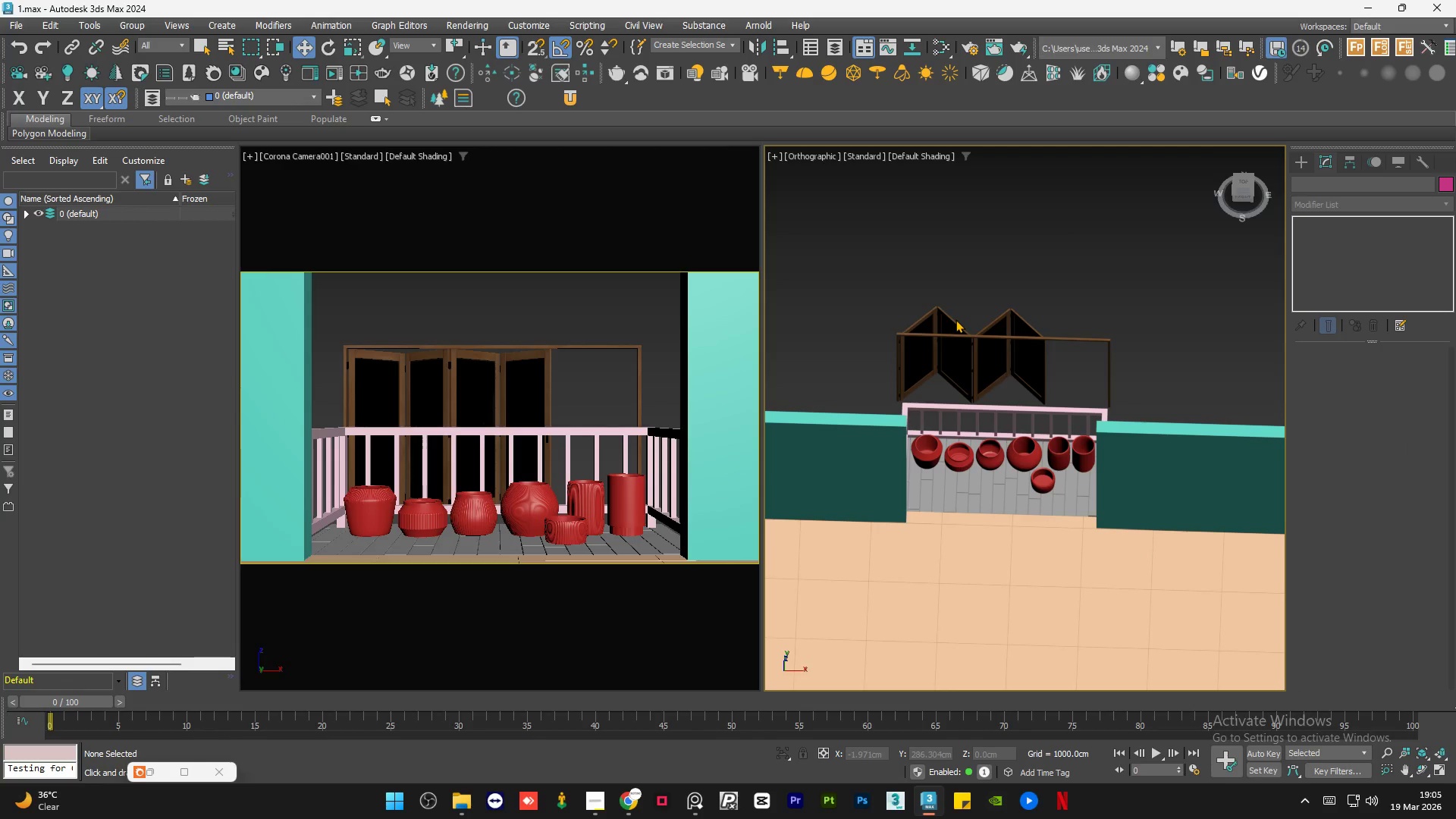 
left_click([949, 331])
 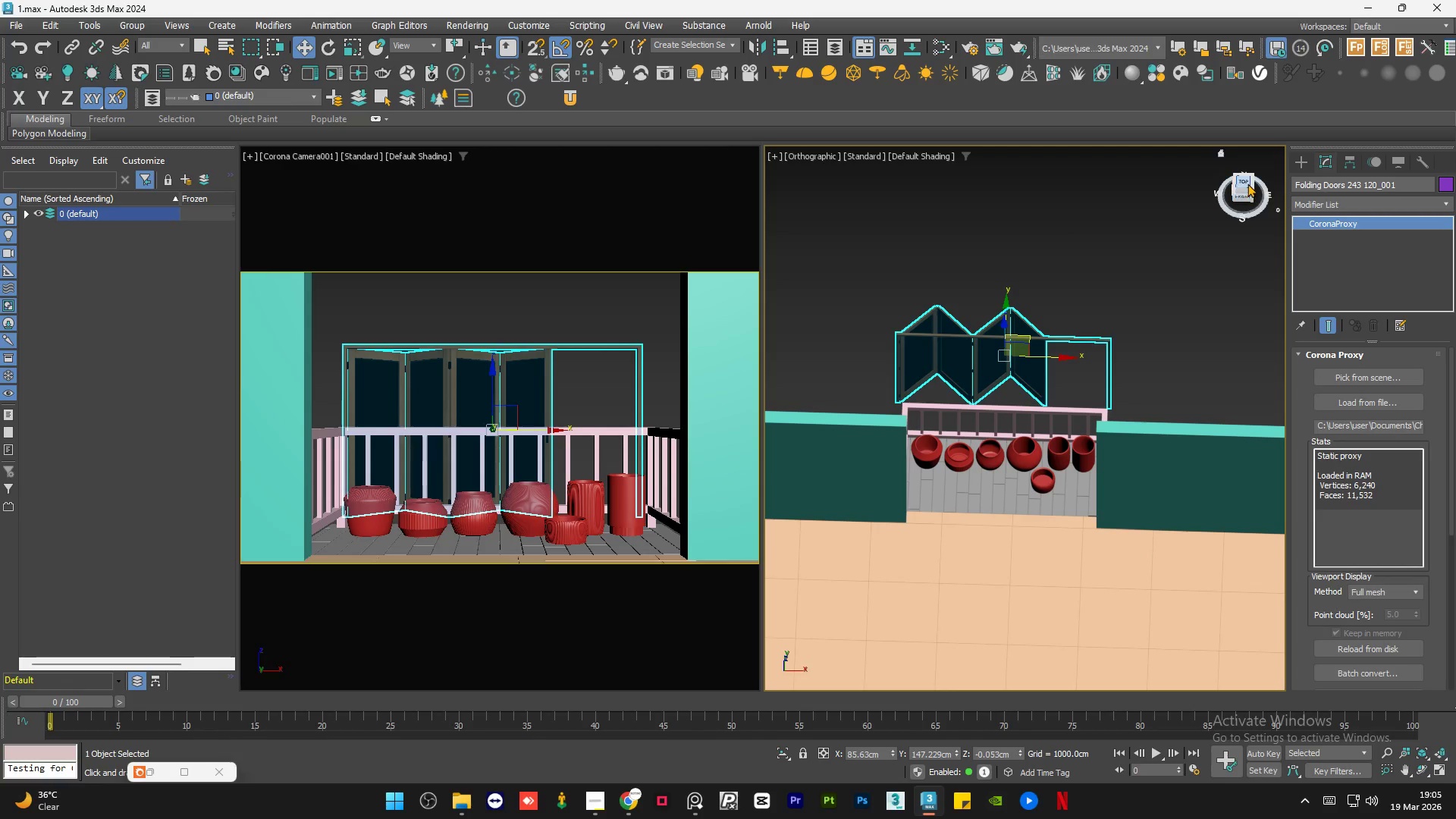 
left_click([1243, 180])
 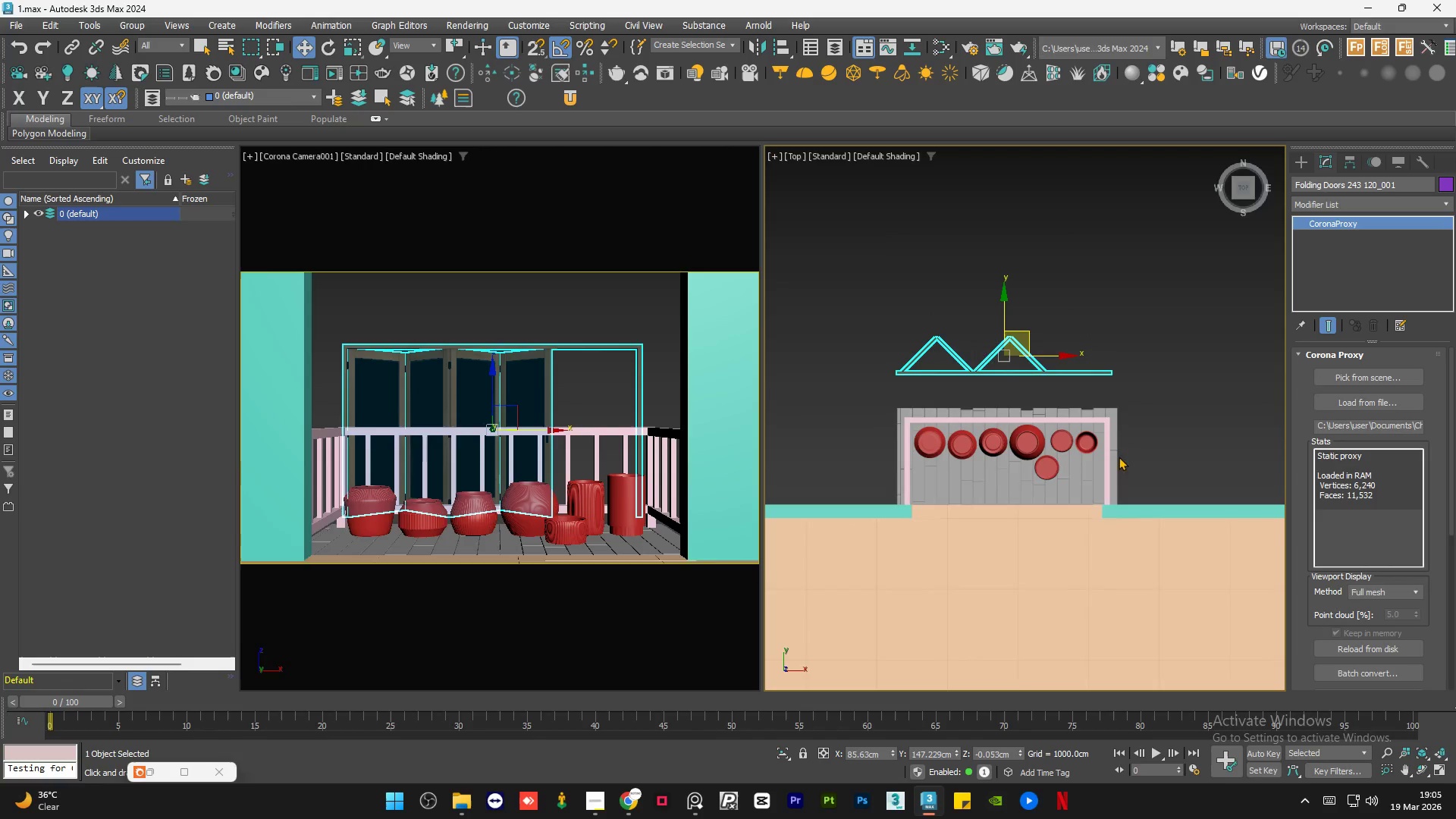 
scroll: coordinate [1038, 453], scroll_direction: up, amount: 2.0
 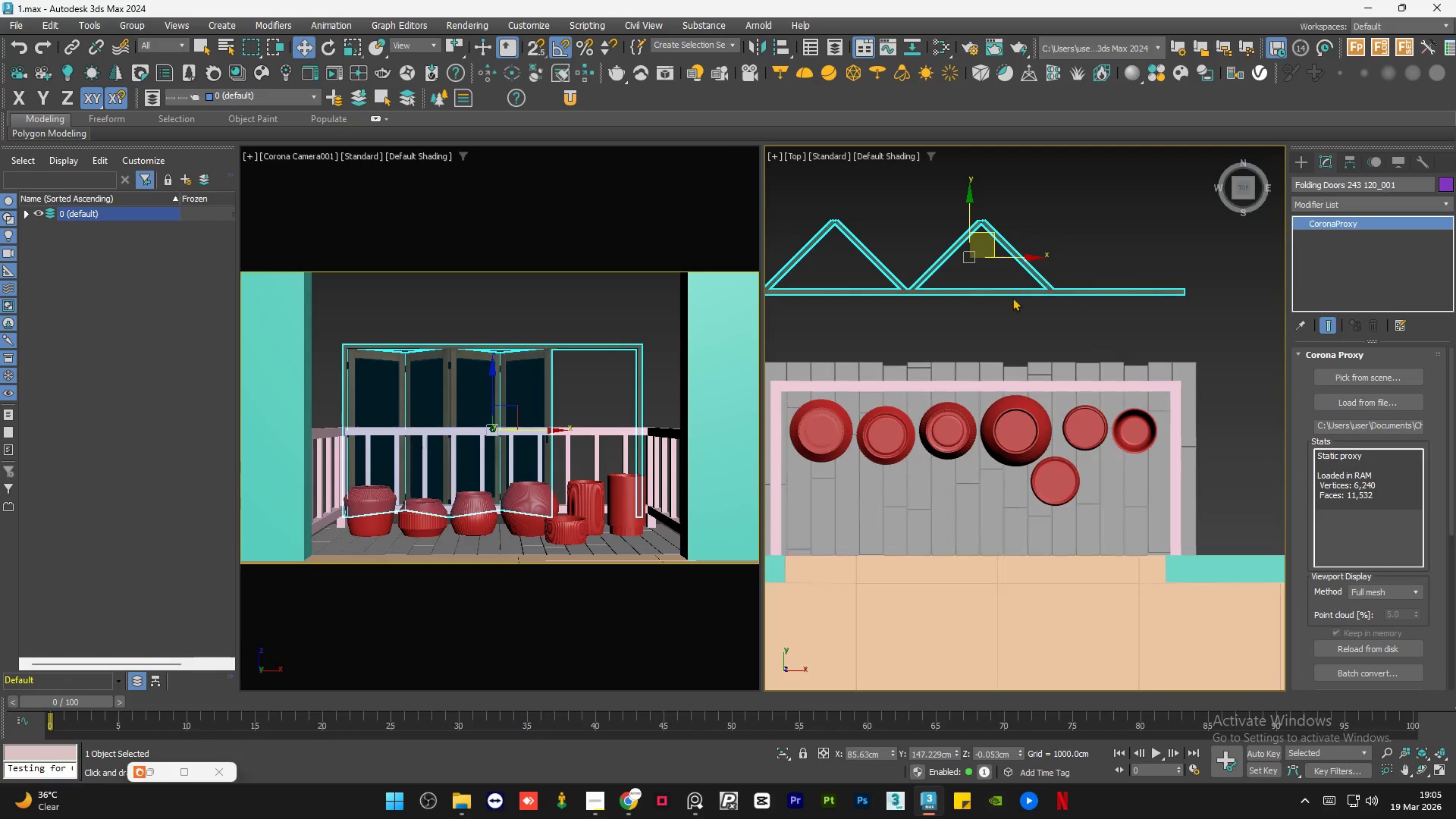 
scroll: coordinate [1020, 290], scroll_direction: down, amount: 1.0
 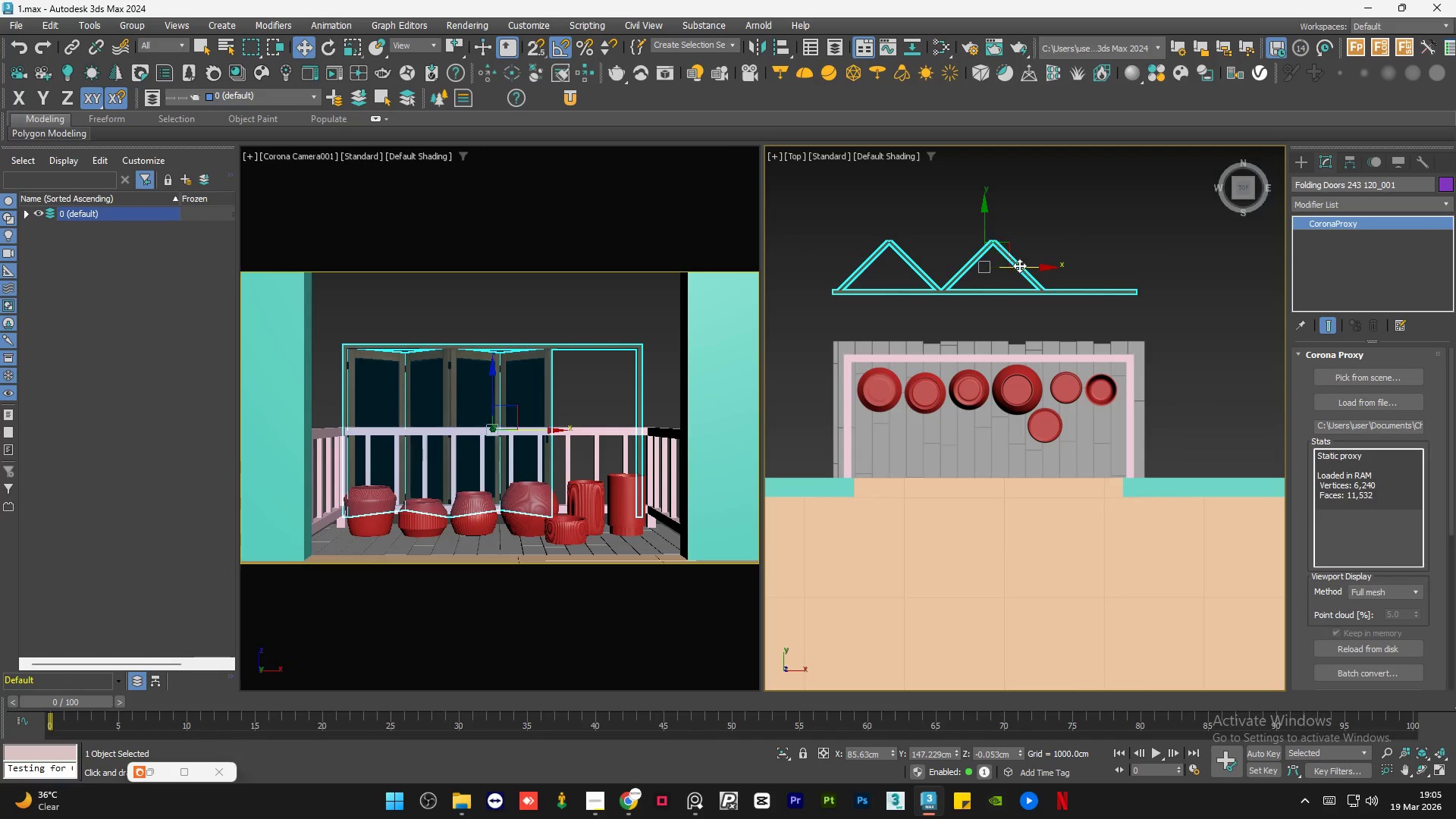 
left_click_drag(start_coordinate=[1025, 271], to_coordinate=[1053, 353])
 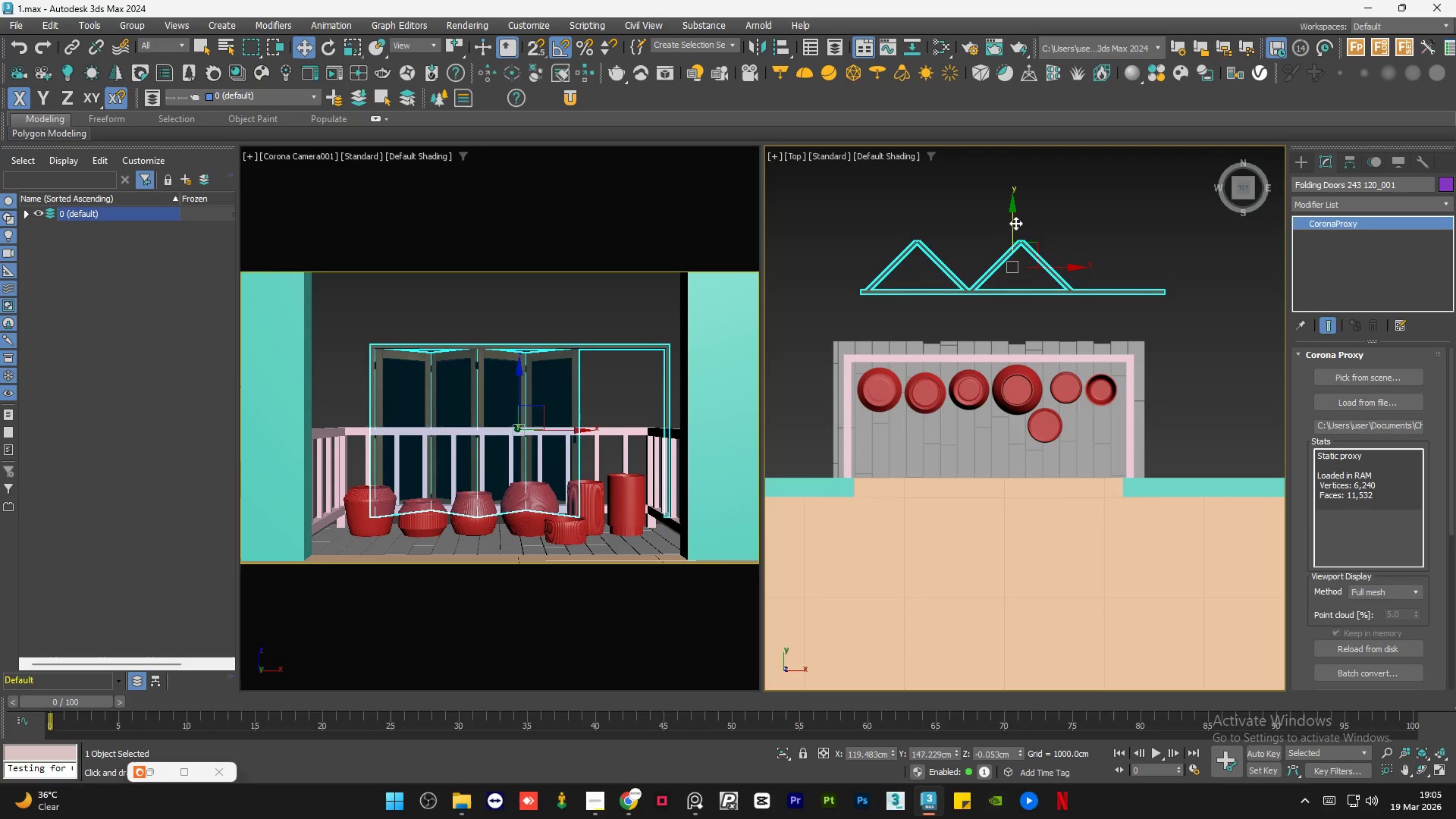 
left_click_drag(start_coordinate=[1015, 223], to_coordinate=[1014, 416])
 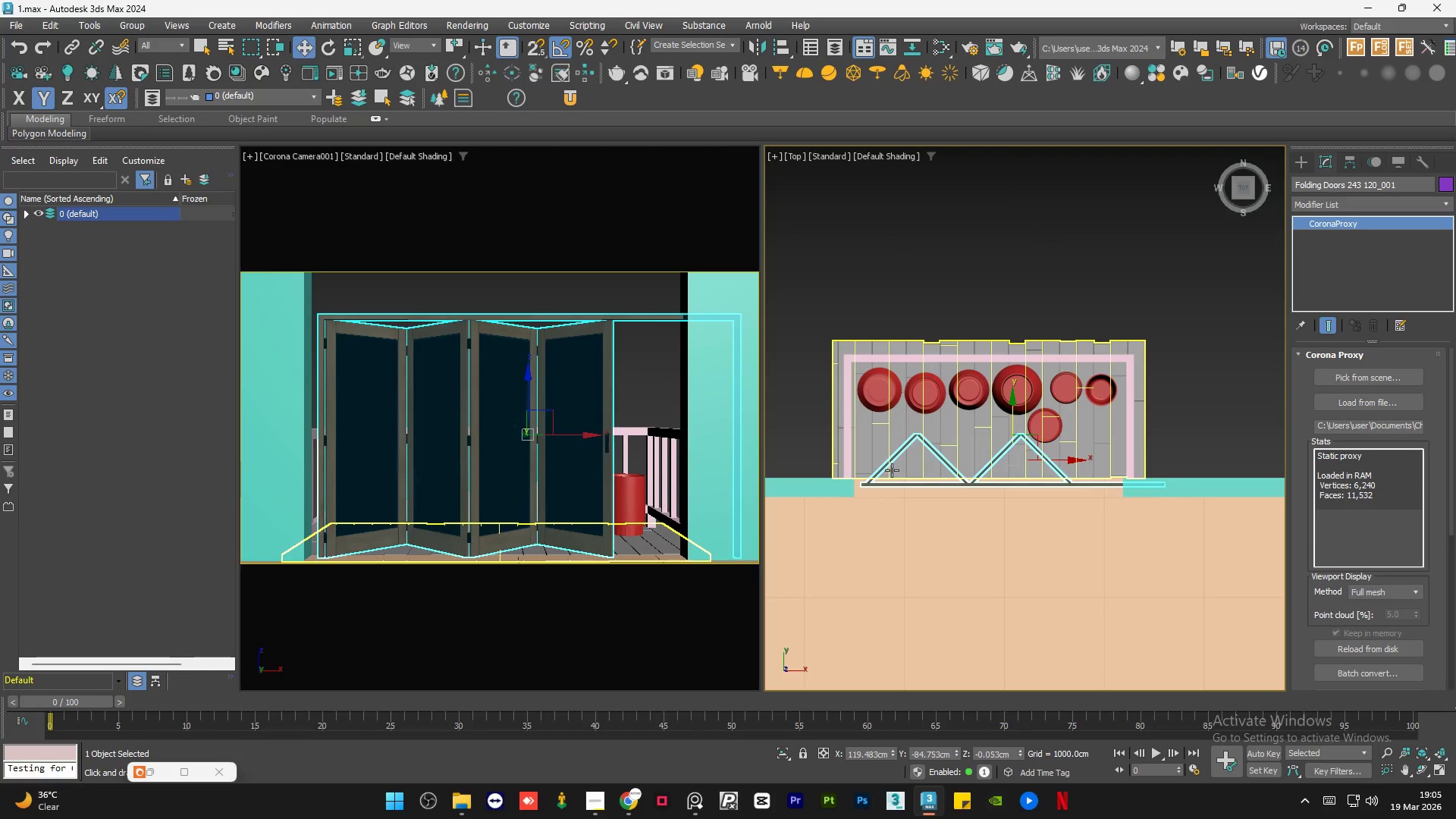 
scroll: coordinate [918, 460], scroll_direction: none, amount: 0.0
 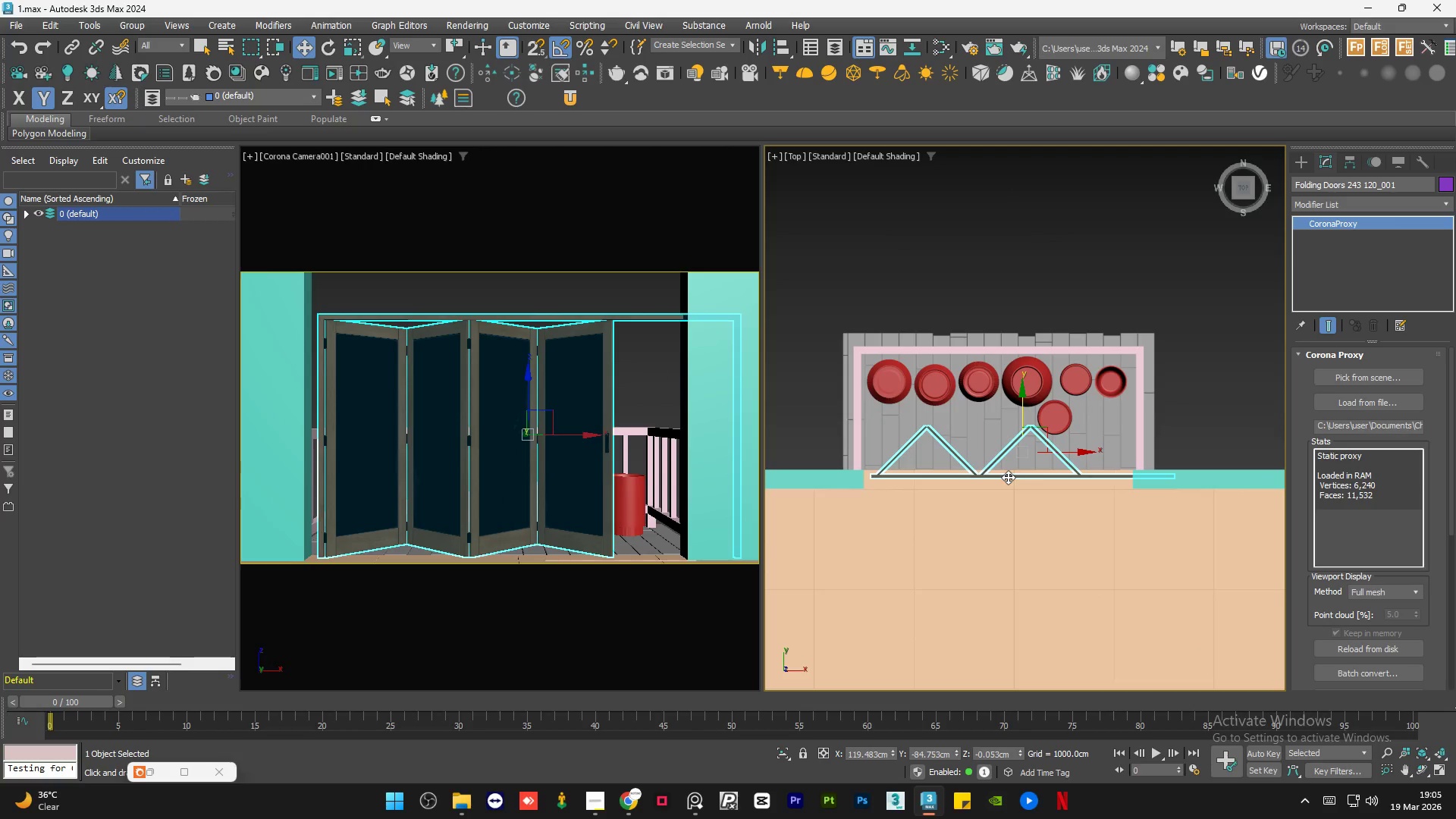 
scroll: coordinate [989, 431], scroll_direction: up, amount: 1.0
 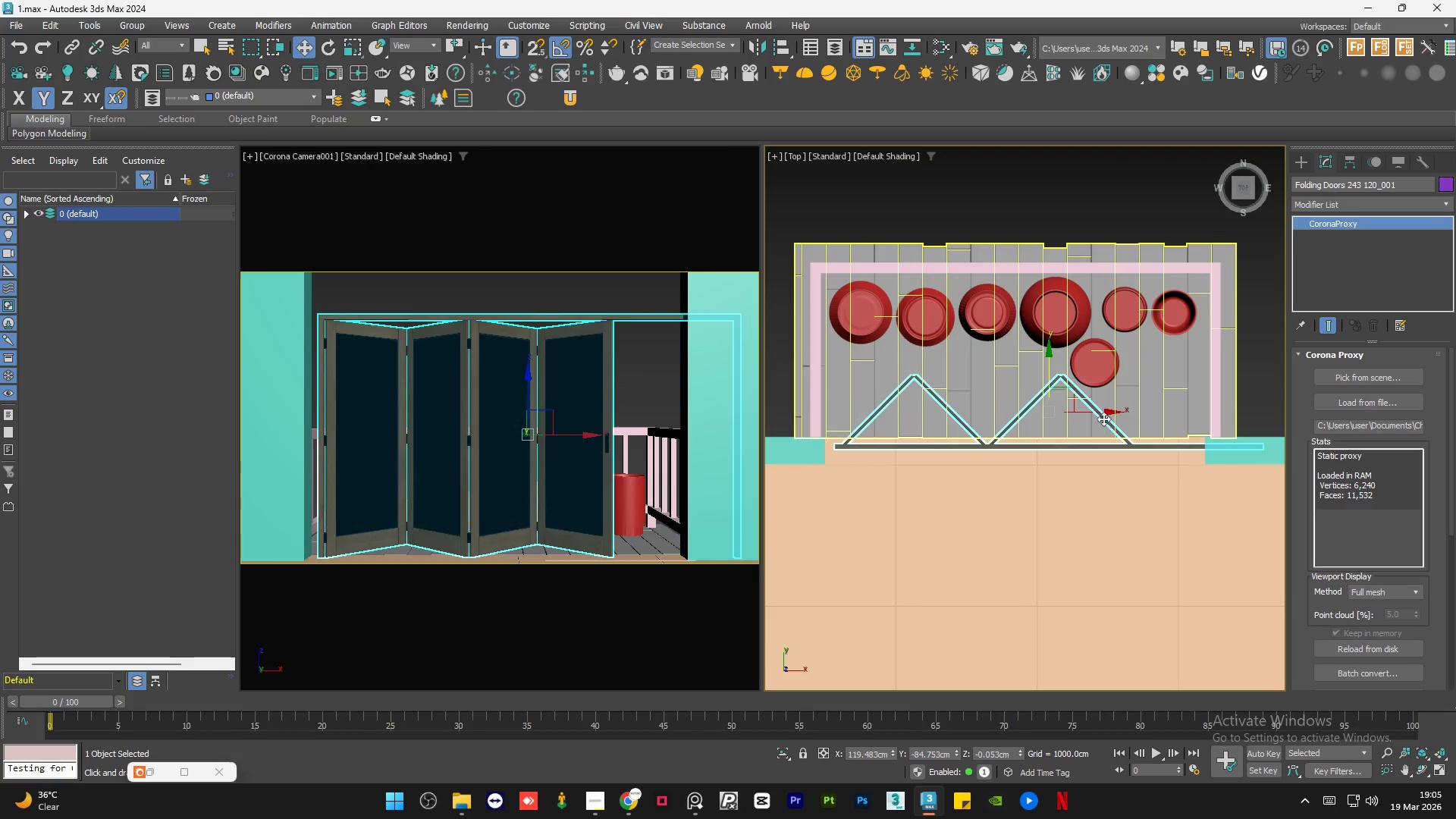 
left_click_drag(start_coordinate=[1099, 412], to_coordinate=[1088, 408])
 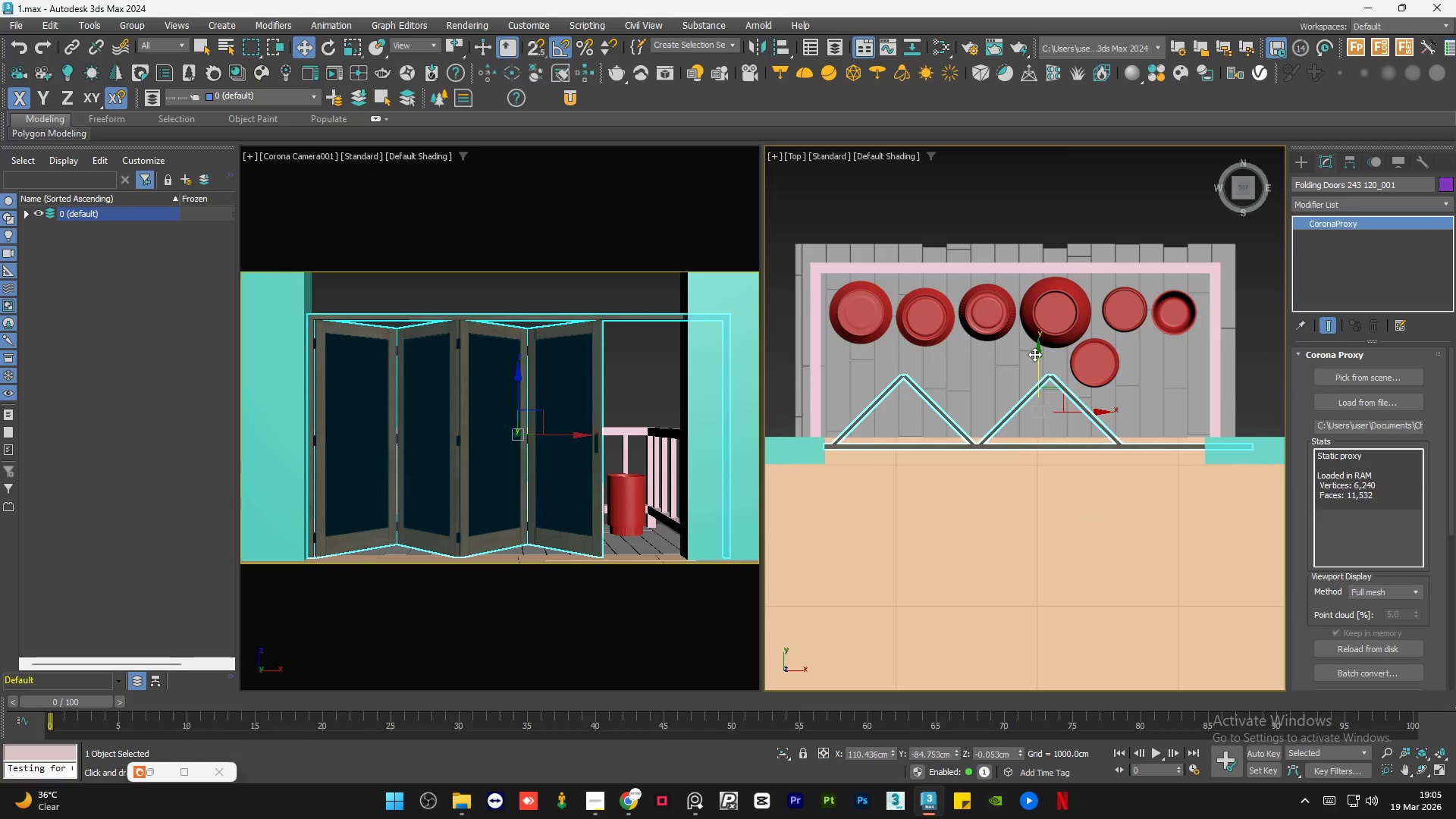 
left_click([1034, 354])
 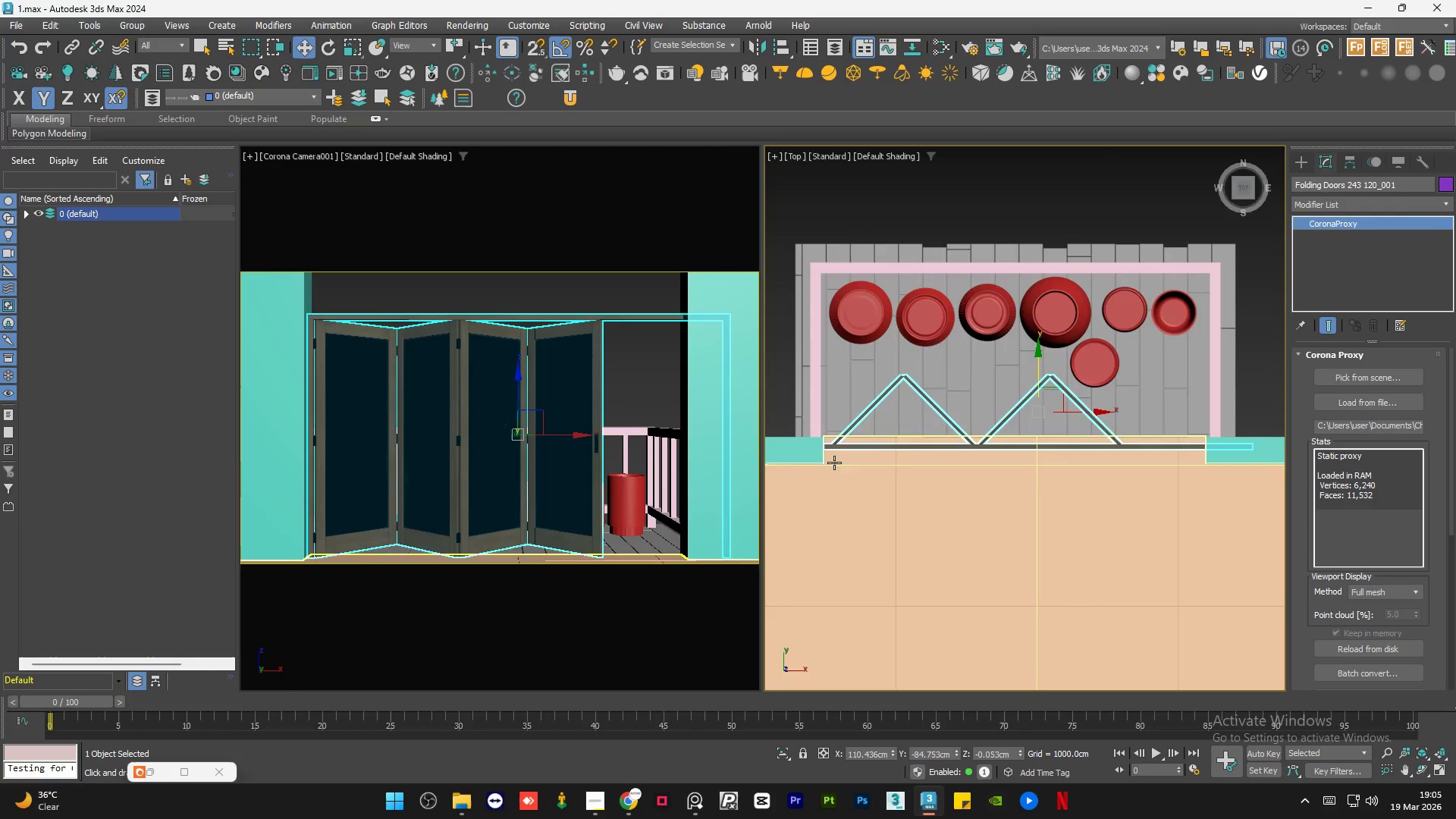 
scroll: coordinate [888, 445], scroll_direction: up, amount: 8.0
 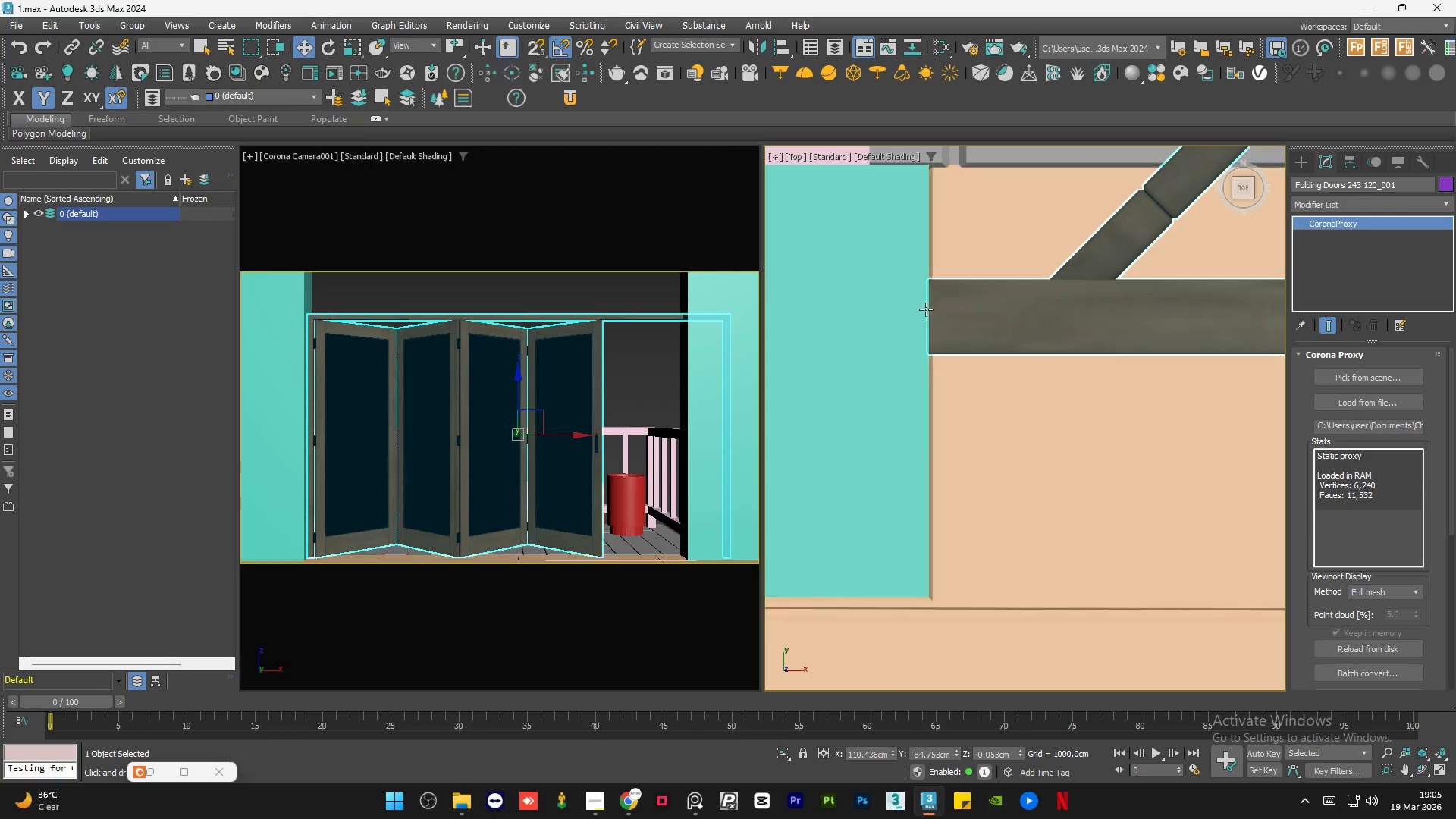 
left_click_drag(start_coordinate=[972, 306], to_coordinate=[982, 348])
 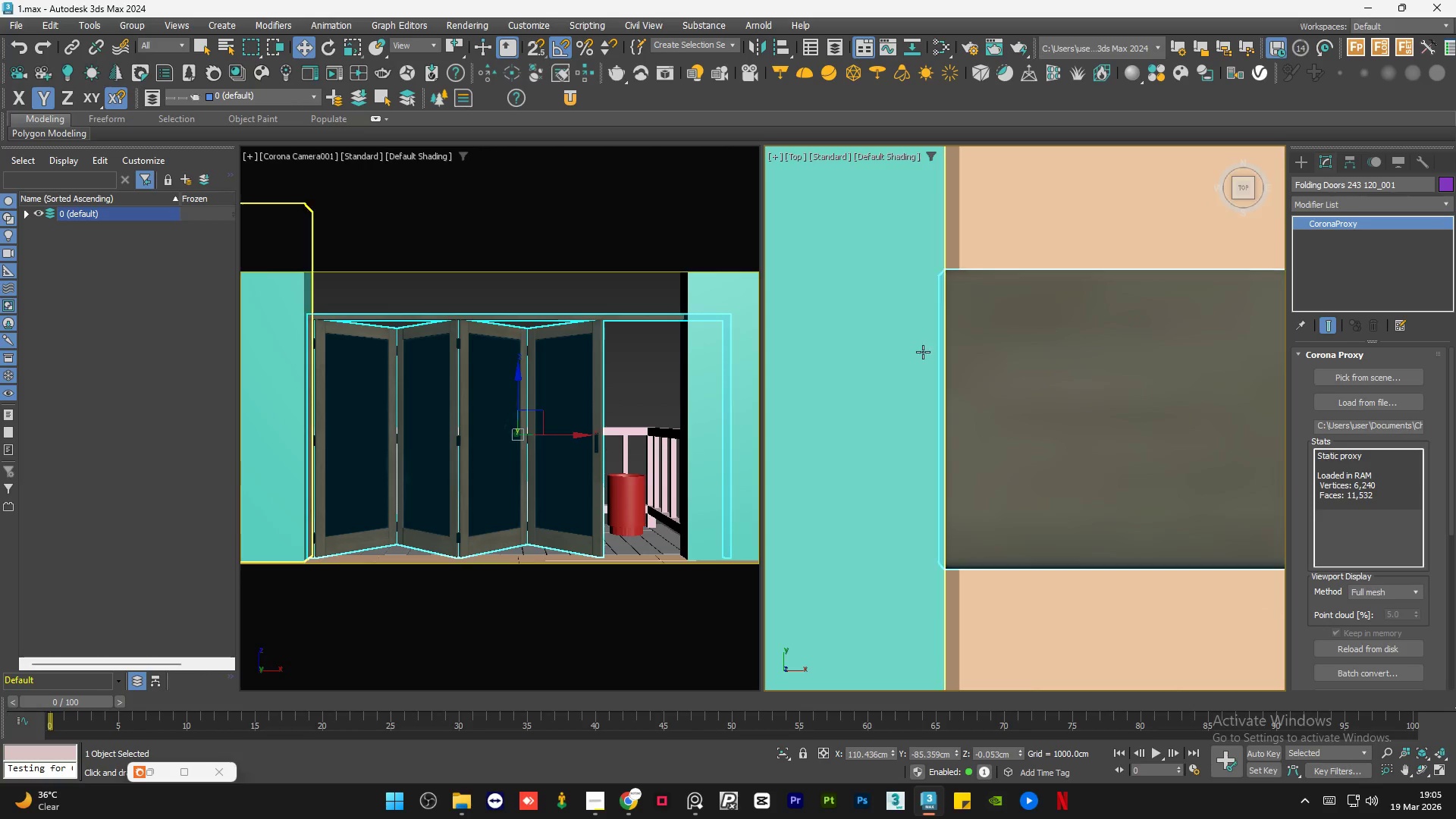 
scroll: coordinate [924, 293], scroll_direction: up, amount: 4.0
 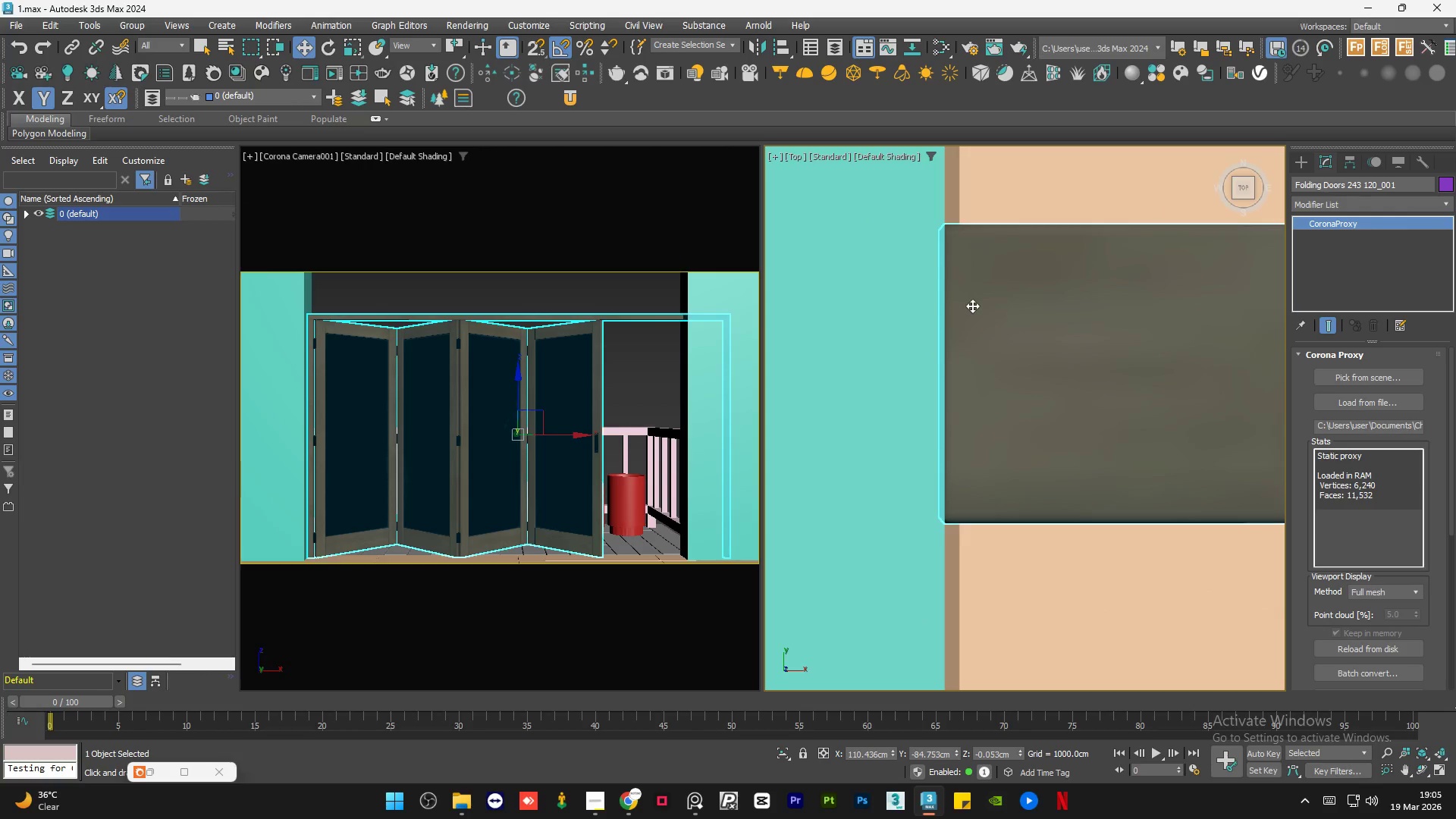 
left_click_drag(start_coordinate=[948, 366], to_coordinate=[962, 411])
 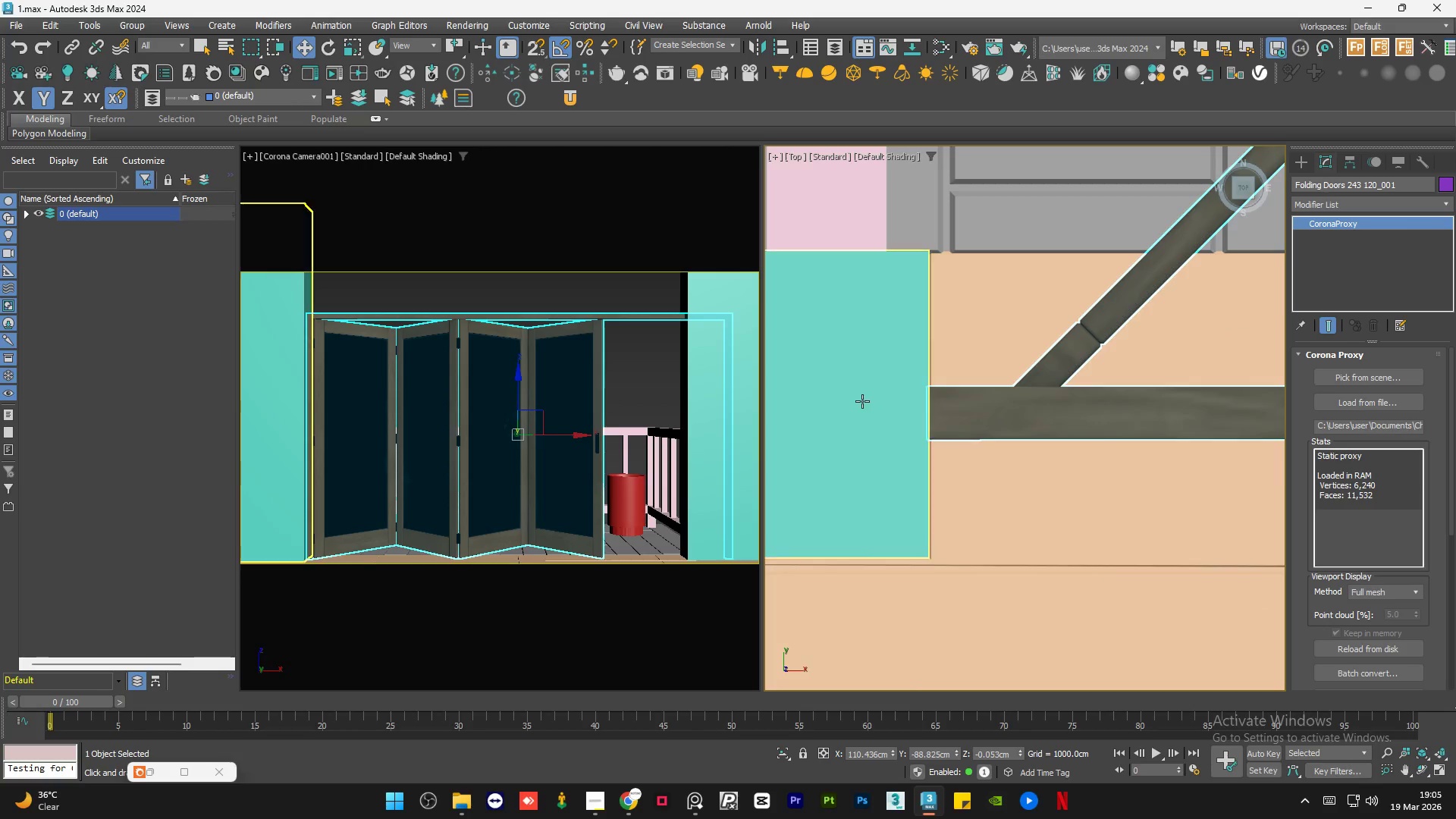 
scroll: coordinate [874, 400], scroll_direction: down, amount: 13.0
 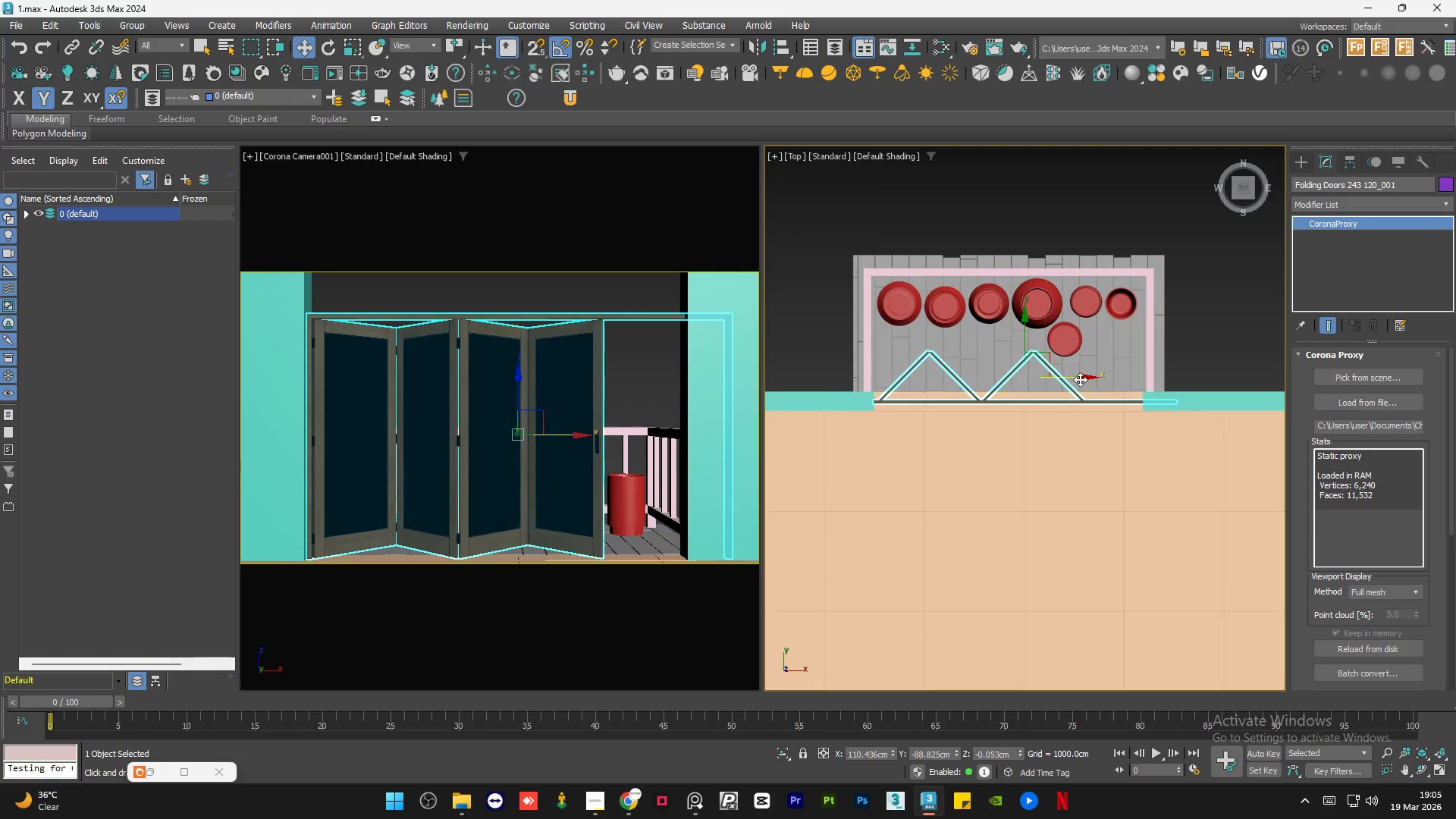 
left_click([1079, 376])
 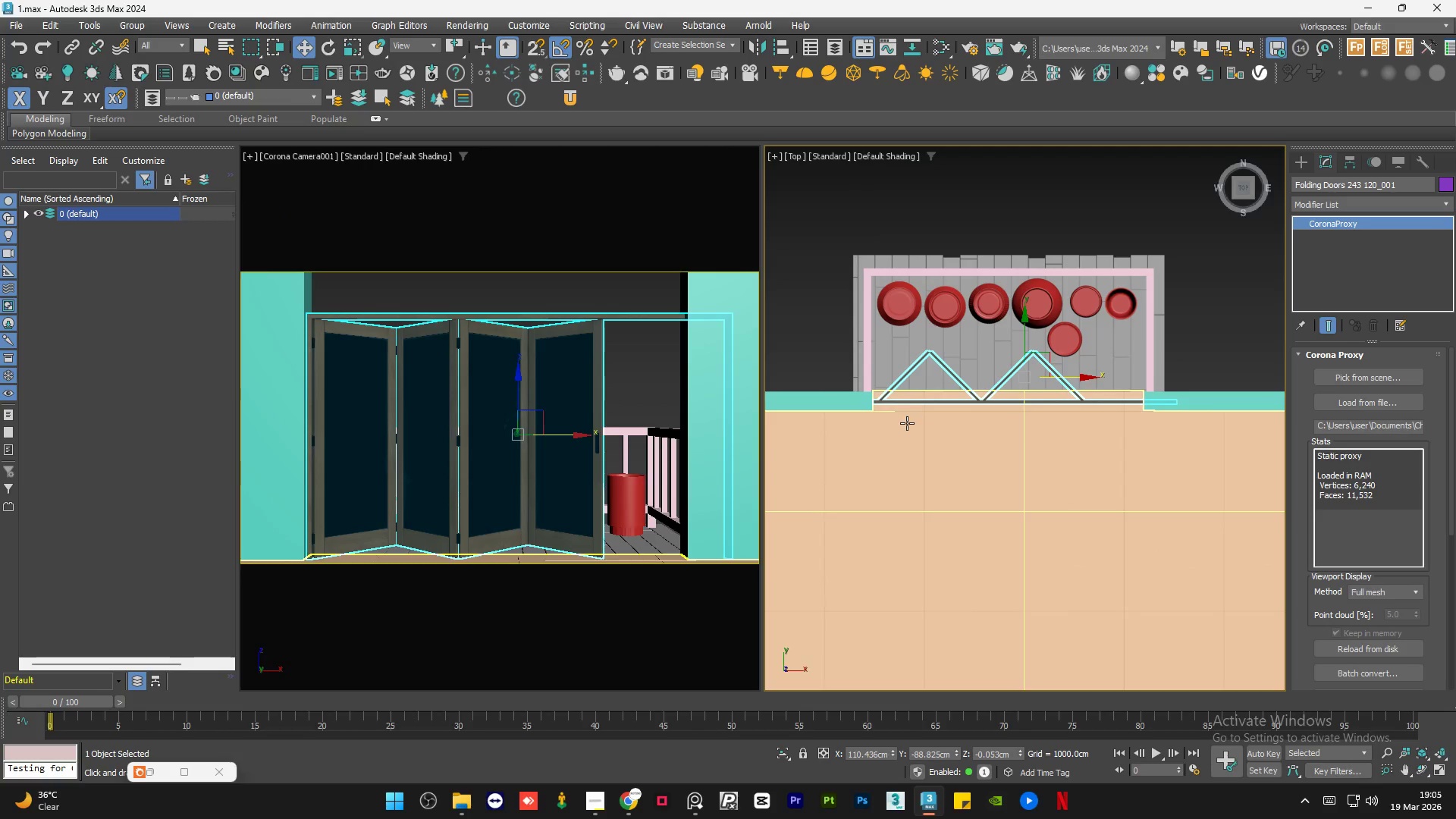 
scroll: coordinate [900, 424], scroll_direction: up, amount: 12.0
 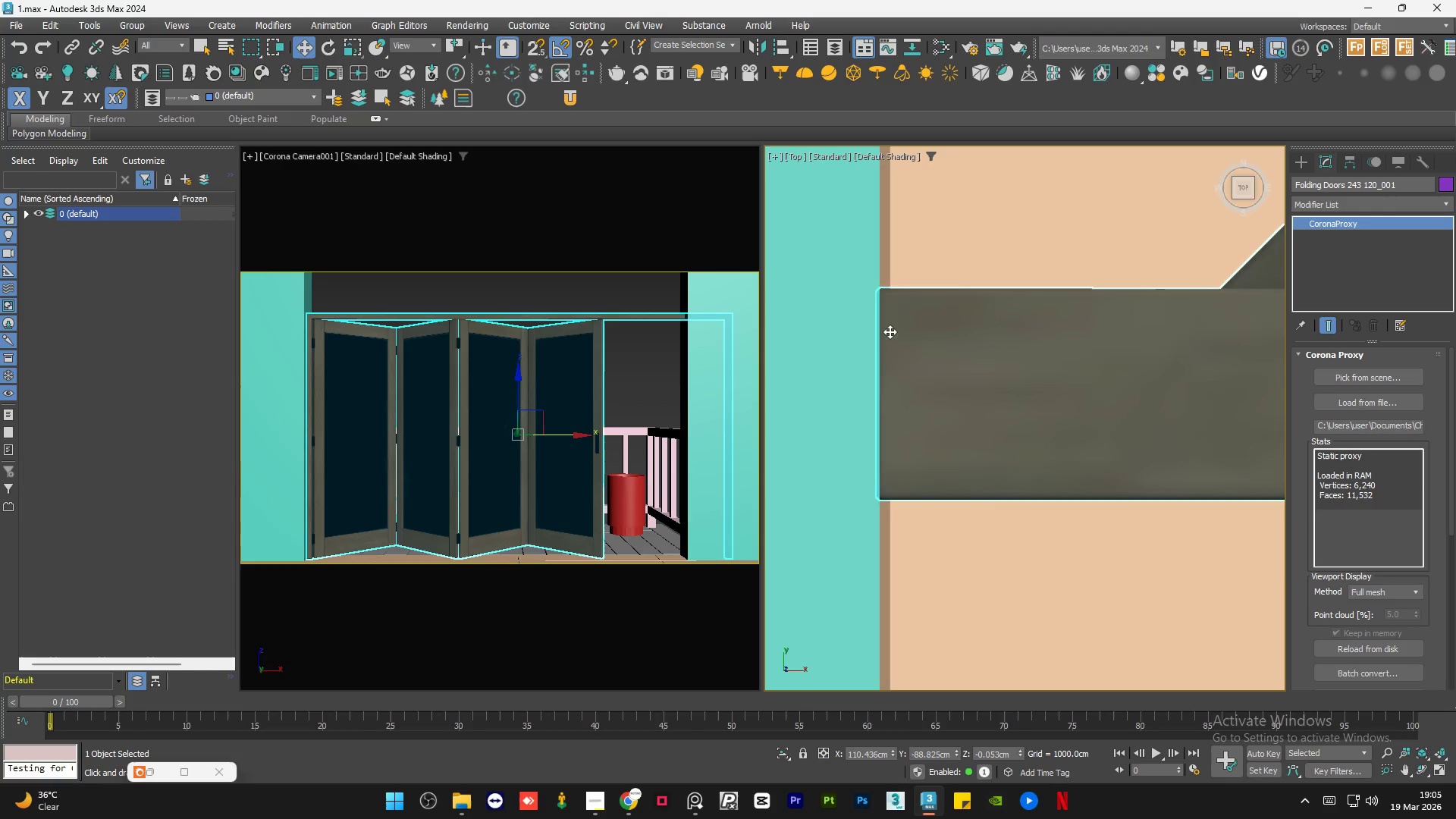 
left_click_drag(start_coordinate=[935, 296], to_coordinate=[984, 299])
 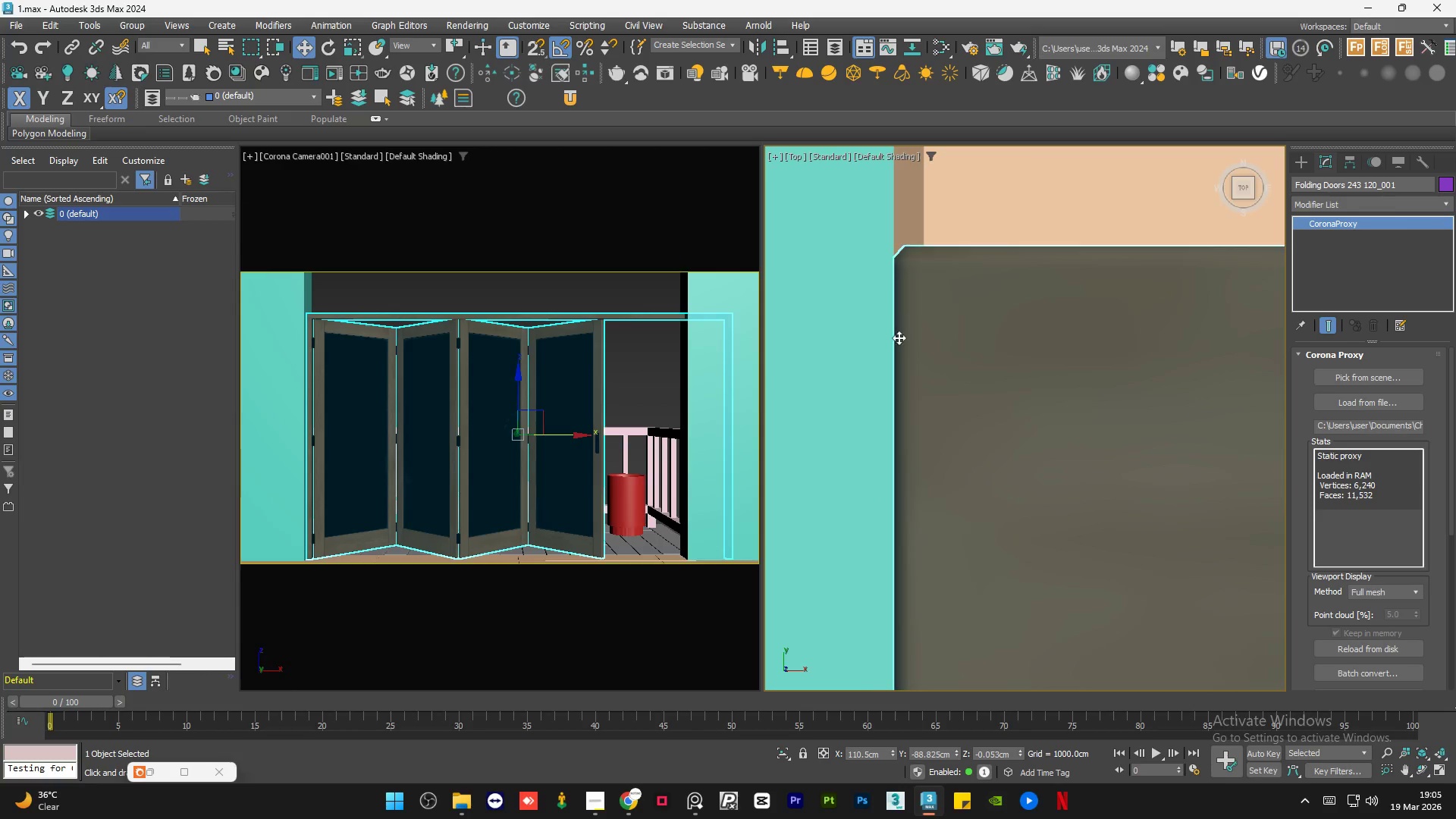 
scroll: coordinate [871, 310], scroll_direction: up, amount: 3.0
 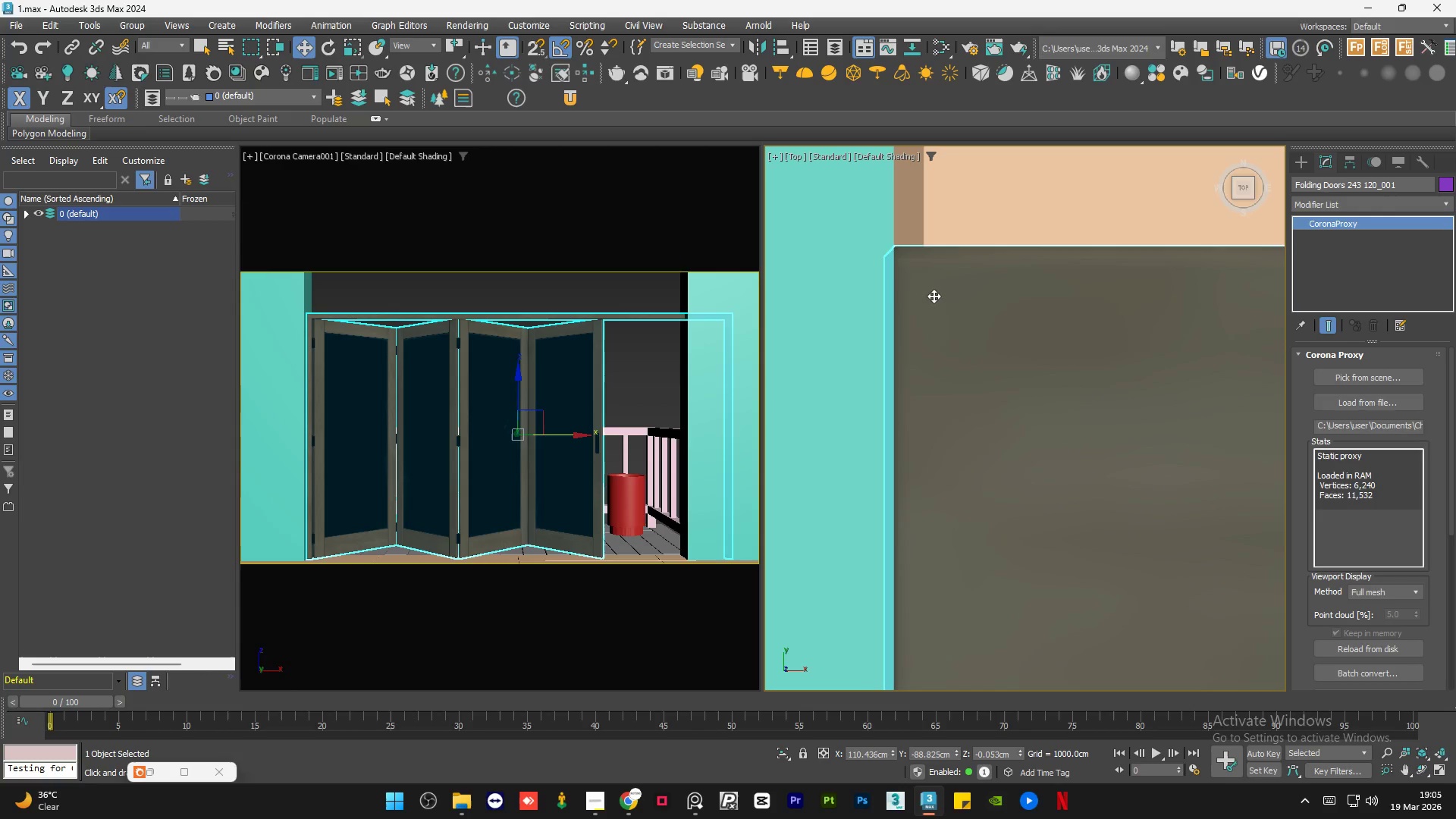 
left_click([848, 270])
 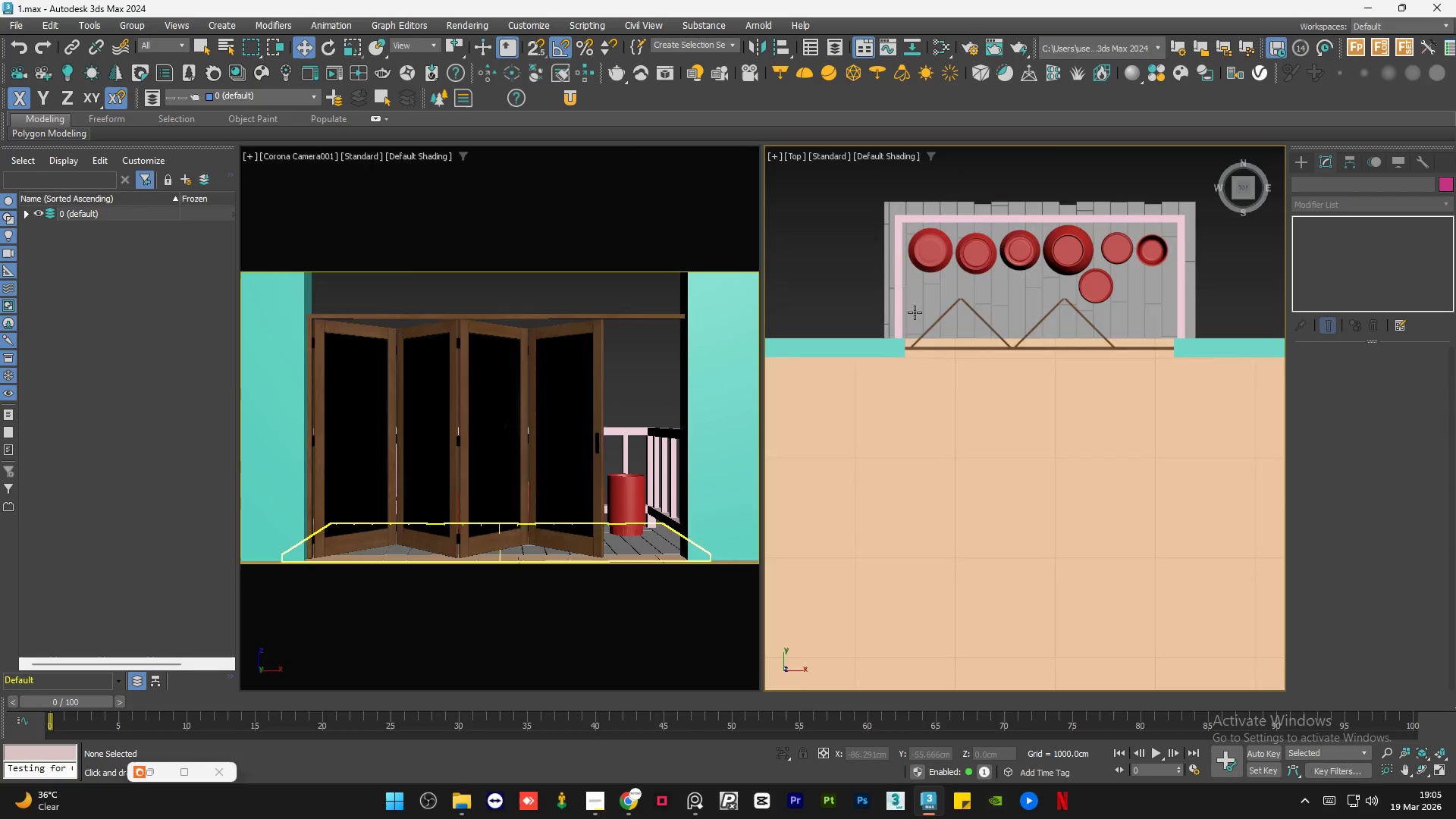 
scroll: coordinate [908, 347], scroll_direction: down, amount: 15.0
 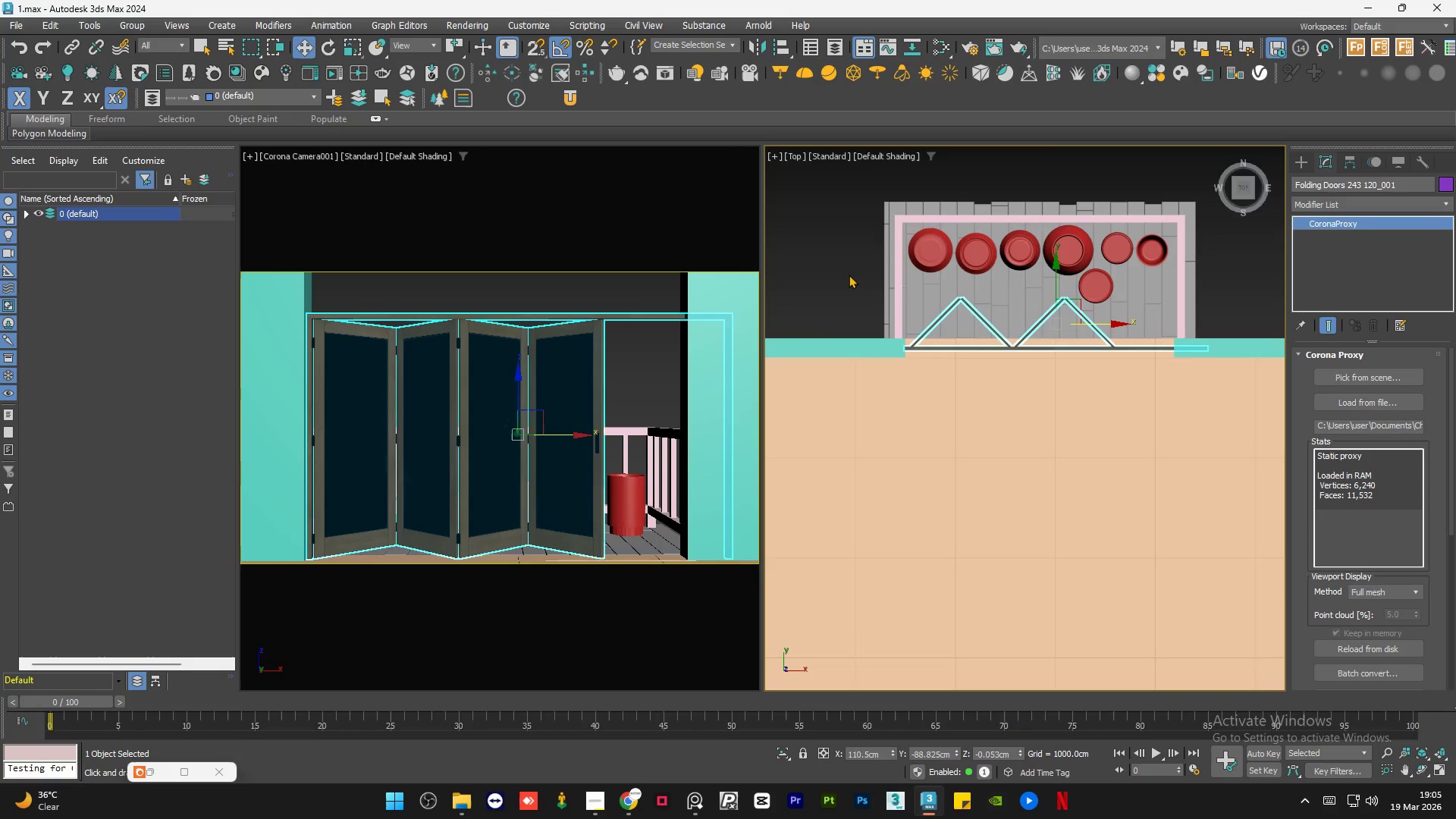 
hold_key(key=AltLeft, duration=0.98)
scroll: coordinate [959, 353], scroll_direction: down, amount: 1.0
 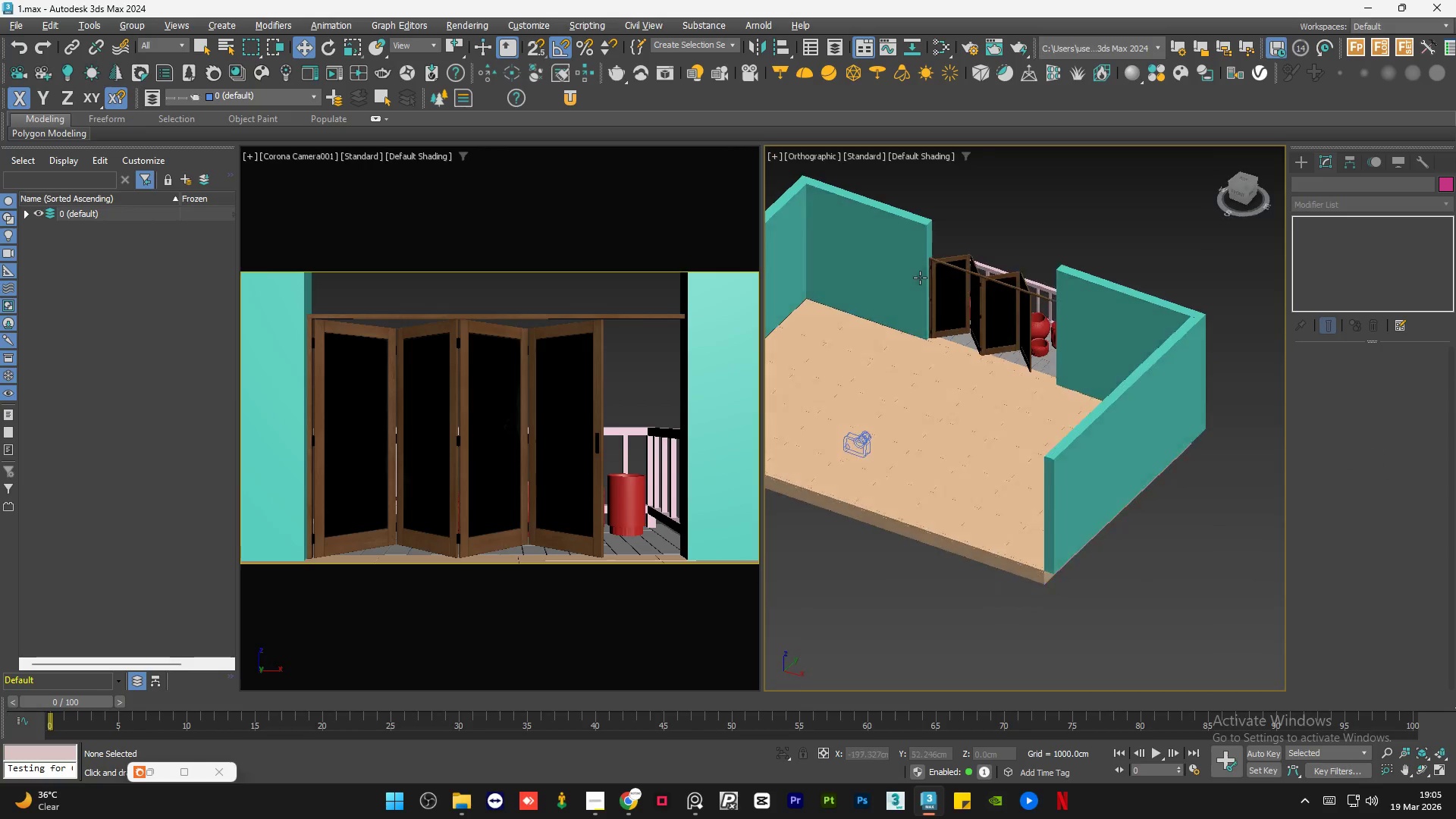 
left_click([946, 272])
 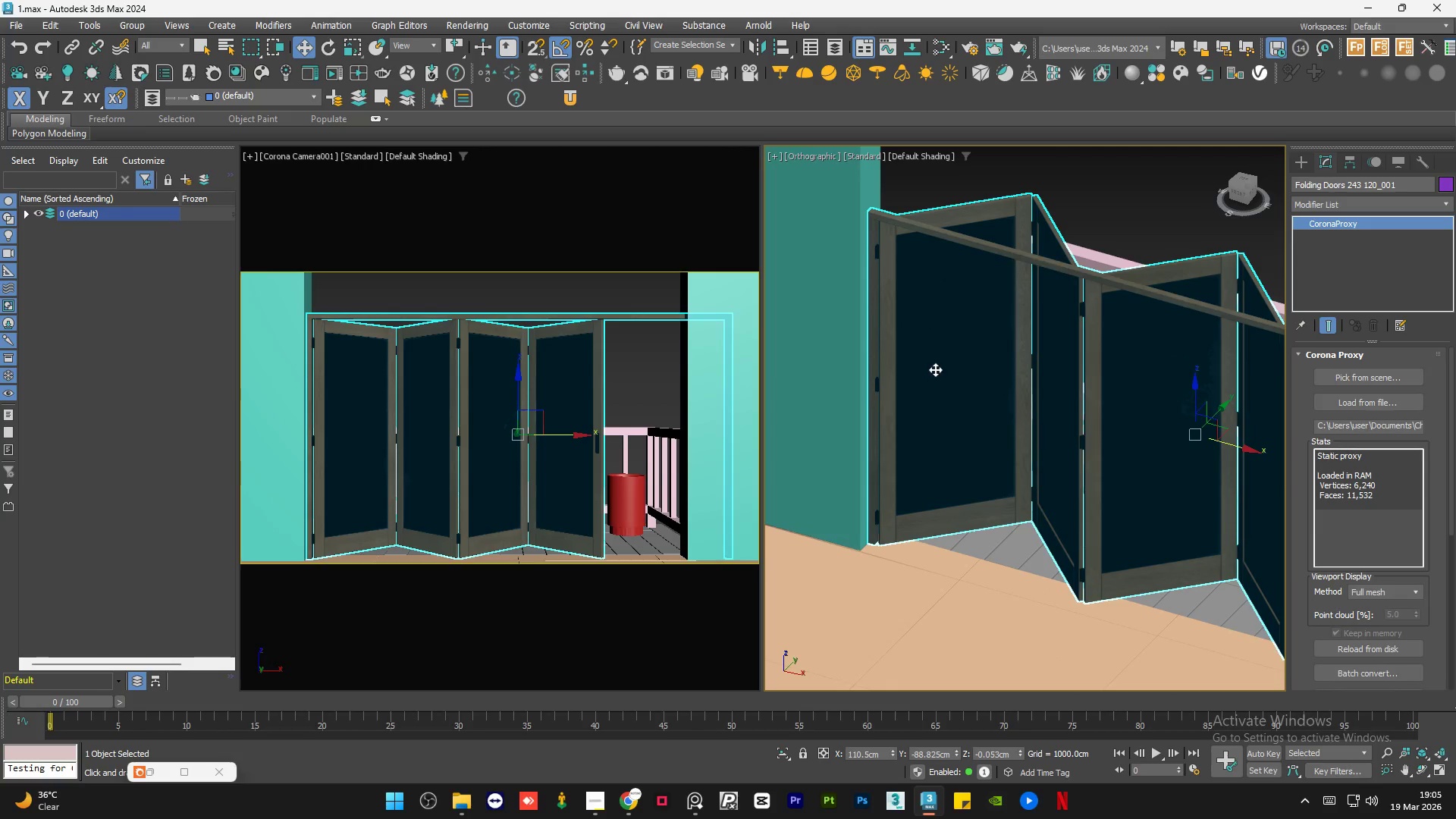 
scroll: coordinate [946, 272], scroll_direction: up, amount: 4.0
 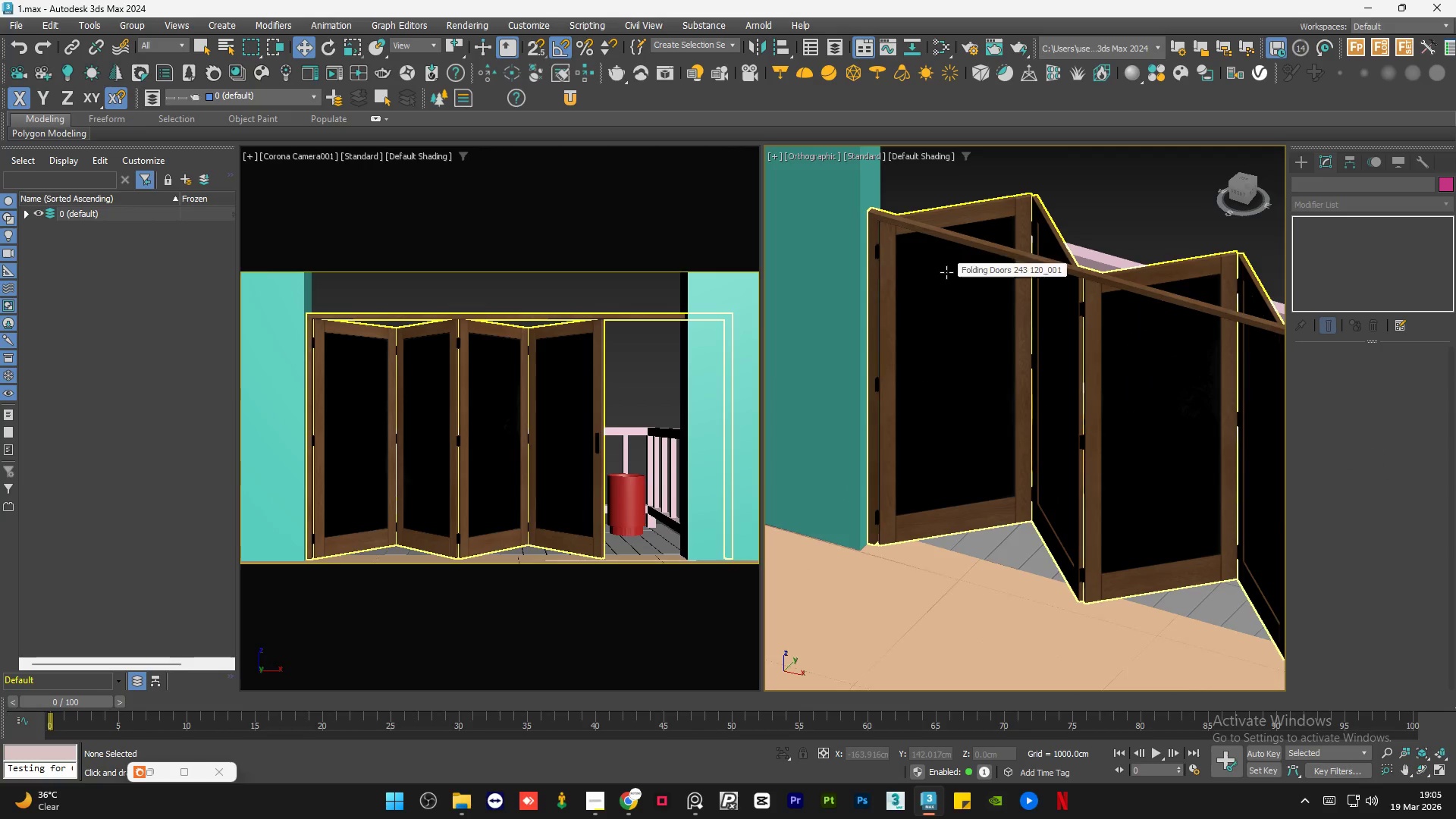 
scroll: coordinate [943, 401], scroll_direction: down, amount: 3.0
 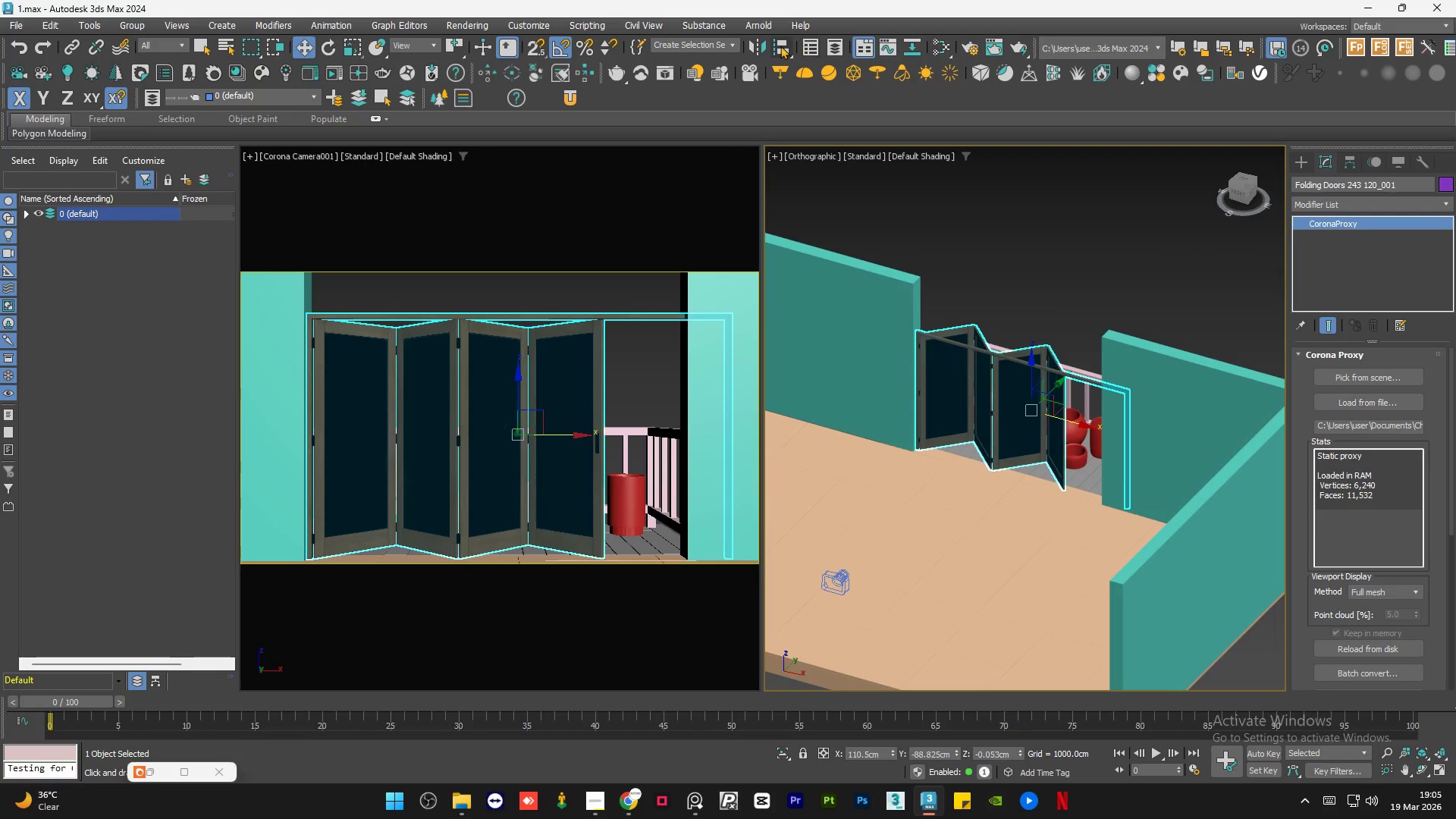 
left_click([780, 46])
 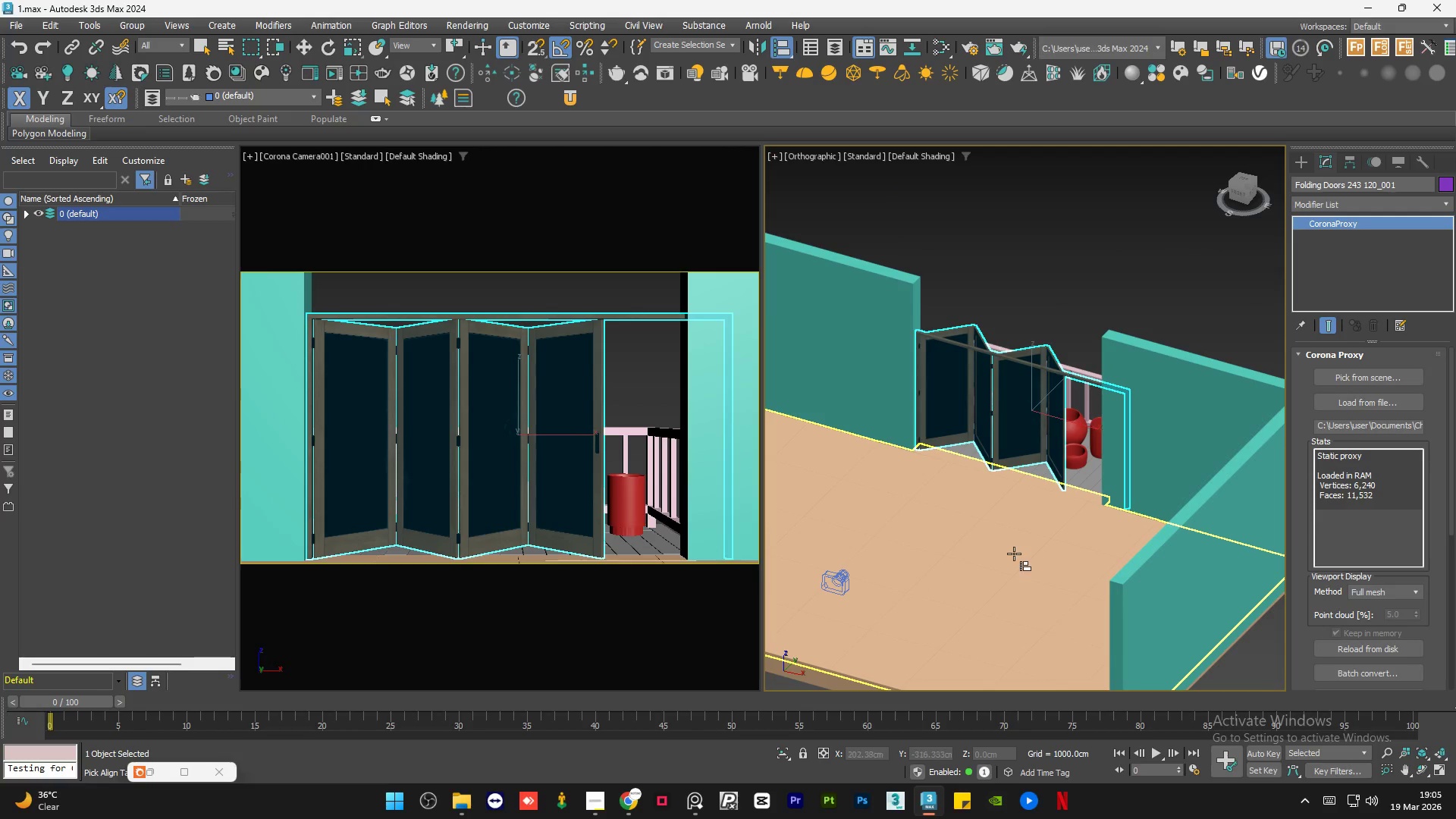 
left_click([1014, 554])
 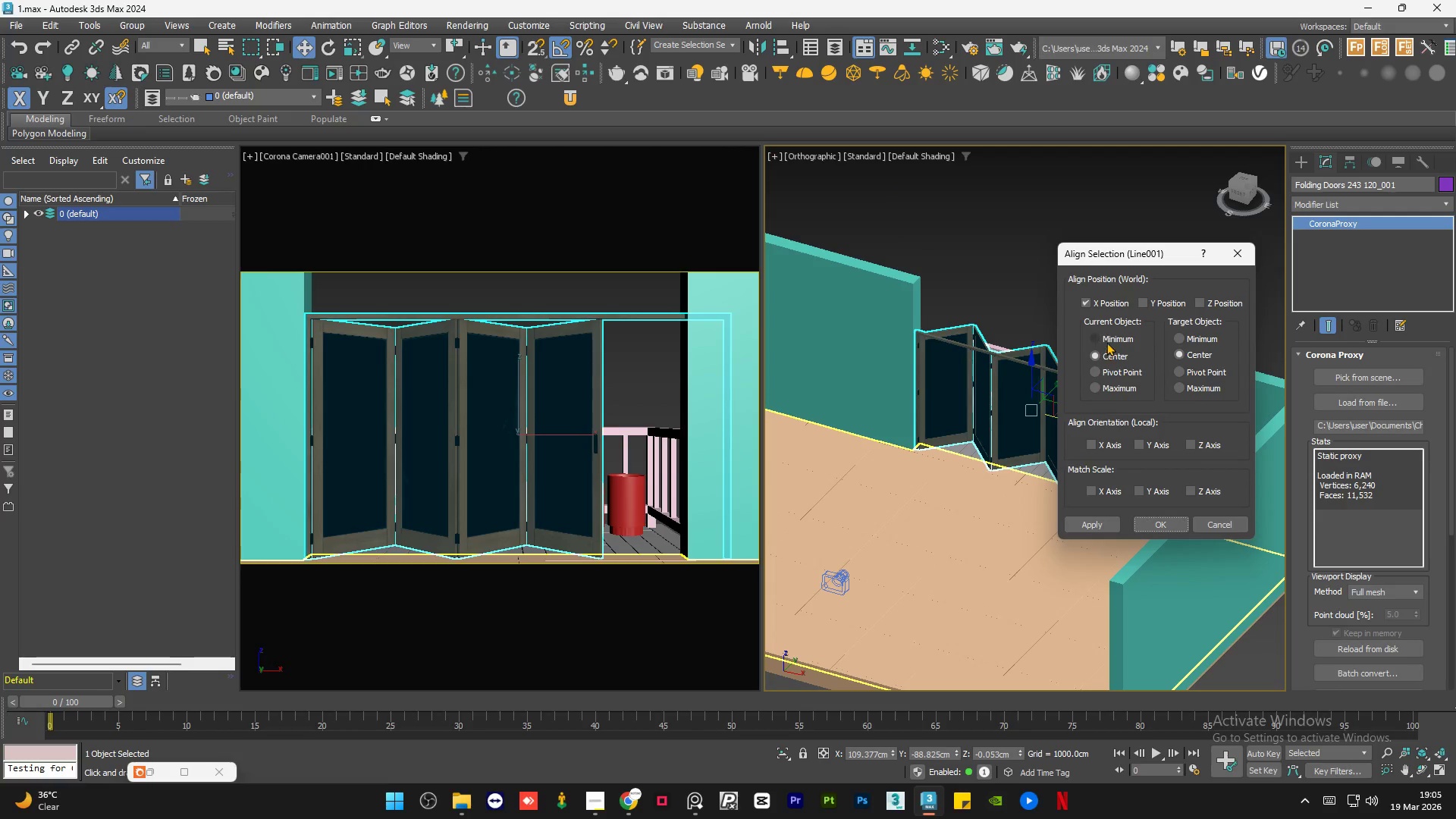 
left_click([1106, 338])
 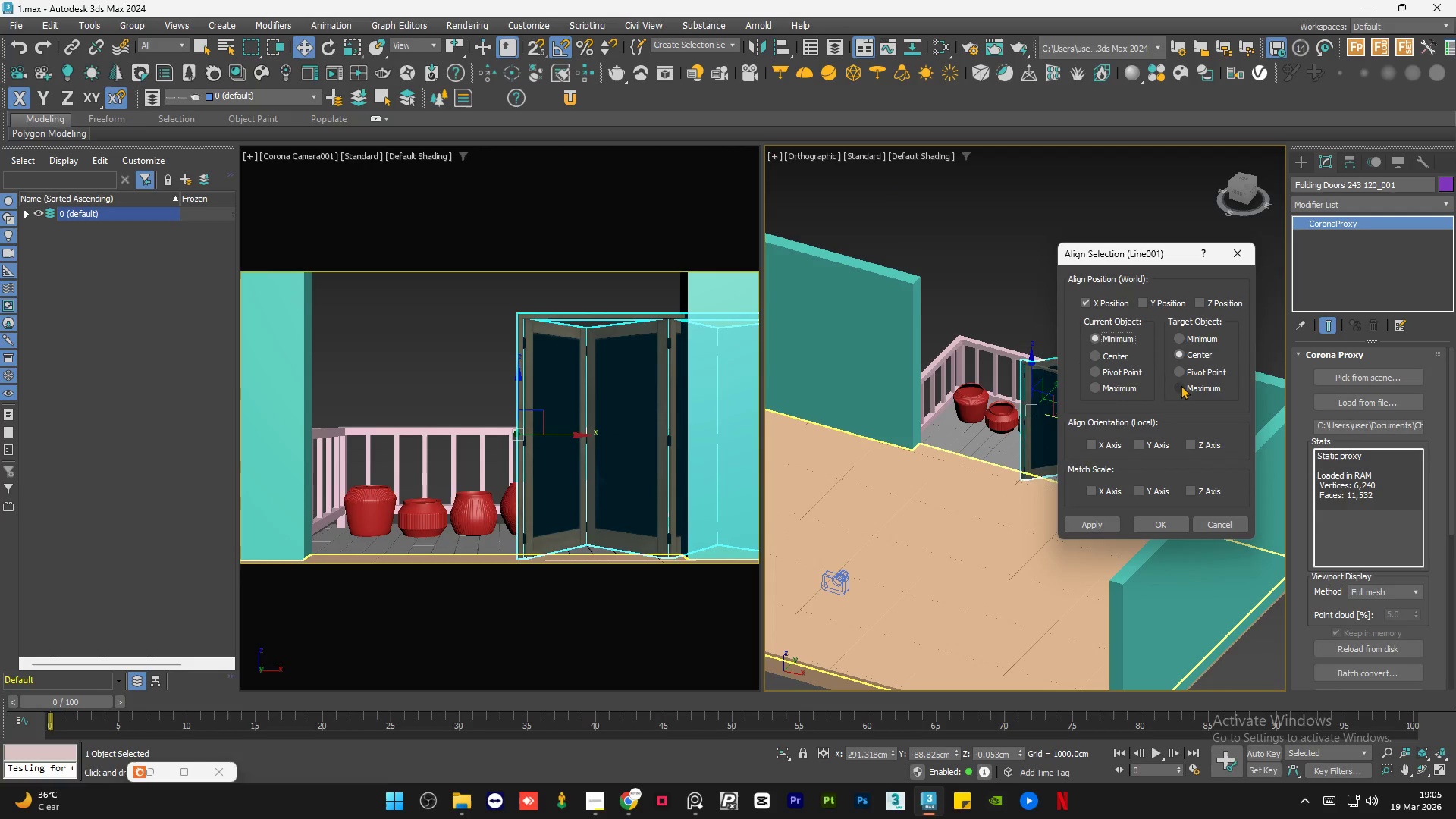 
left_click([1181, 385])
 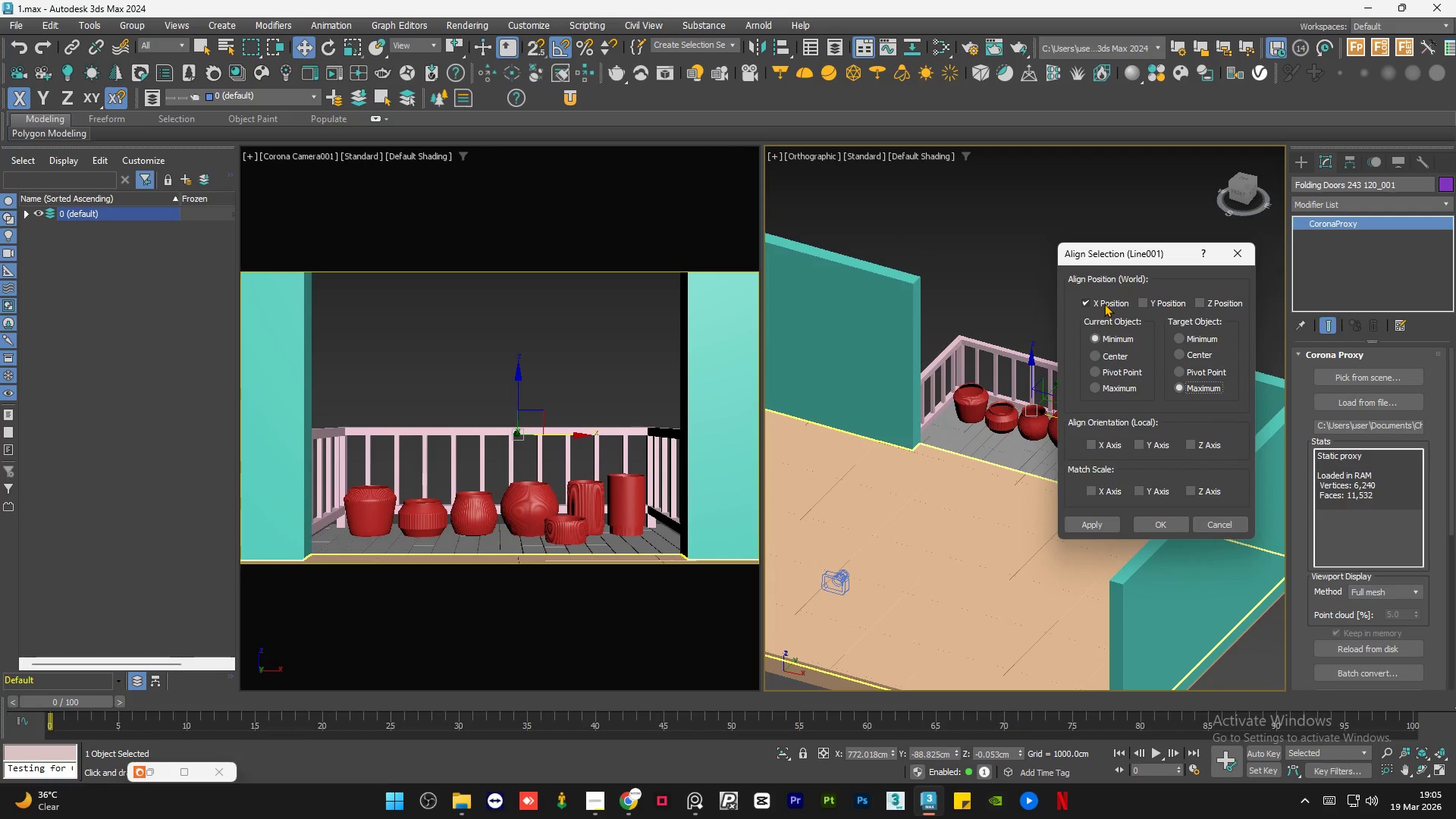 
left_click([1104, 303])
 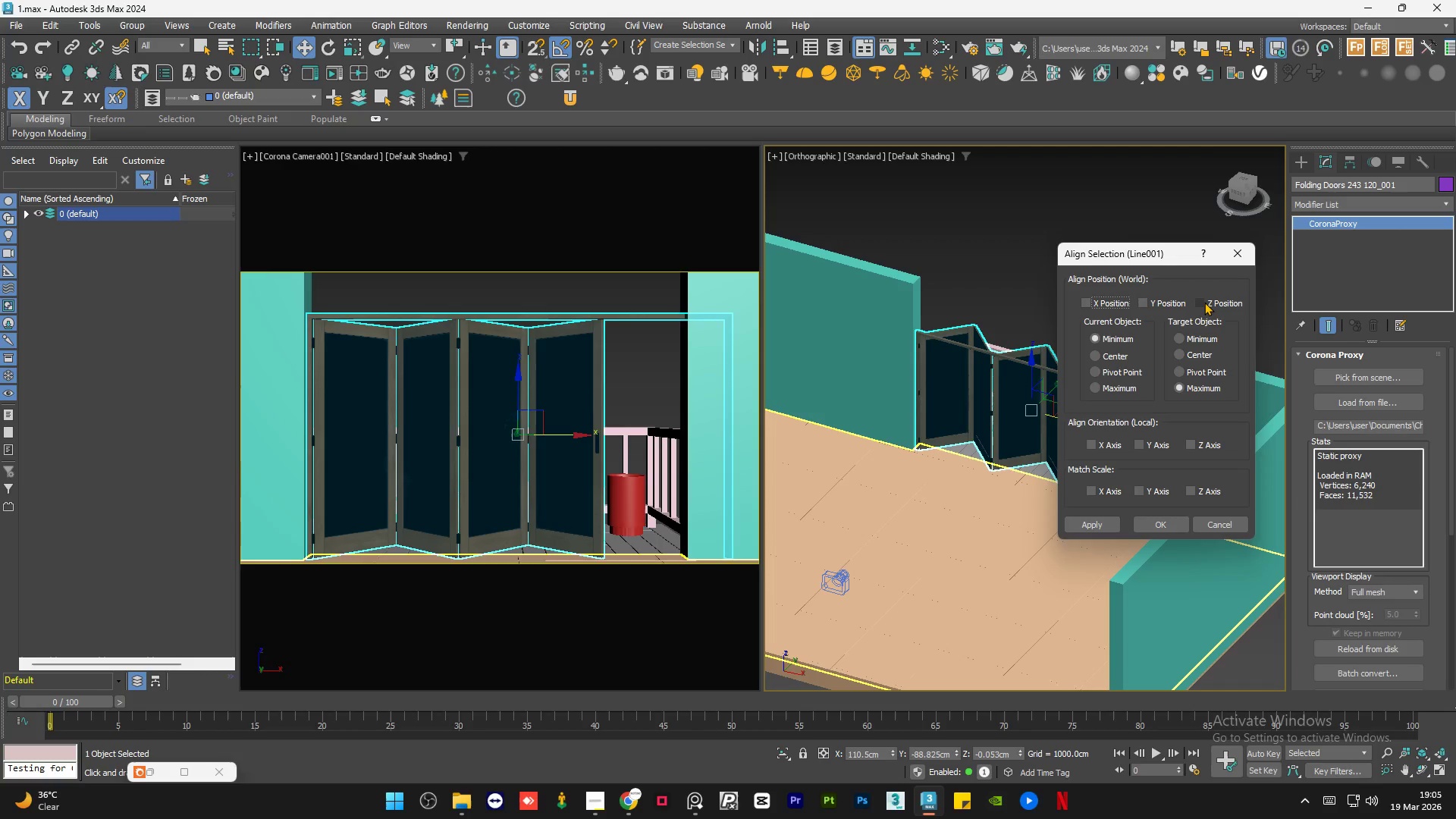 
left_click([1206, 301])
 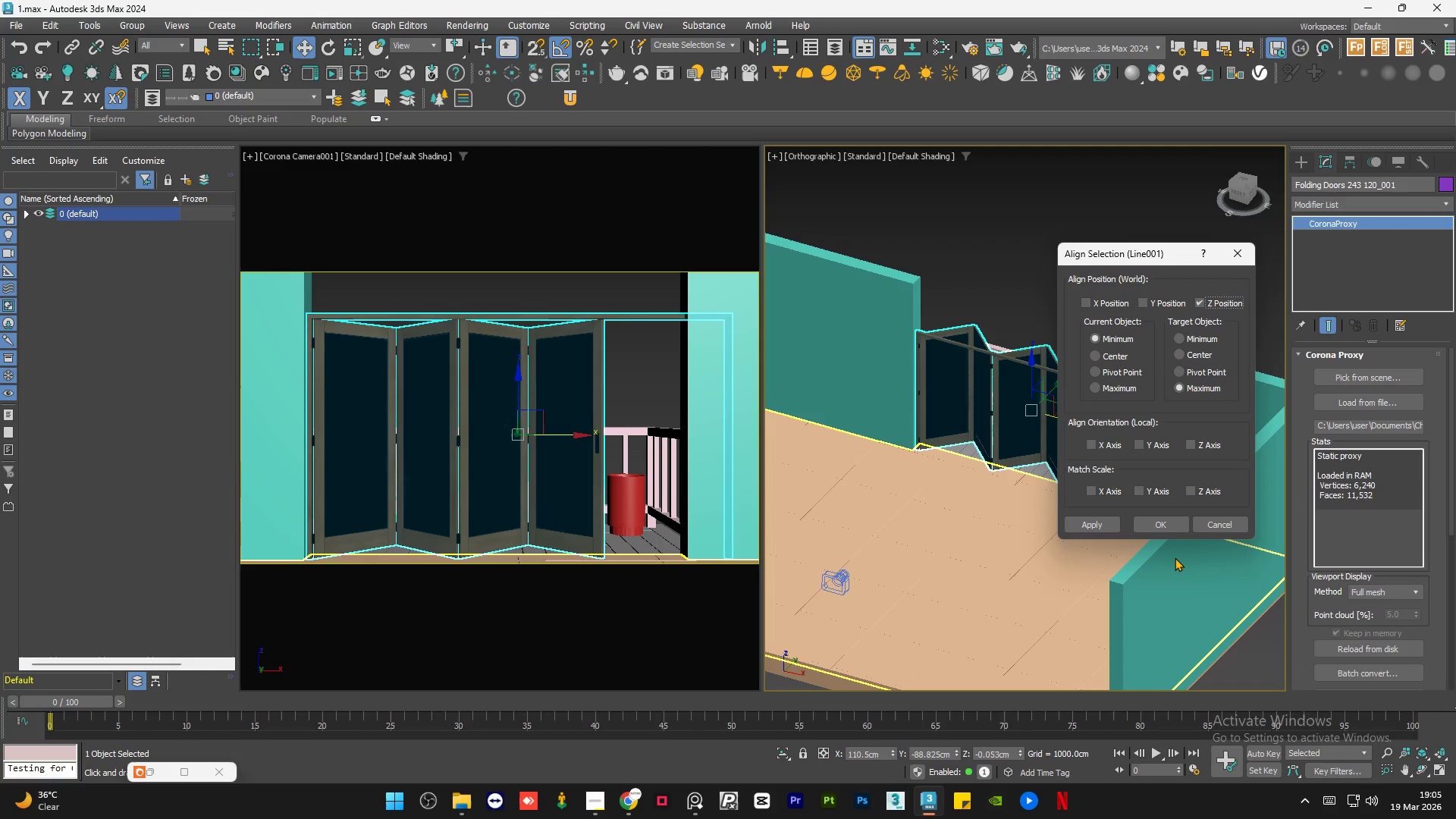 
left_click([1169, 526])
 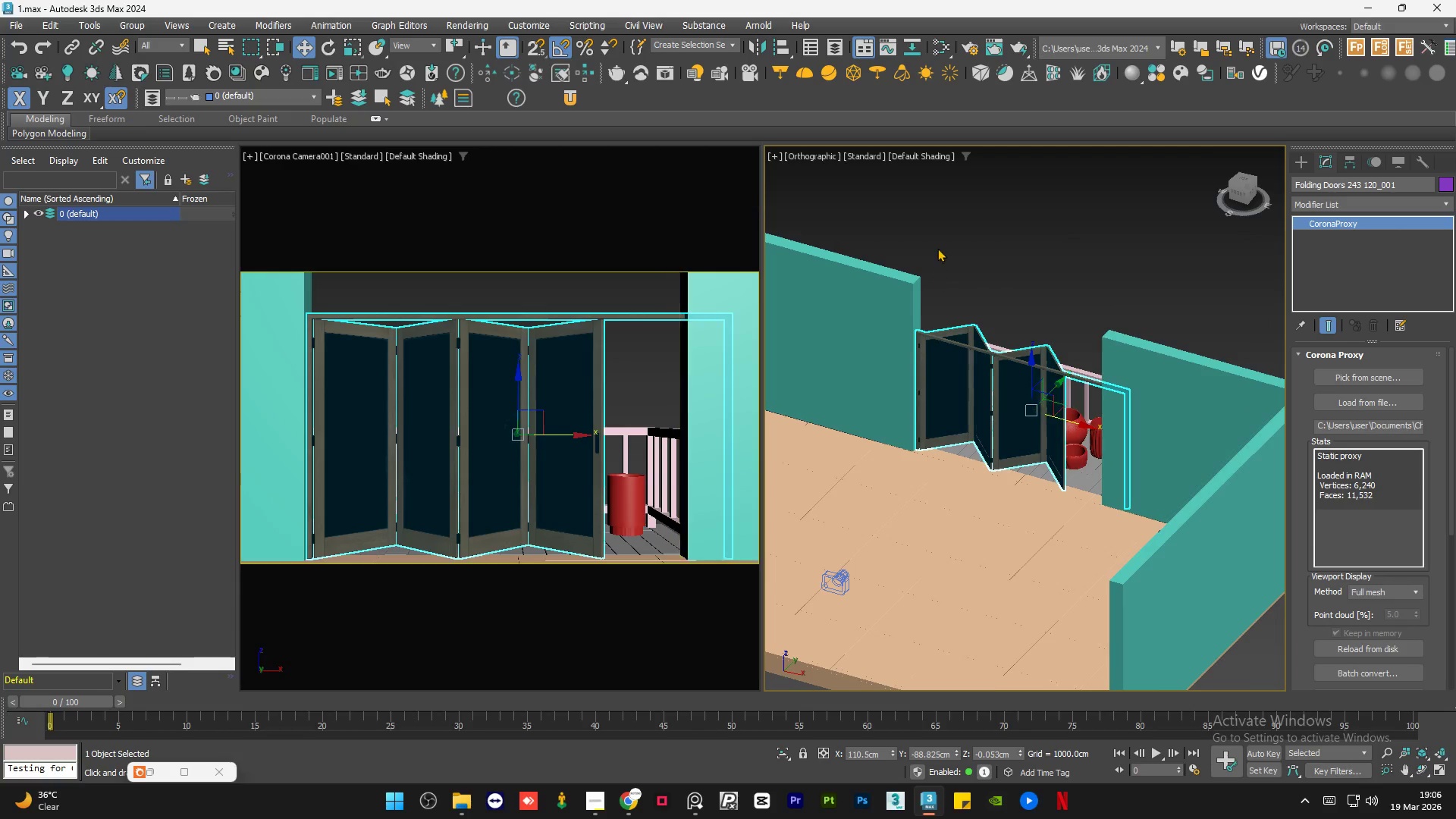 
left_click([937, 247])
 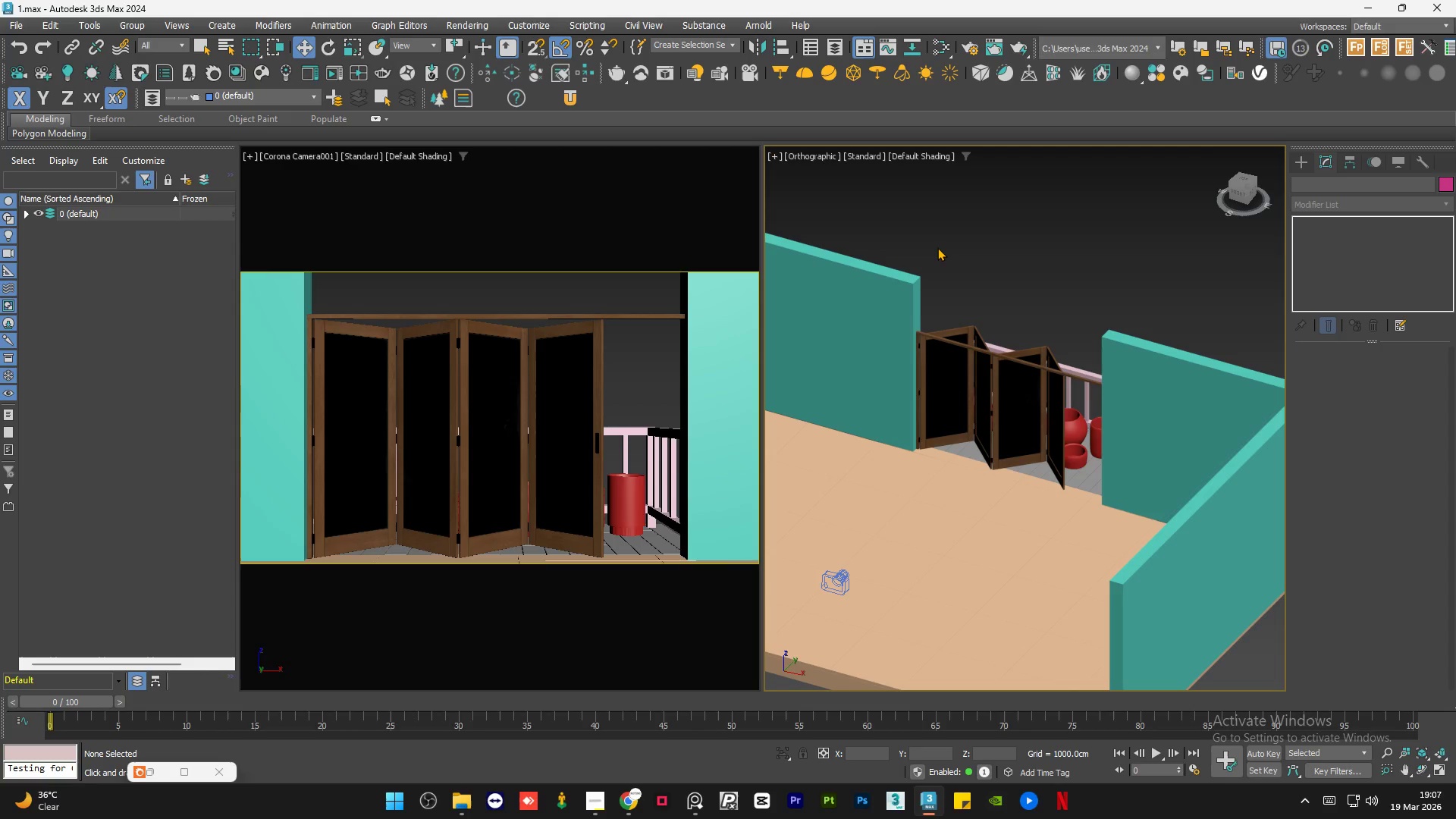 
wait(73.52)
 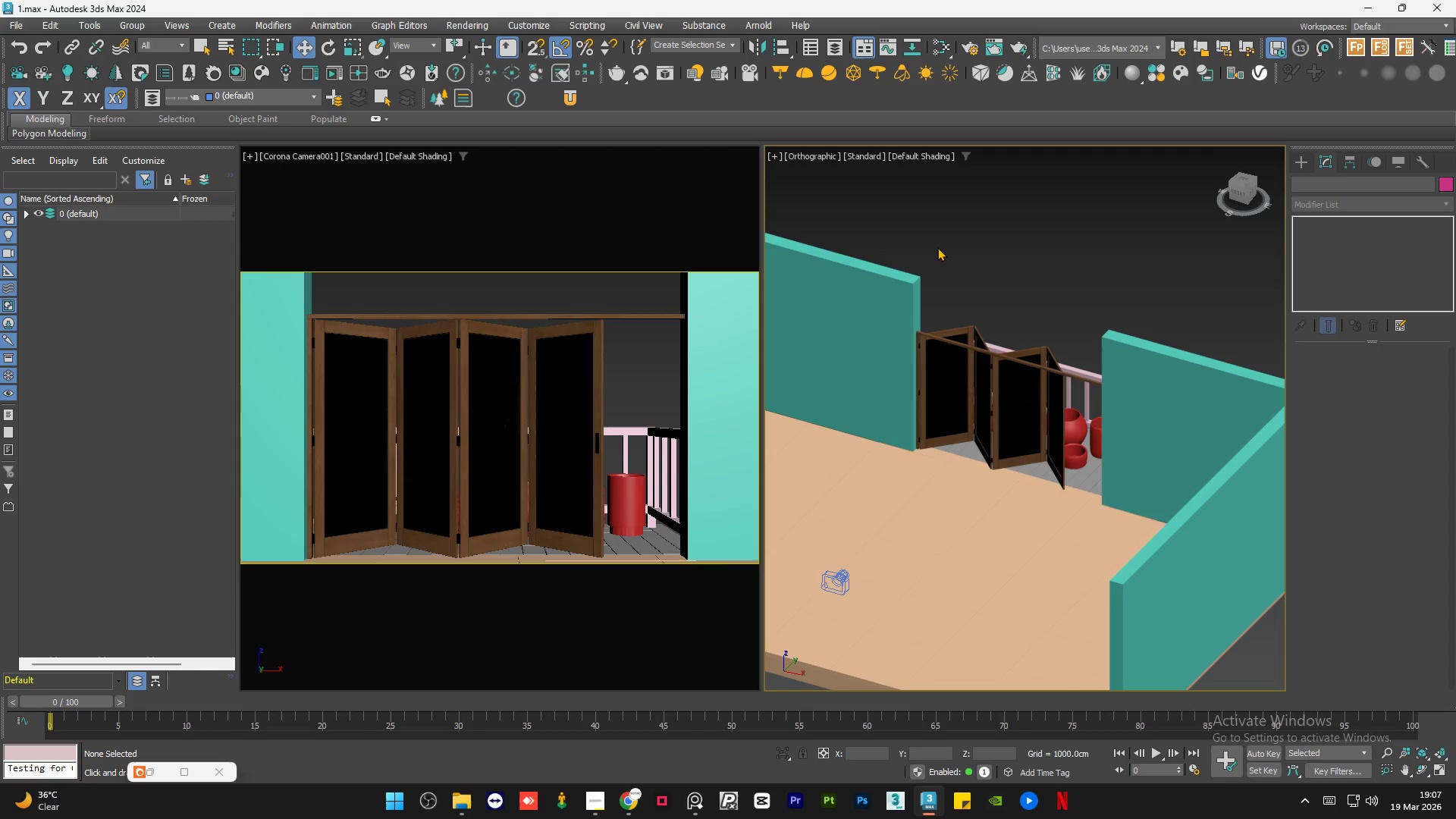 
scroll: coordinate [1028, 350], scroll_direction: down, amount: 1.0
 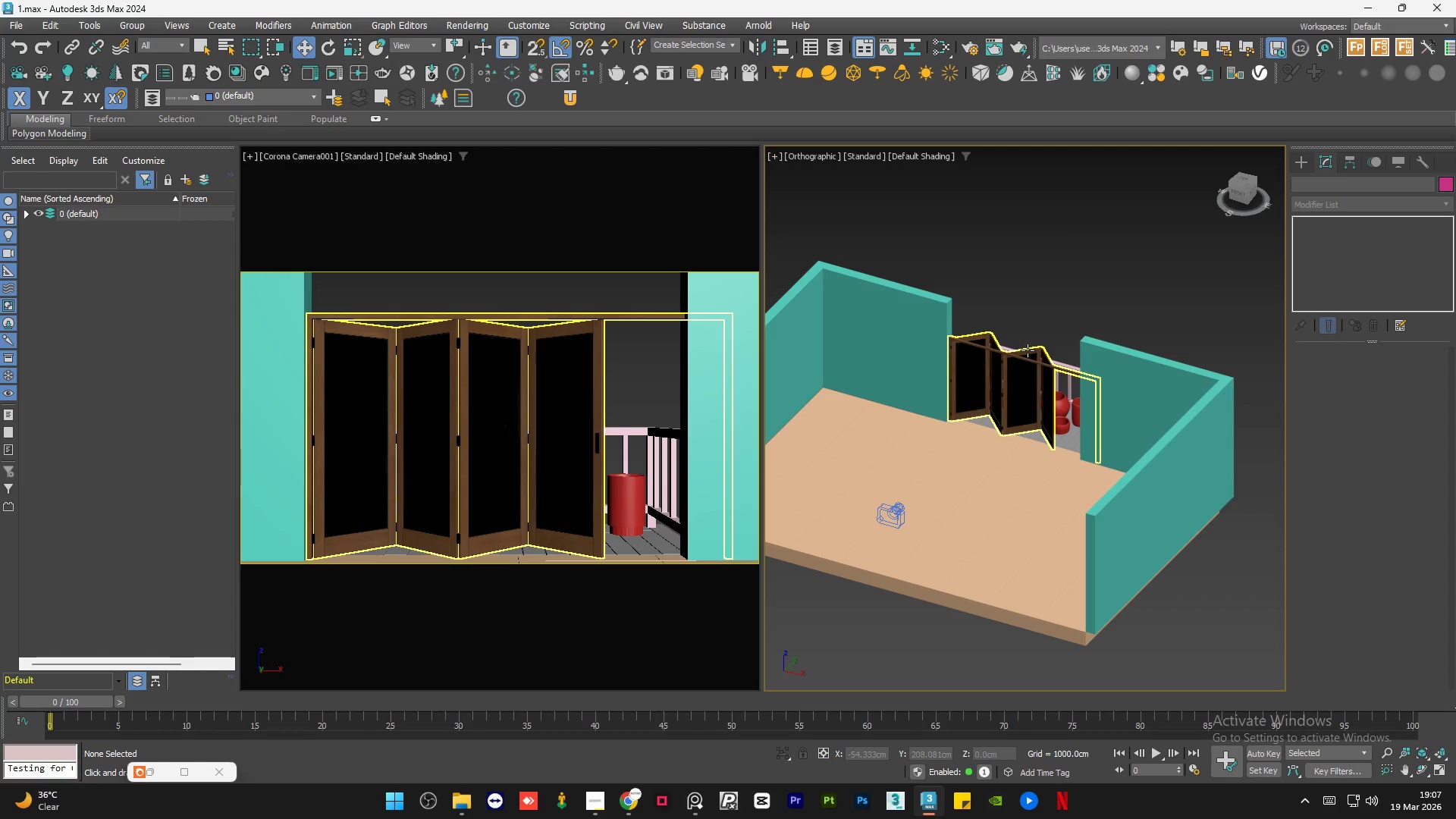 
wait(33.72)
 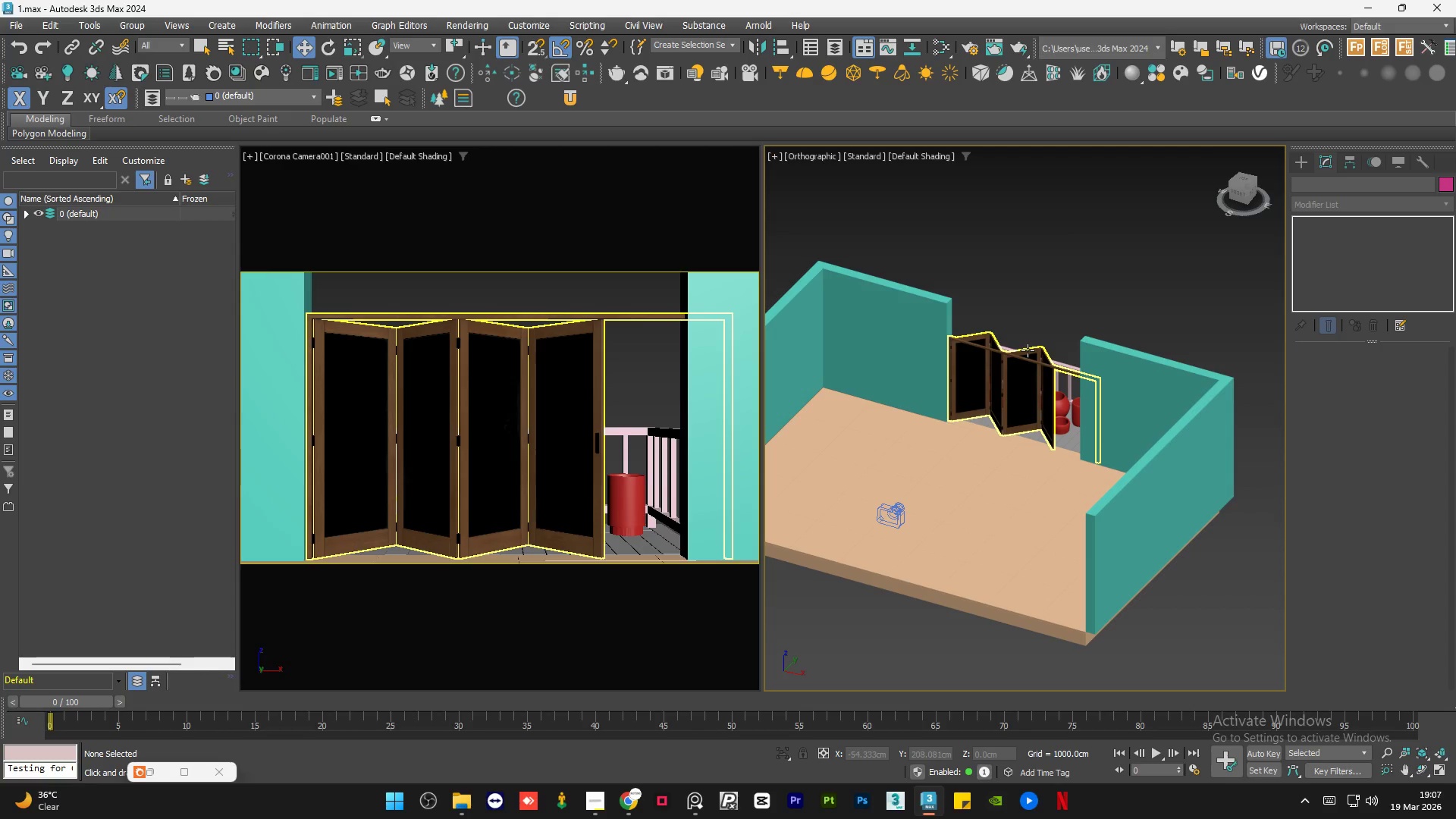 
scroll: coordinate [1094, 446], scroll_direction: down, amount: 1.0
 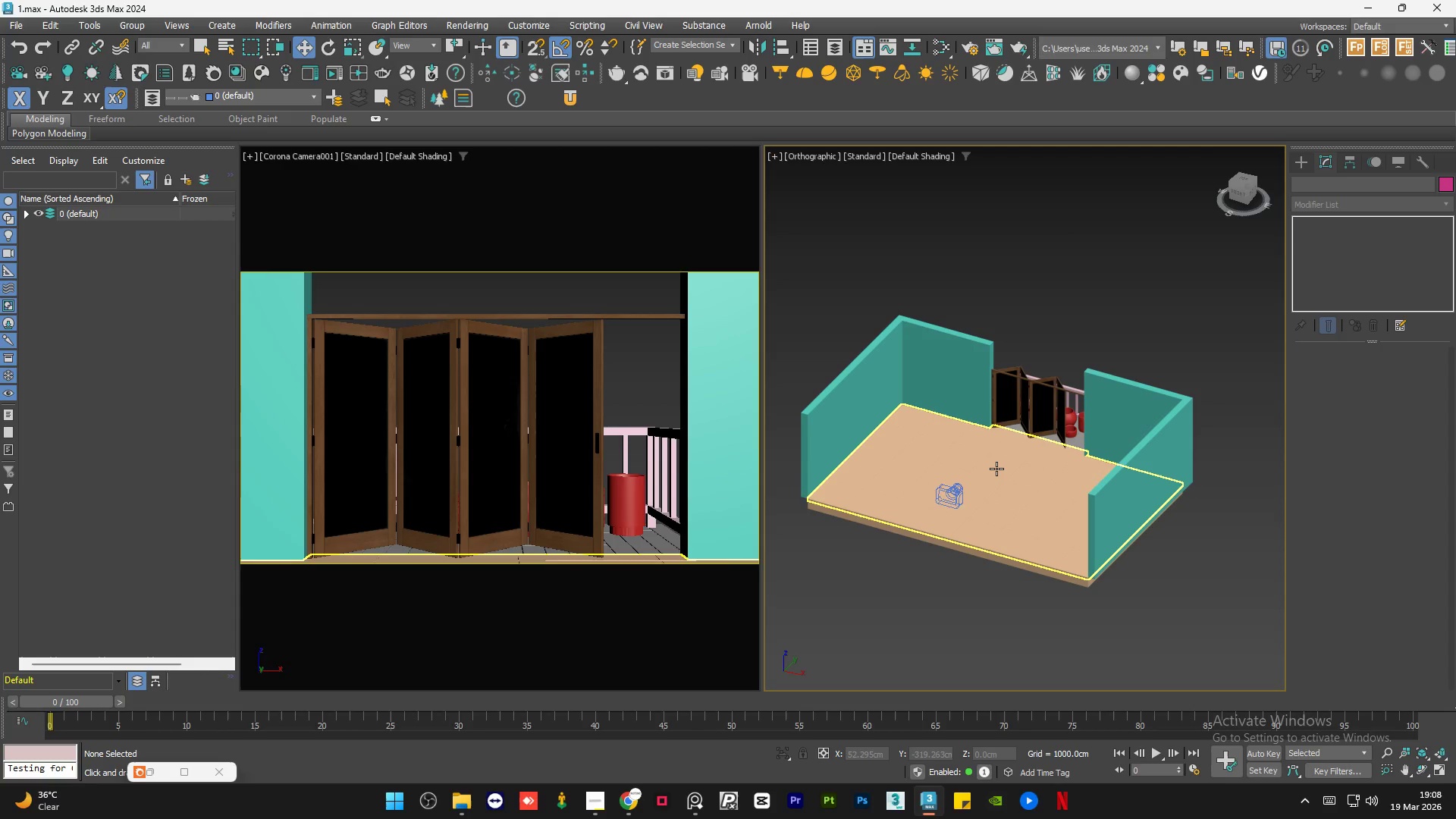 
wait(44.48)
 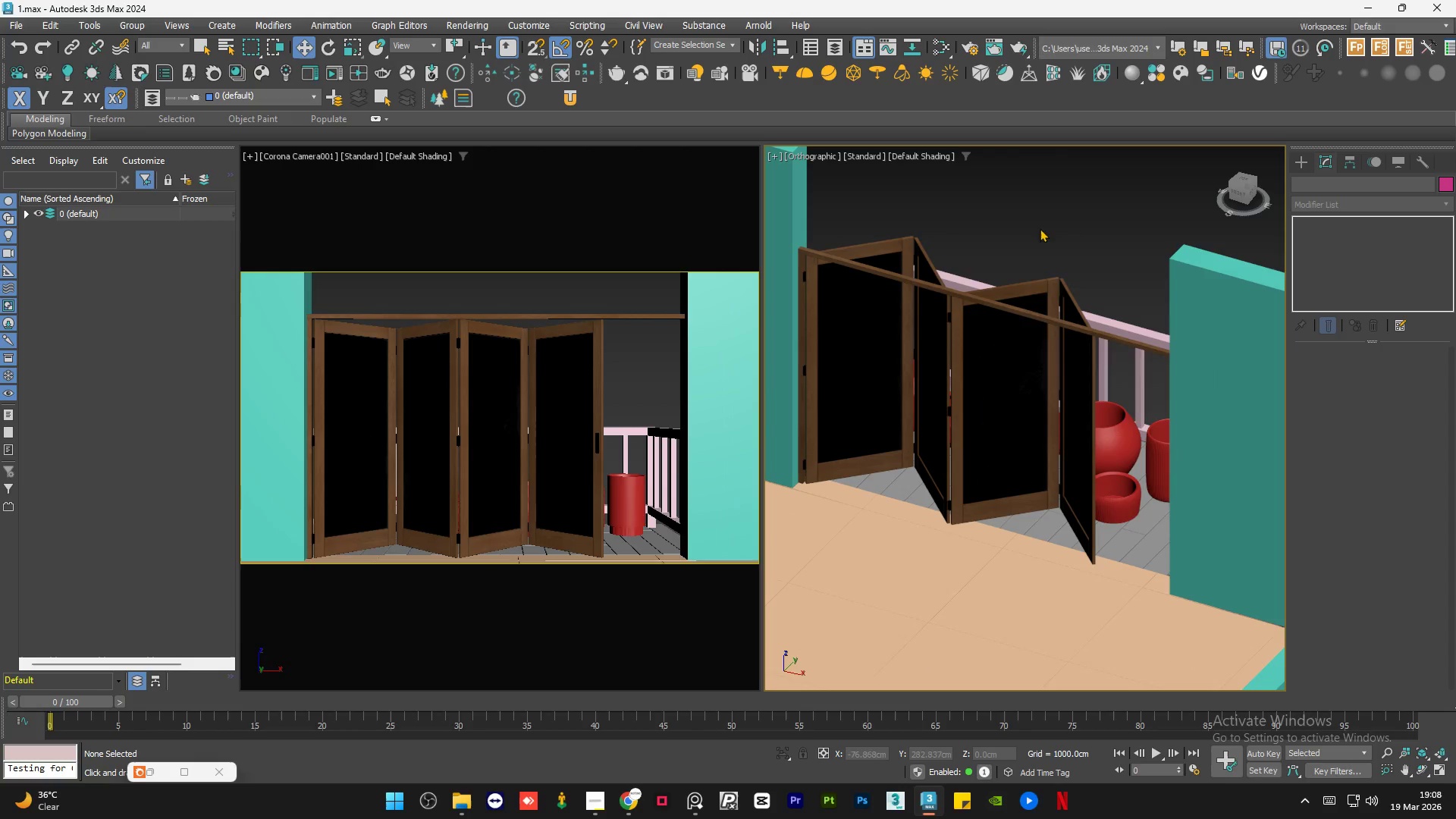 
left_click([1028, 187])
 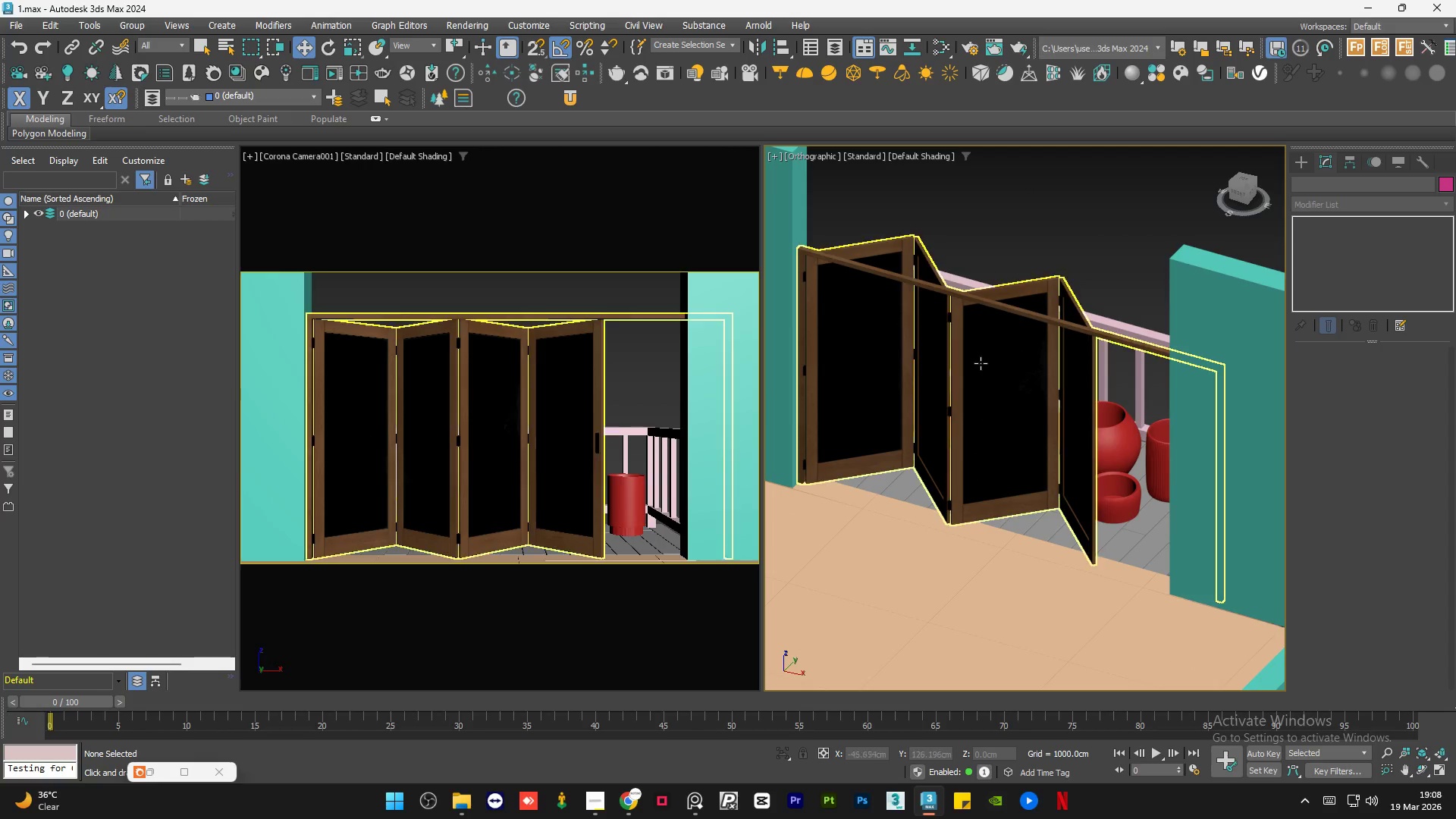 
scroll: coordinate [1064, 425], scroll_direction: up, amount: 4.0
 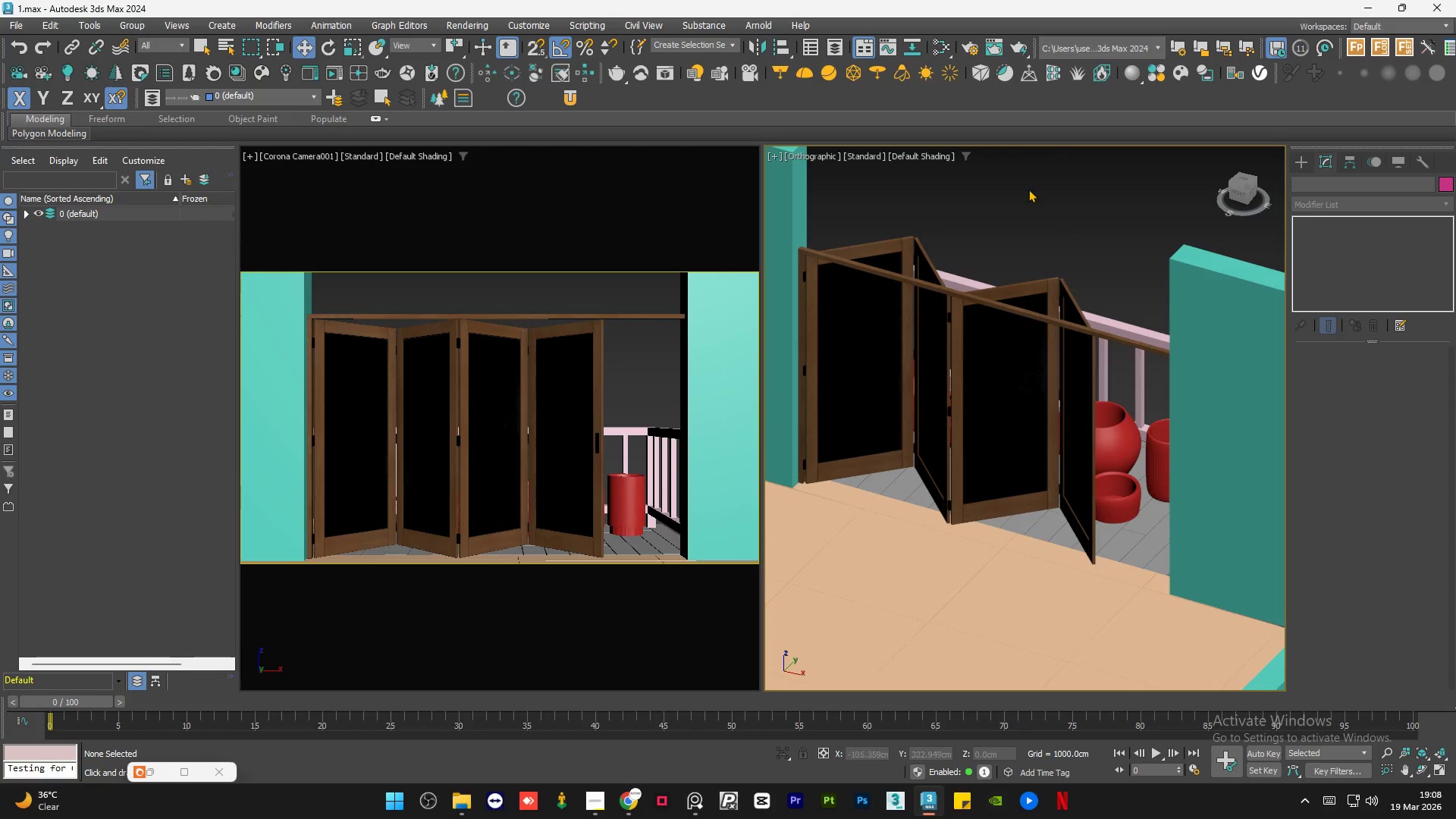 
scroll: coordinate [967, 484], scroll_direction: down, amount: 1.0
 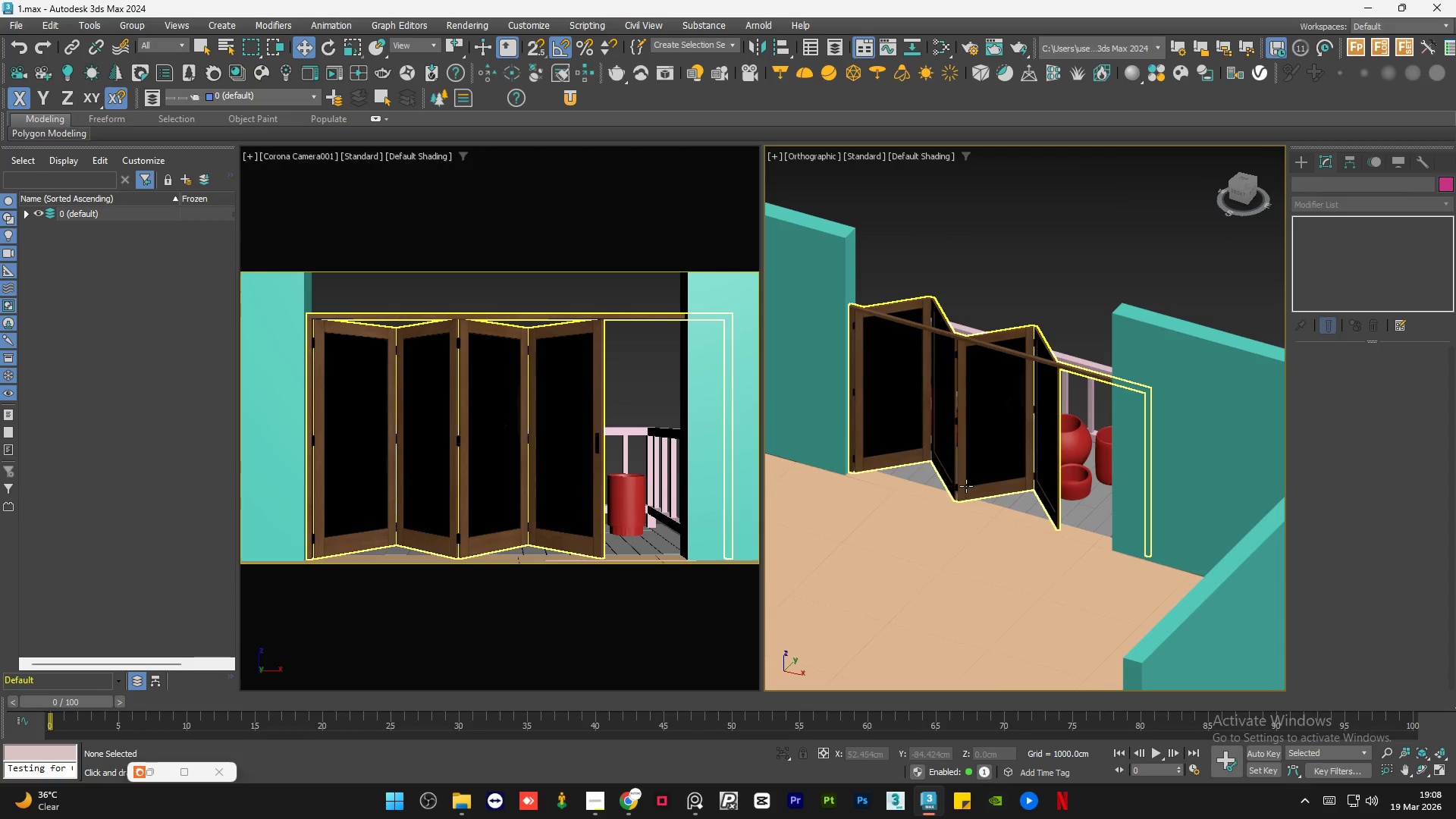 
hold_key(key=AltLeft, duration=0.55)
scroll: coordinate [950, 513], scroll_direction: down, amount: 3.0
 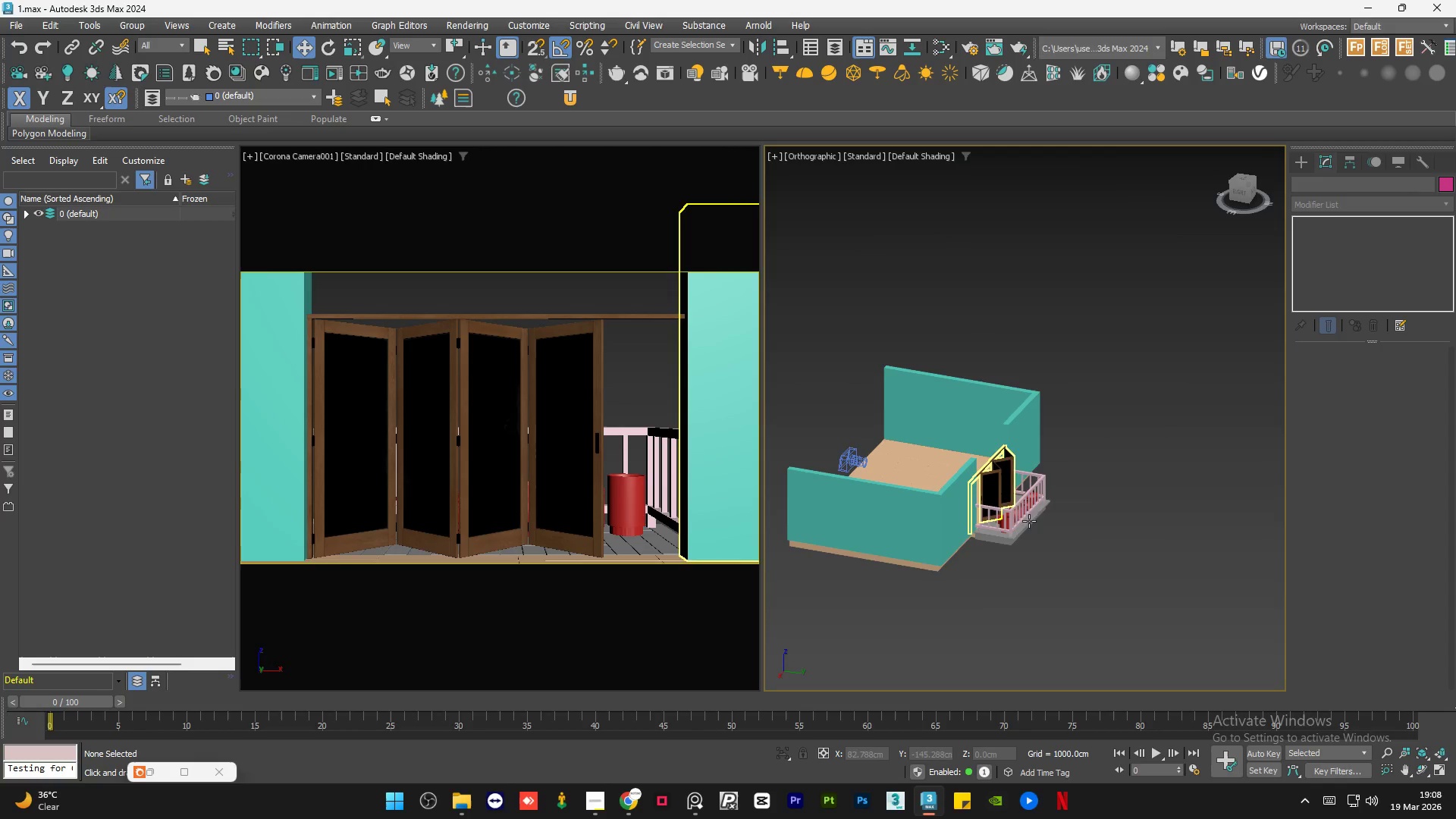 
hold_key(key=AltLeft, duration=1.09)
 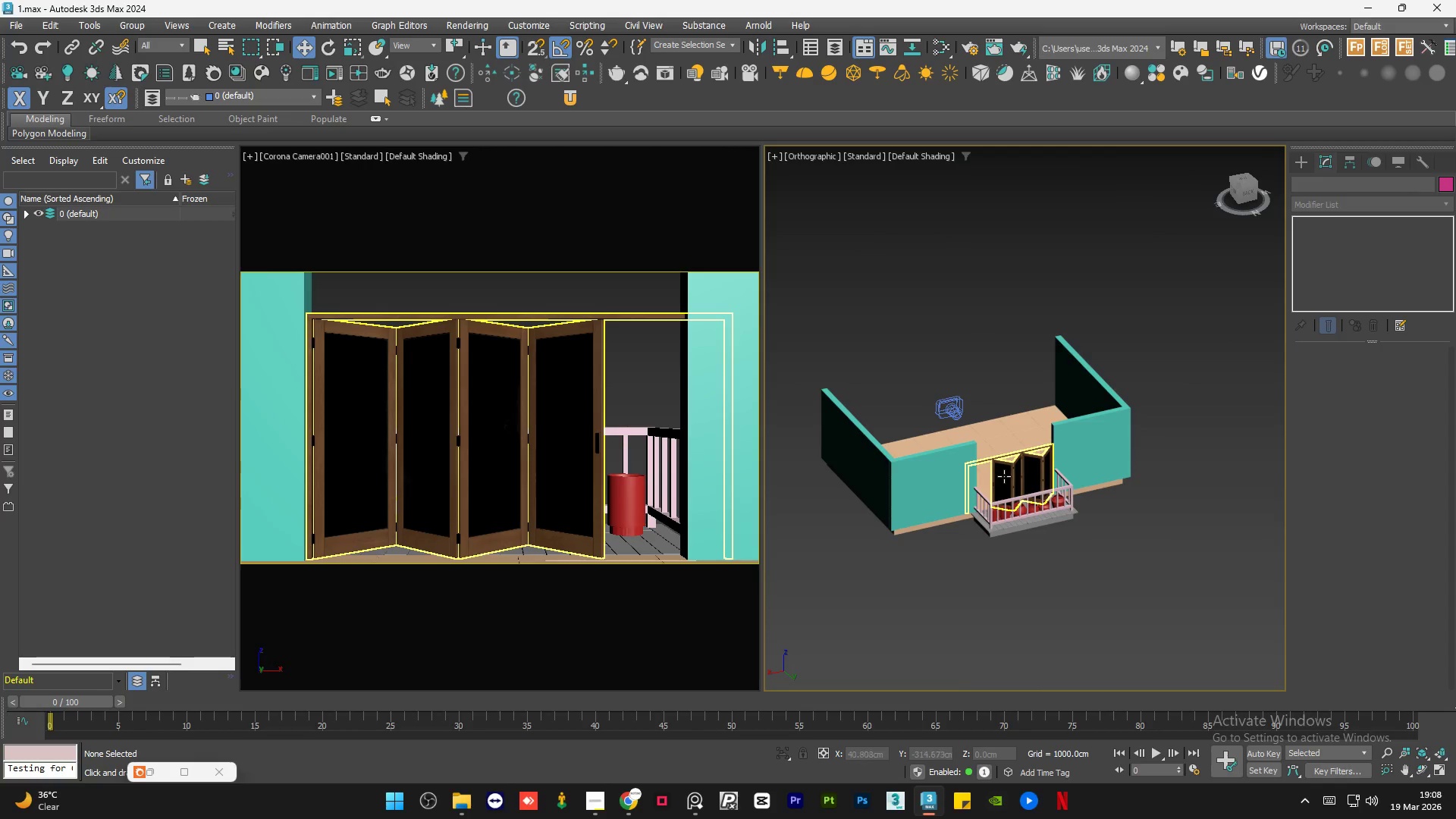 
left_click([1004, 476])
 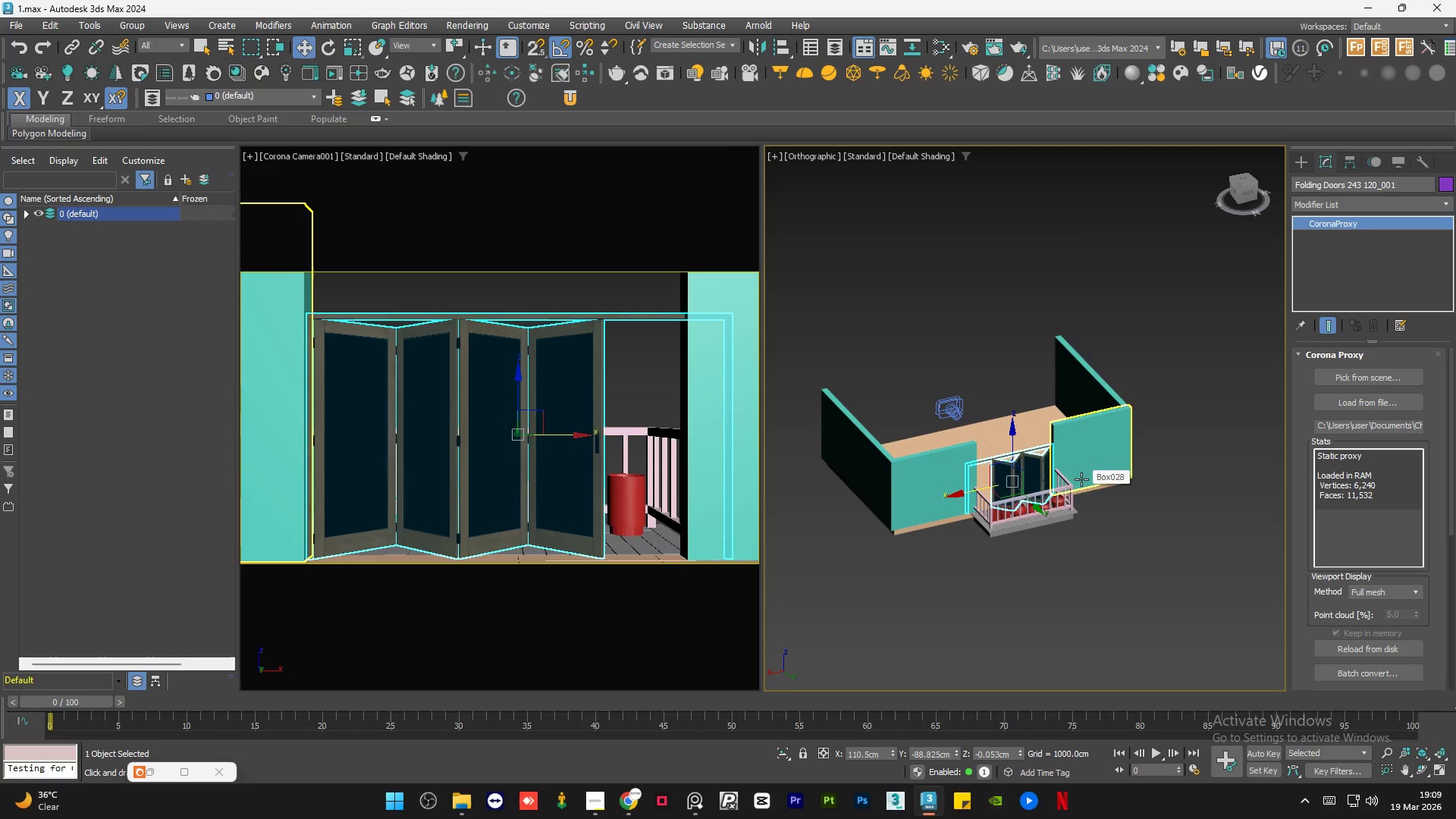 
wait(39.75)
 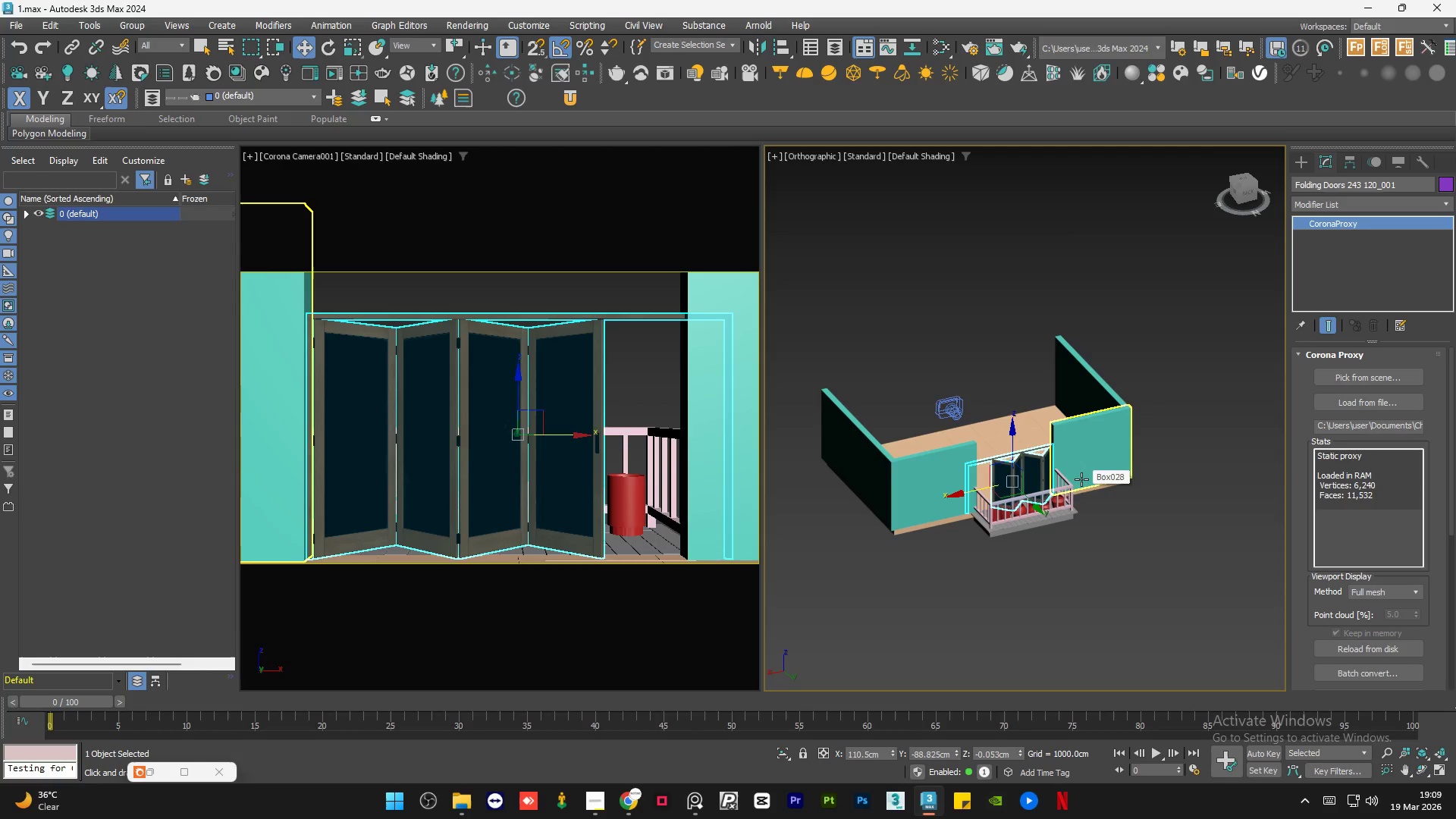 
left_click([1423, 160])
 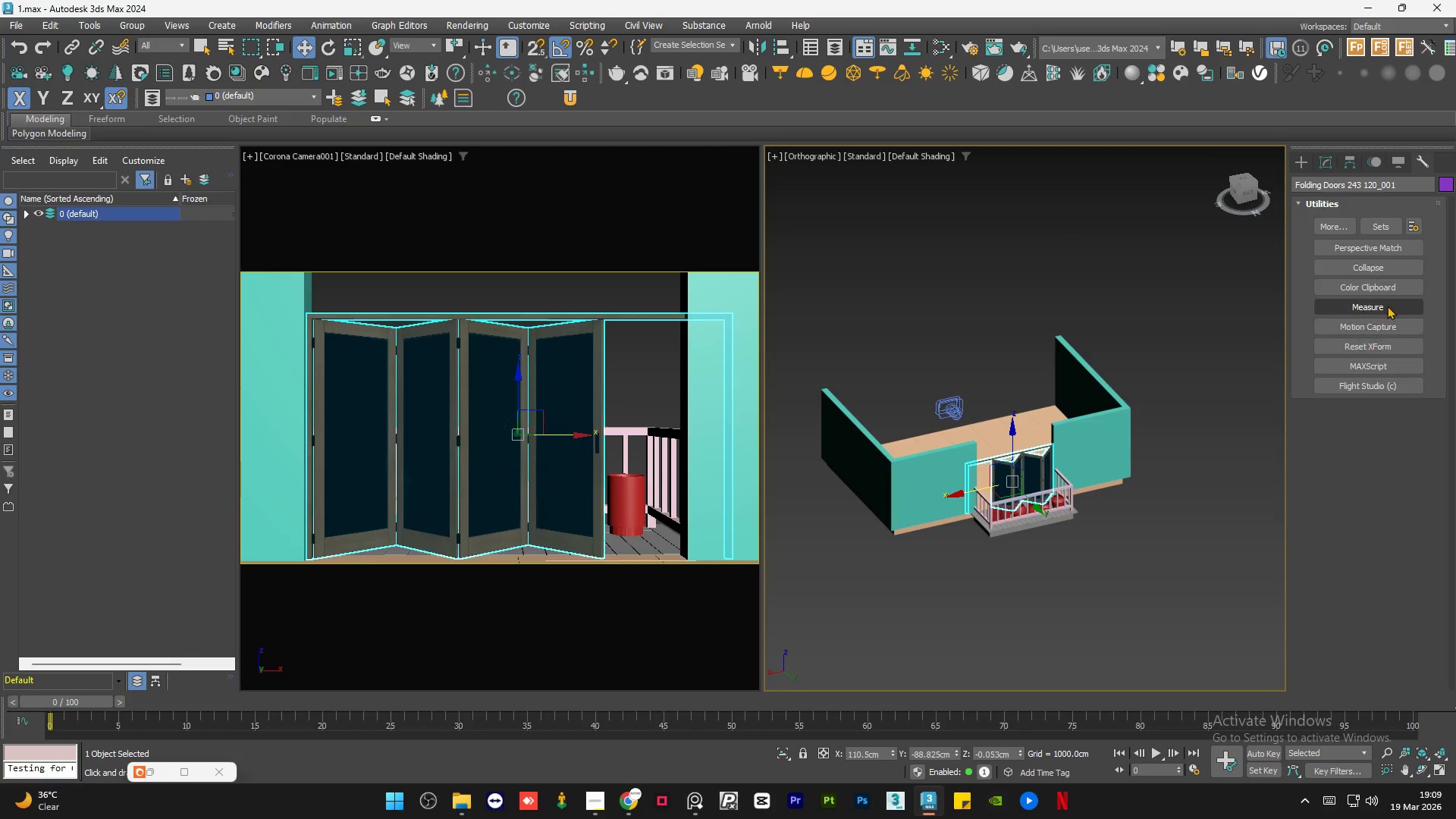 
left_click([1388, 305])
 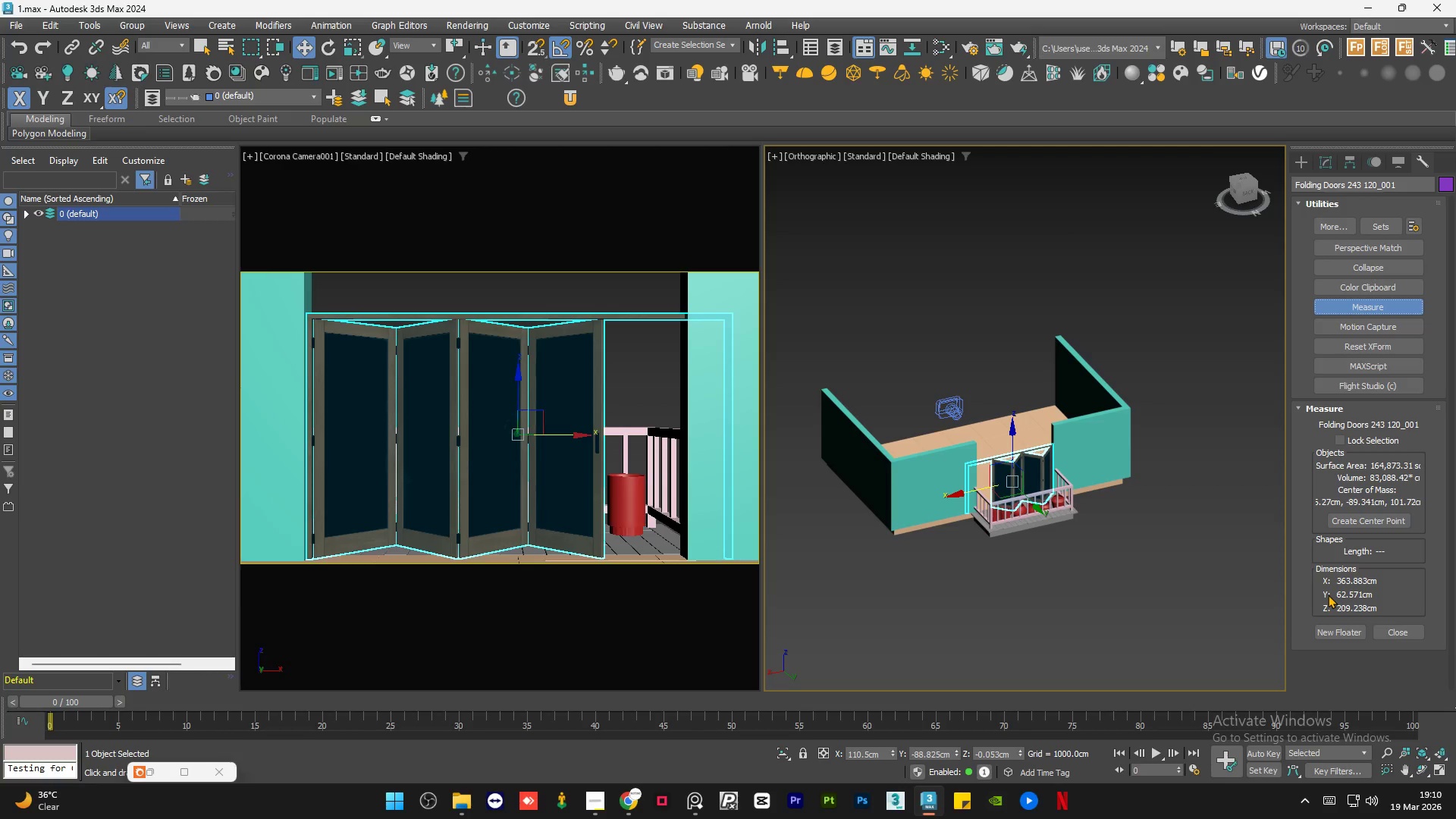 
wait(50.52)
 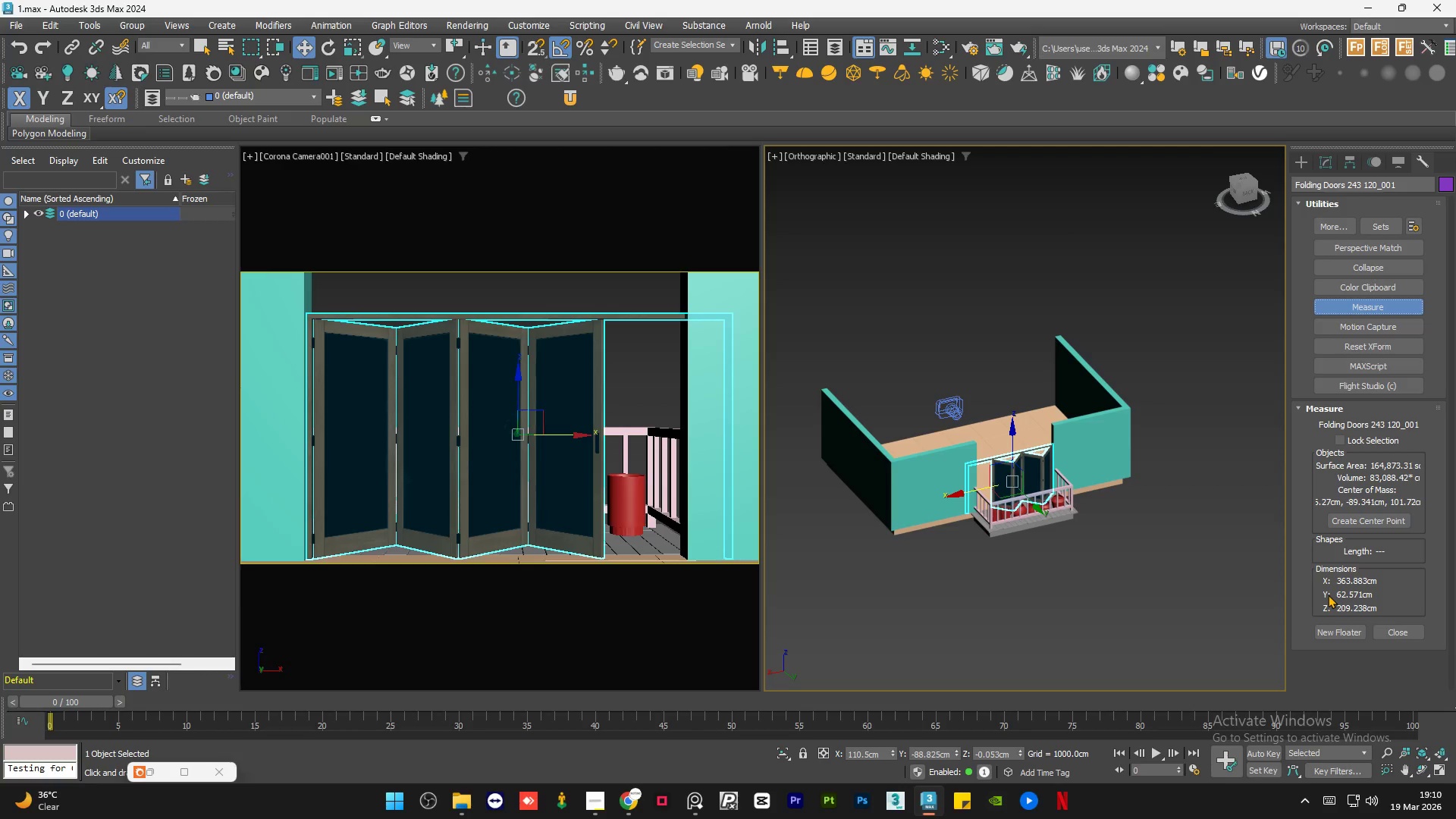 
scroll: coordinate [1001, 242], scroll_direction: up, amount: 10.0
 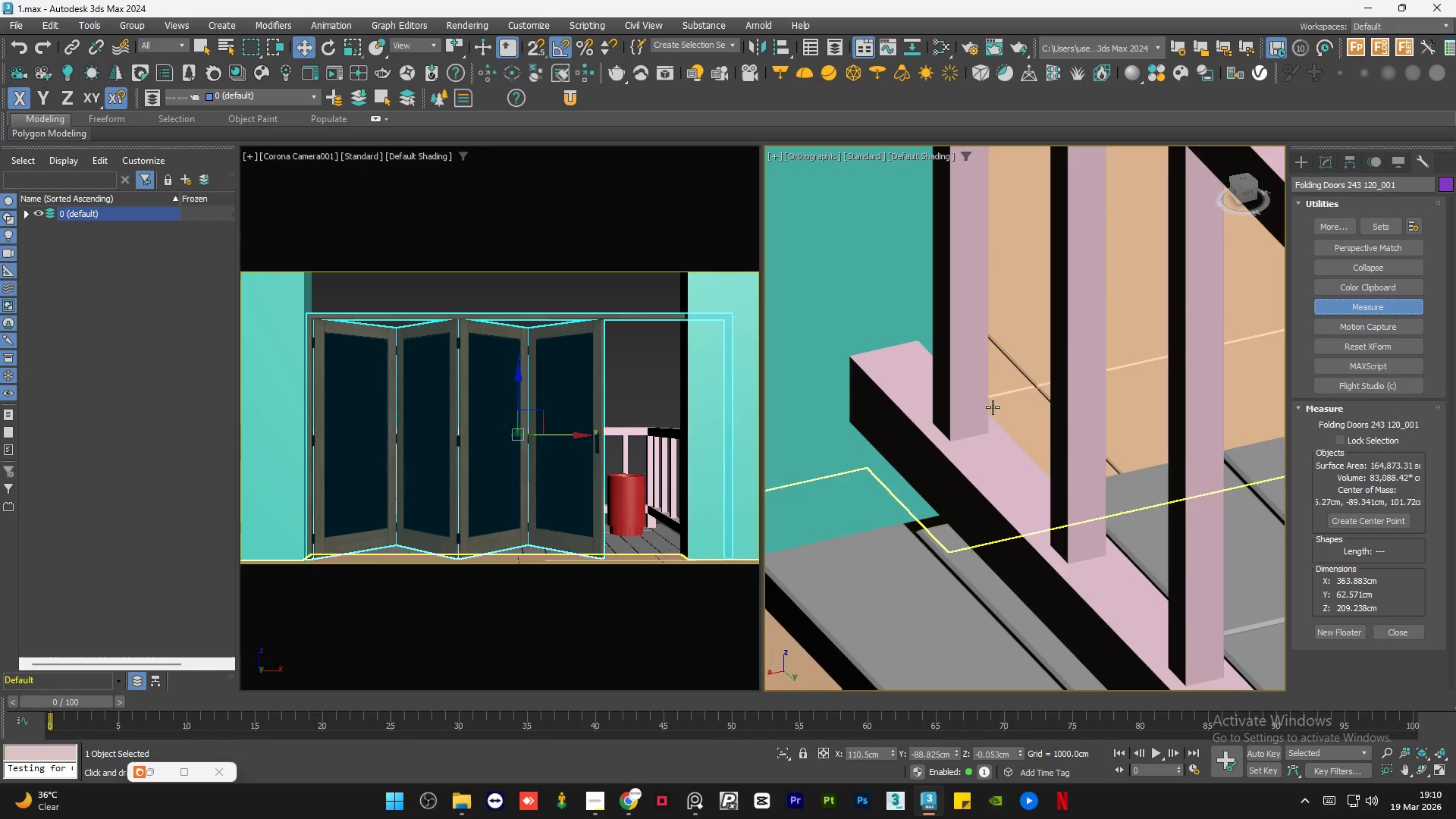 
scroll: coordinate [976, 437], scroll_direction: down, amount: 7.0
 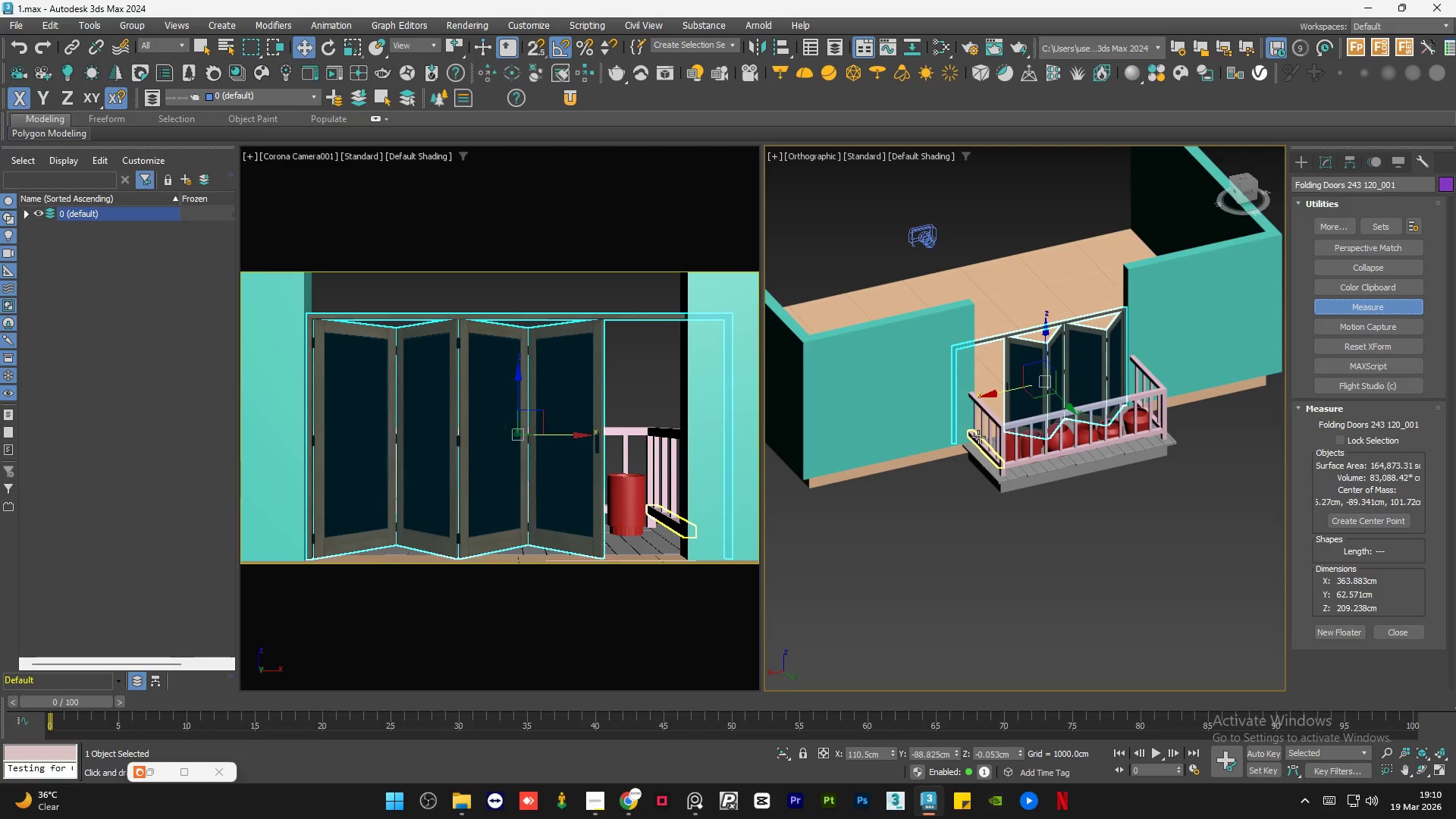 
wait(38.42)
 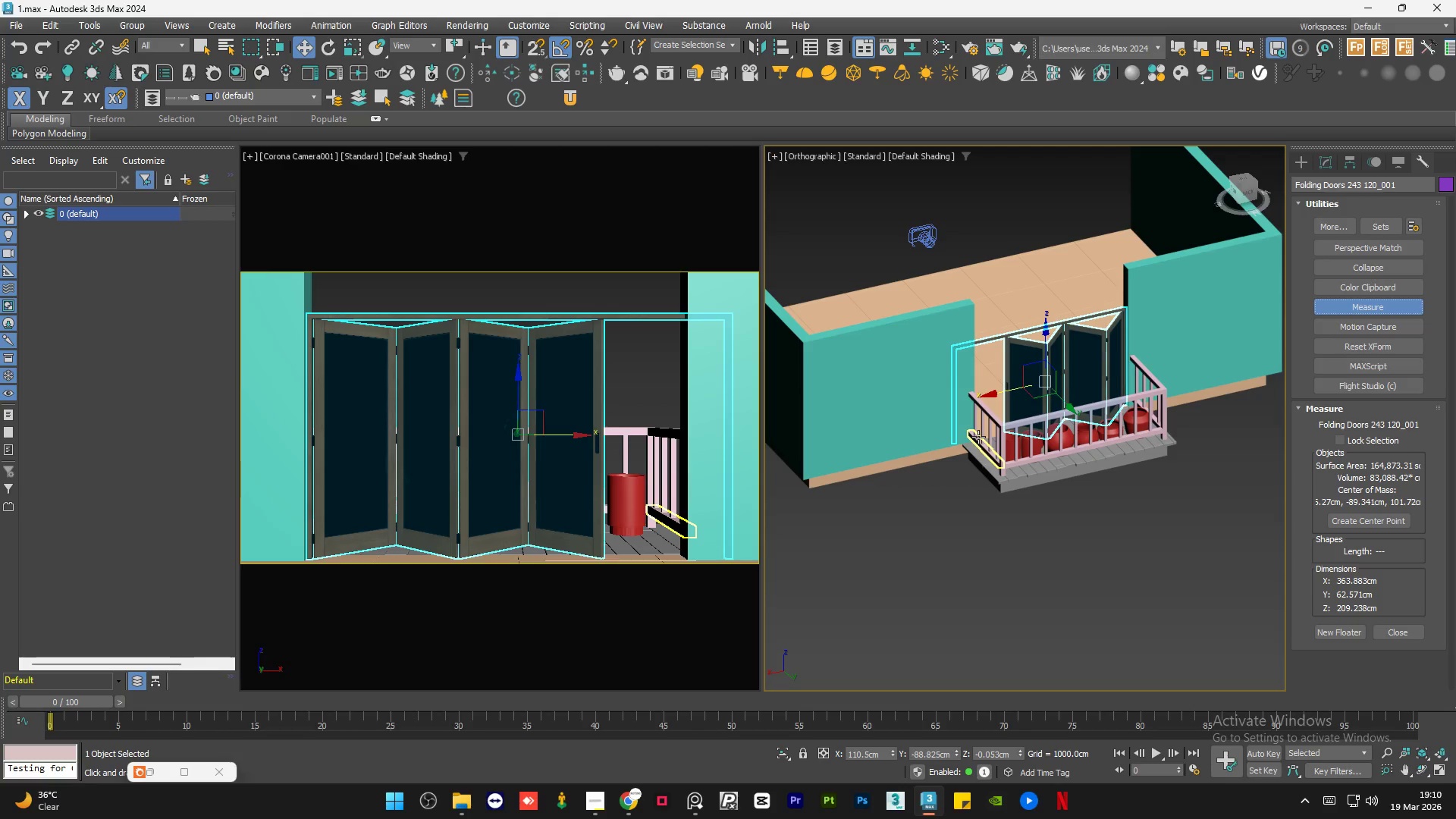 
scroll: coordinate [1003, 419], scroll_direction: down, amount: 1.0
 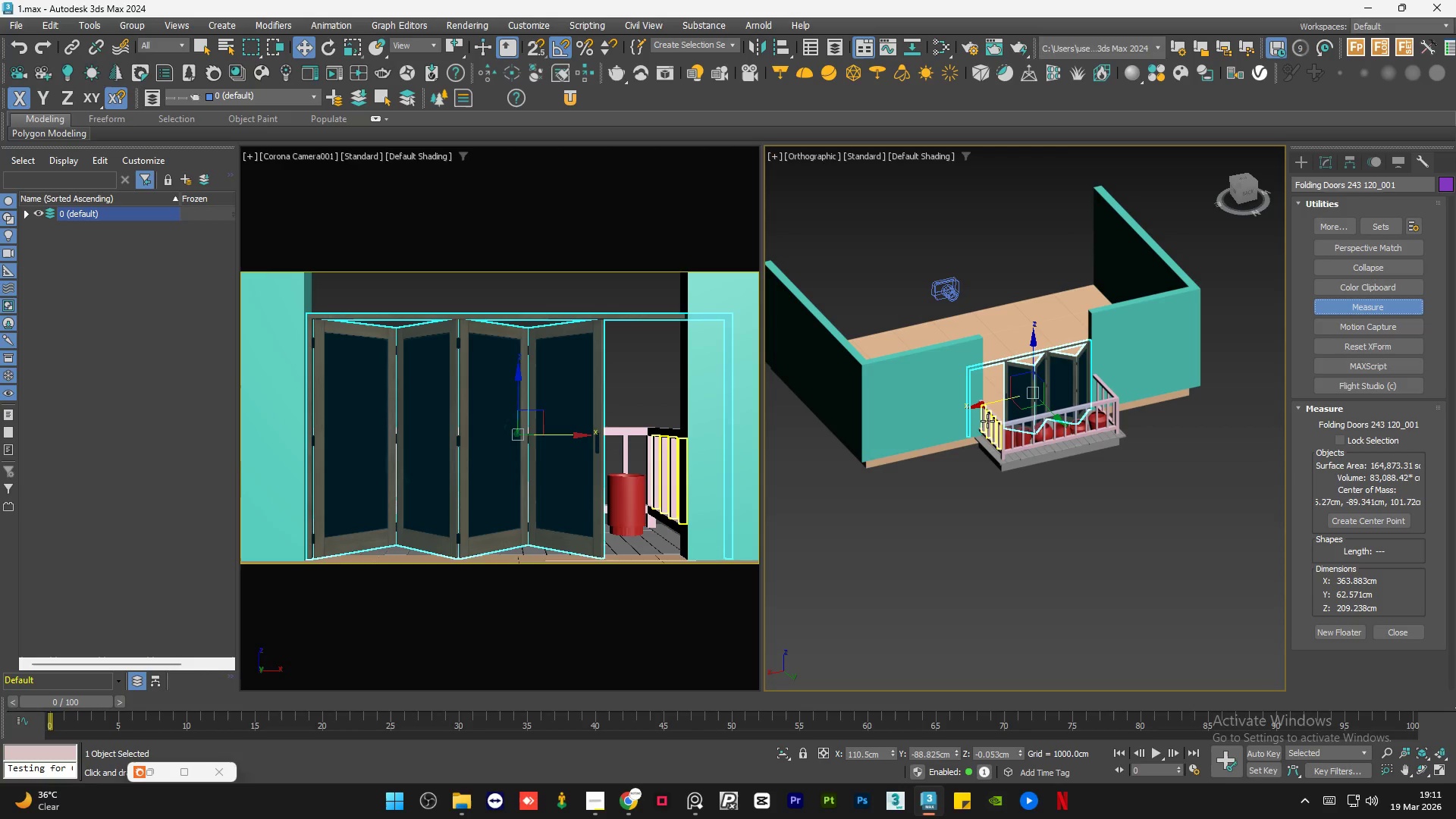 
wait(27.07)
 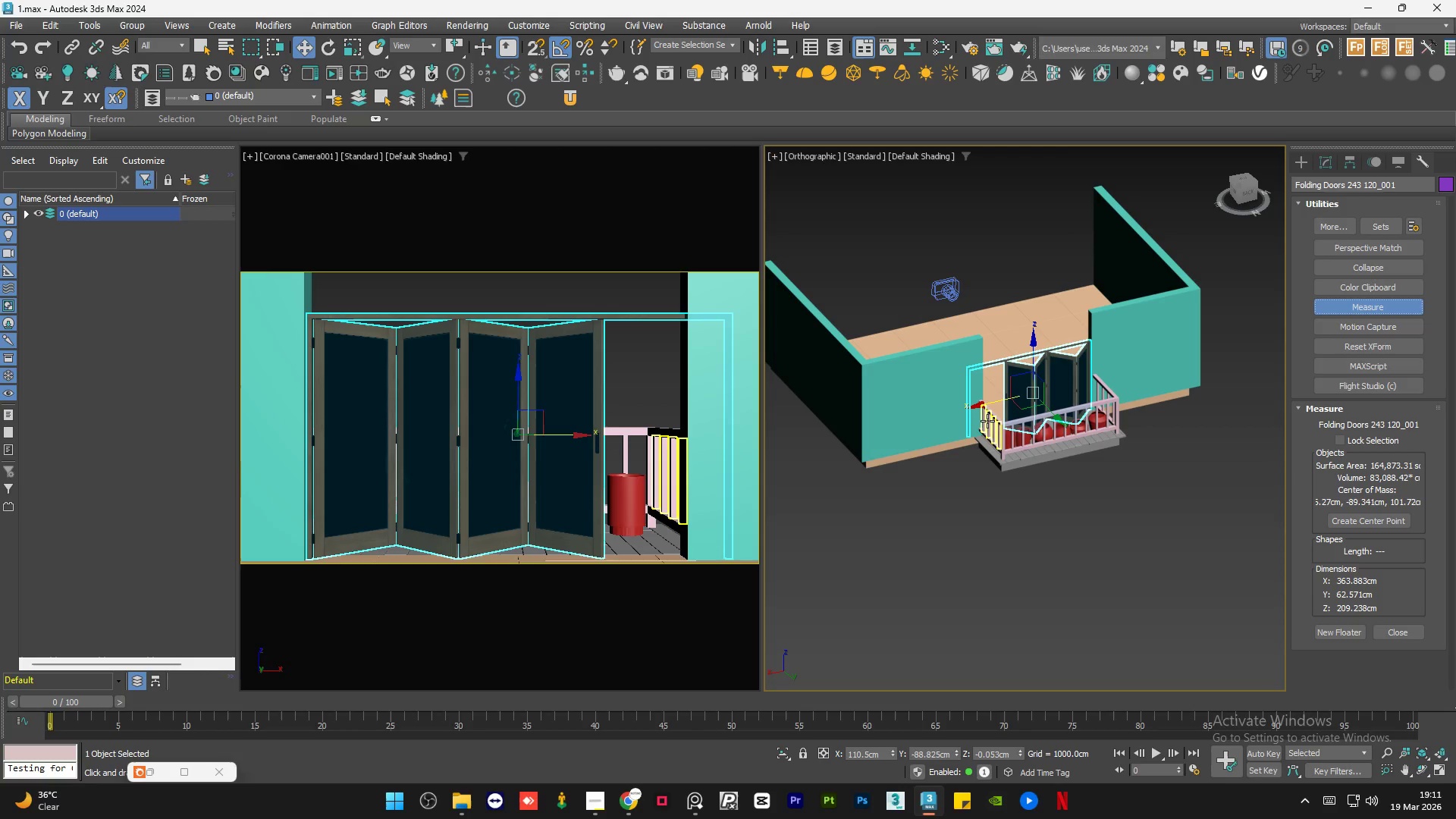 
scroll: coordinate [985, 437], scroll_direction: down, amount: 1.0
 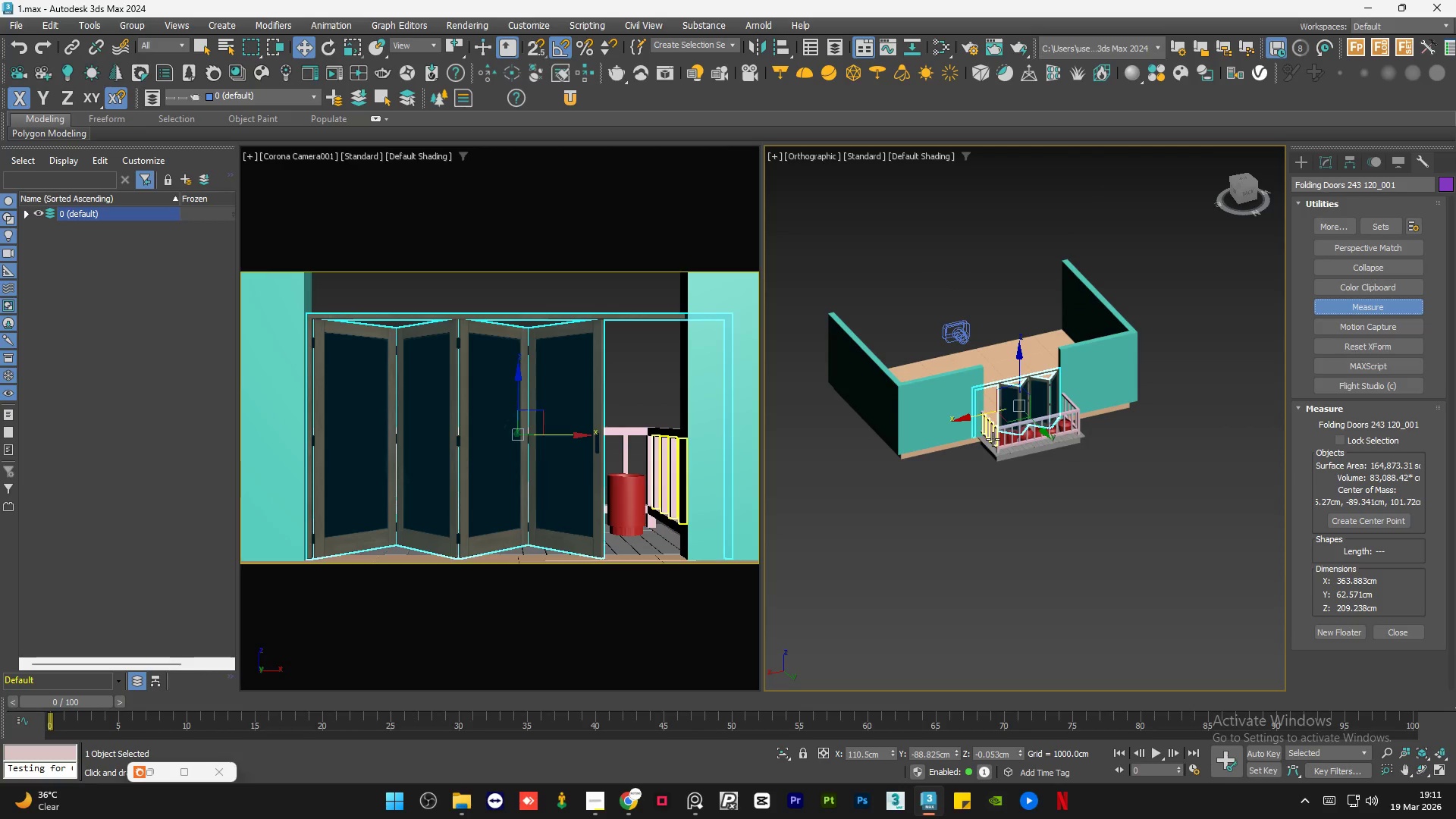 
hold_key(key=AltLeft, duration=1.5)
 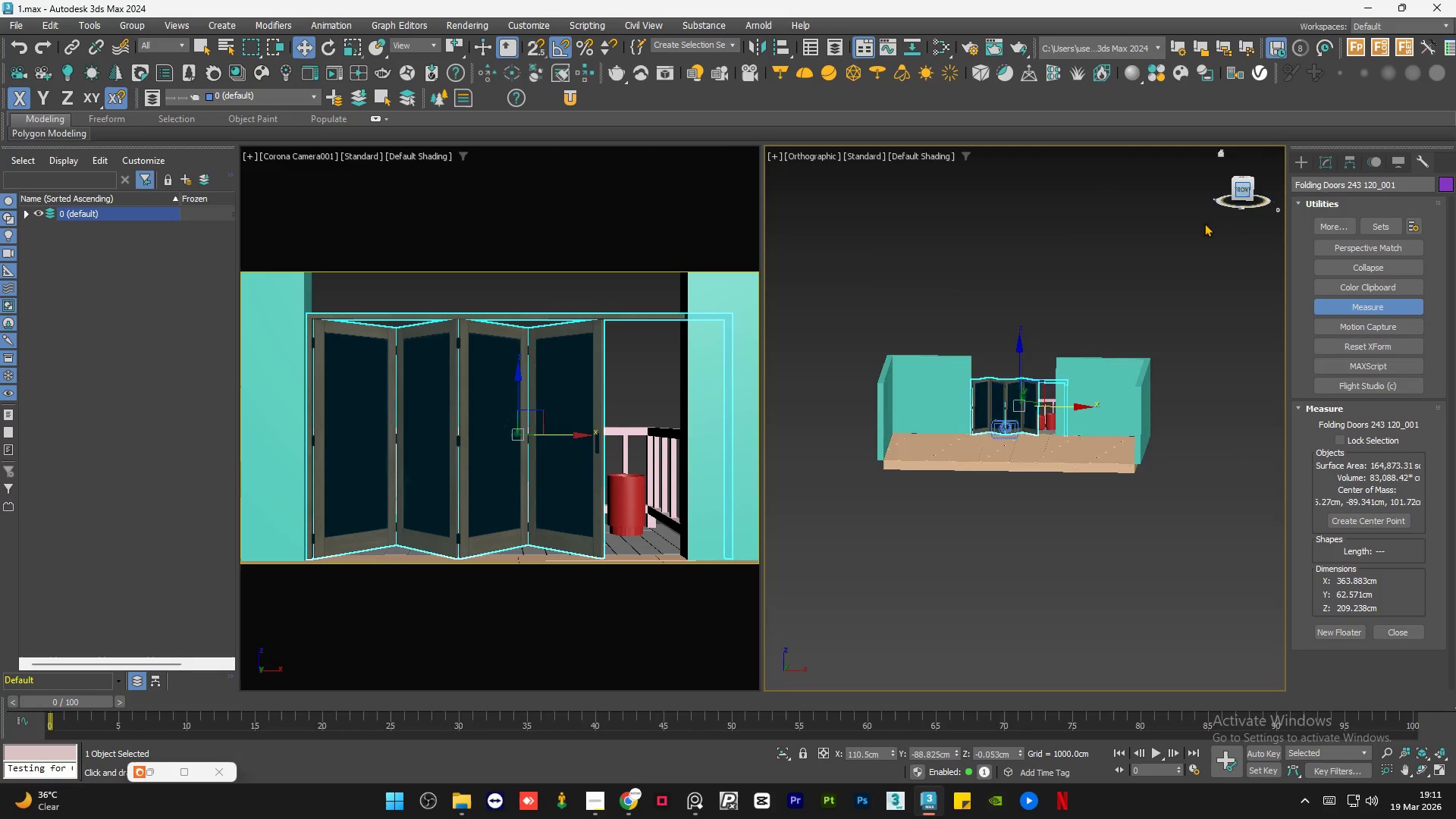 
scroll: coordinate [828, 391], scroll_direction: up, amount: 10.0
 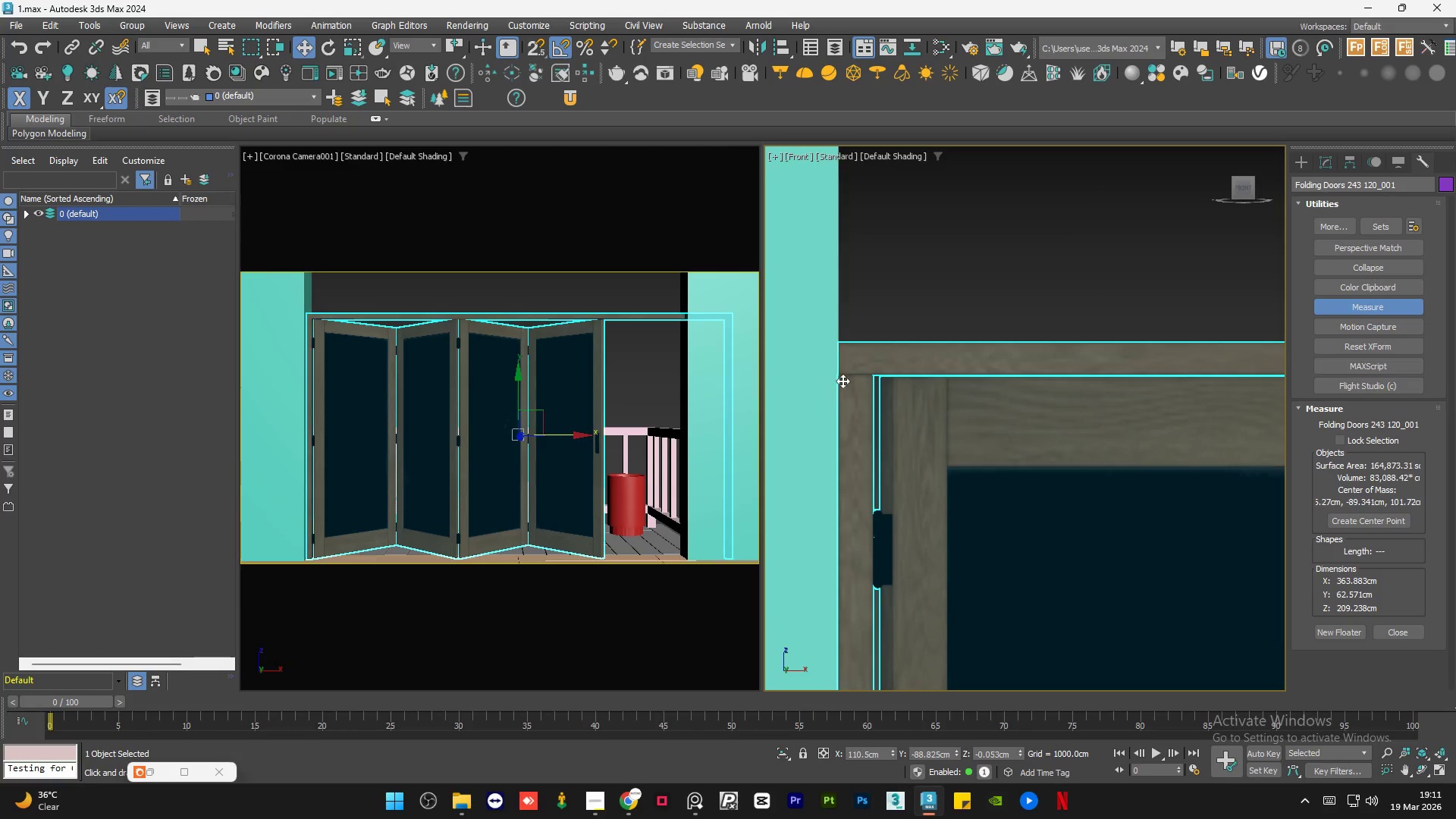 
scroll: coordinate [865, 352], scroll_direction: down, amount: 6.0
 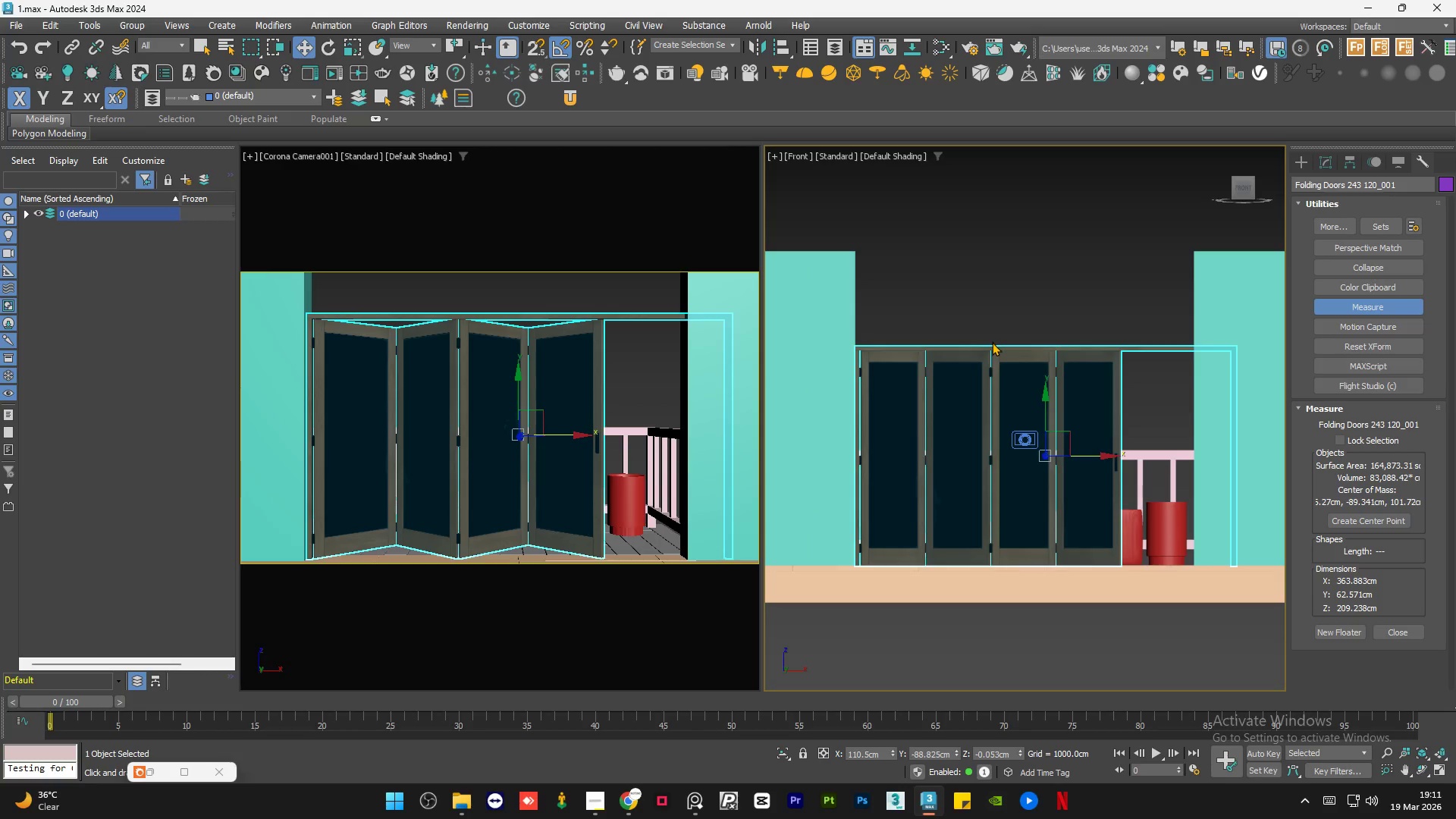 
hold_key(key=AltLeft, duration=1.05)
scroll: coordinate [994, 390], scroll_direction: up, amount: 1.0
 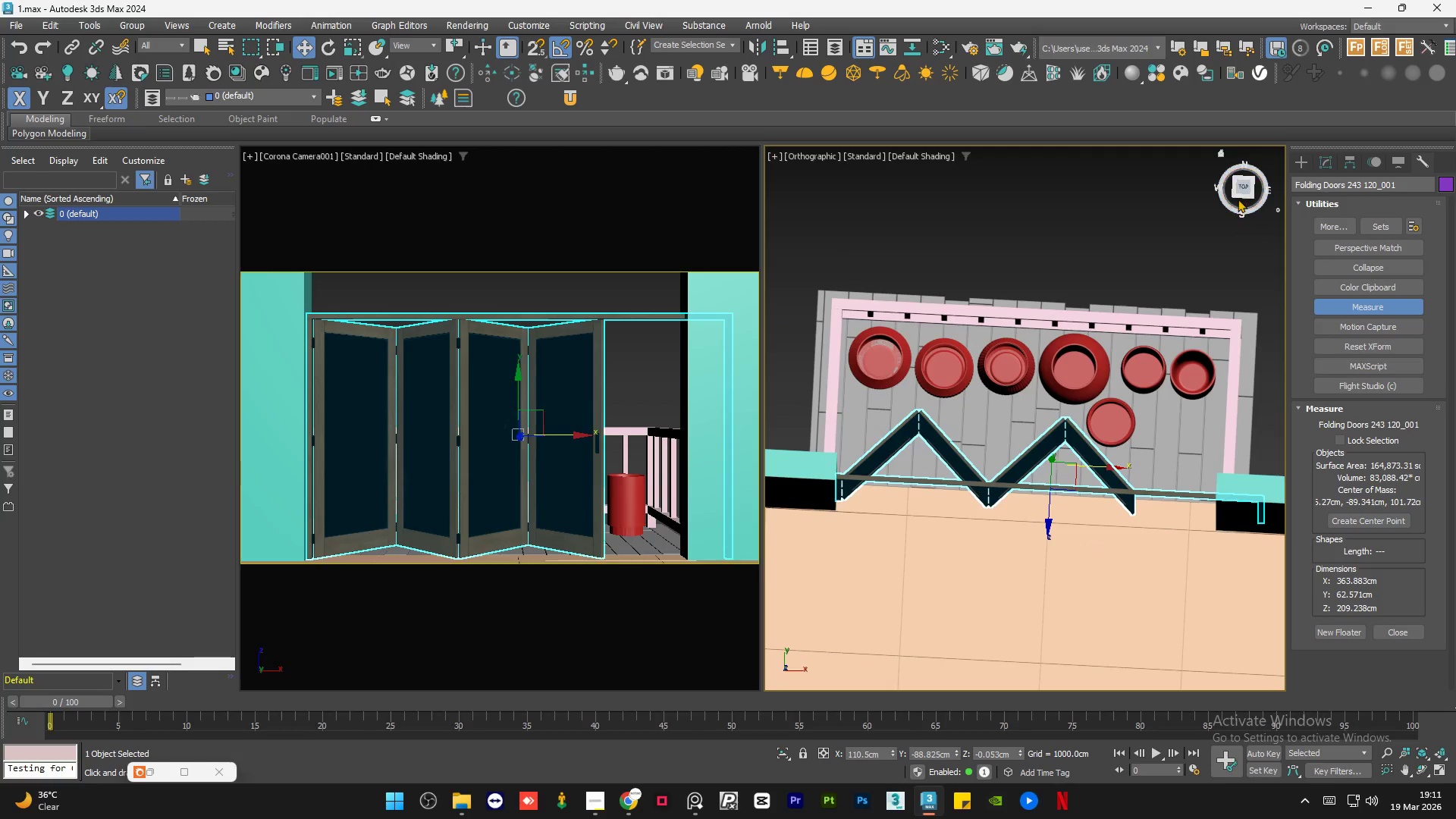 
left_click([1239, 187])
 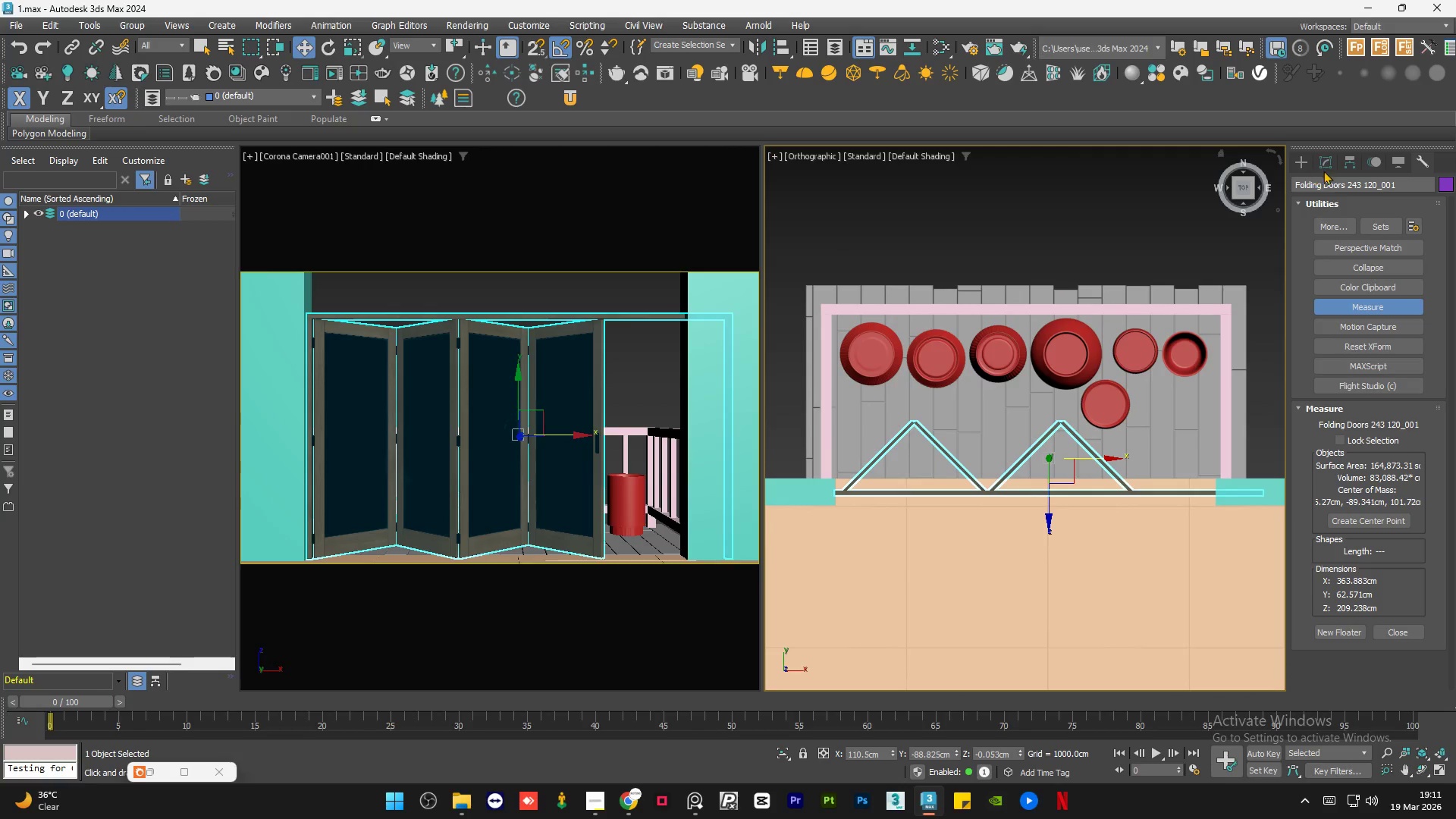 
left_click([1336, 158])
 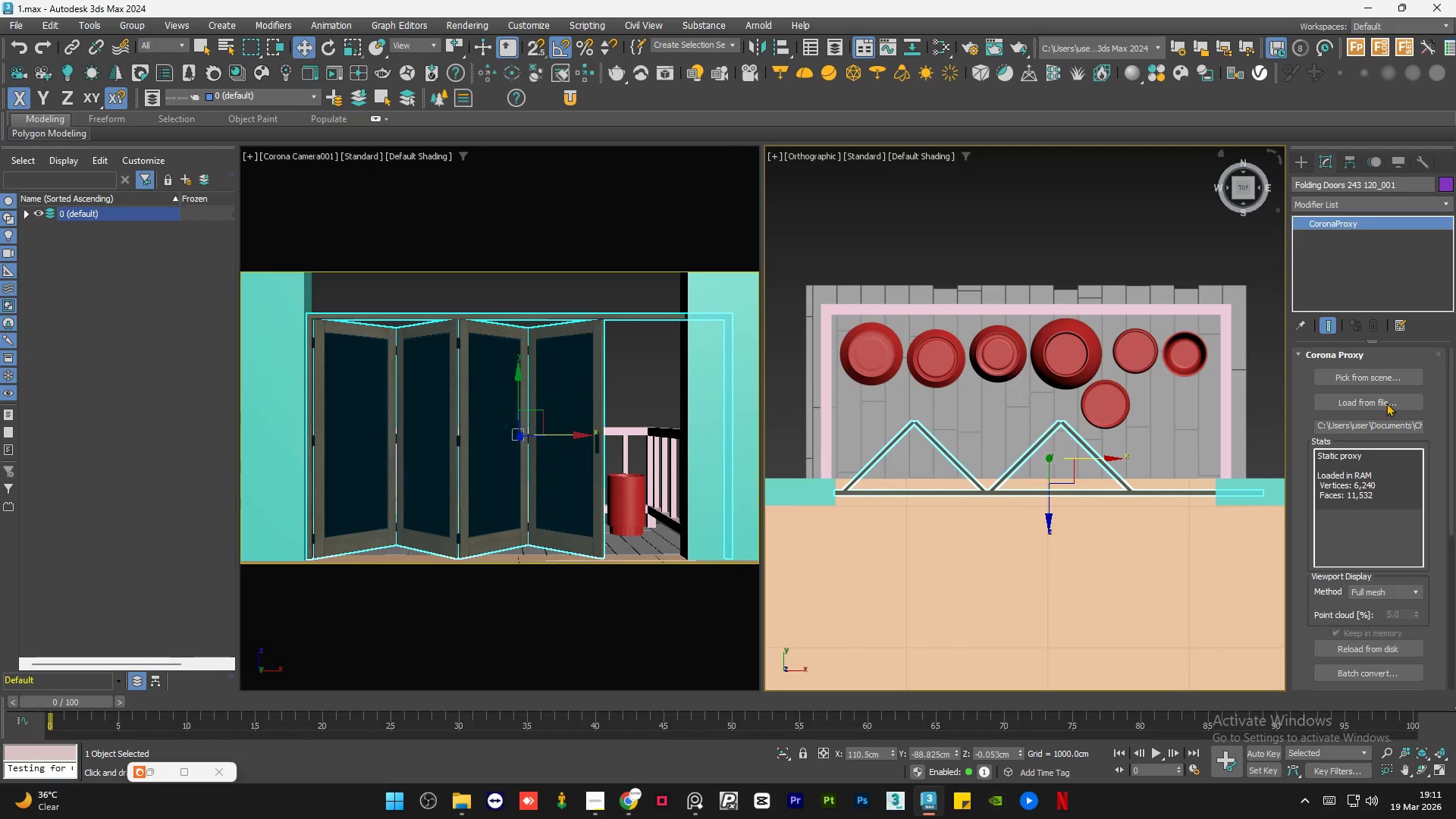 
right_click([1359, 220])
 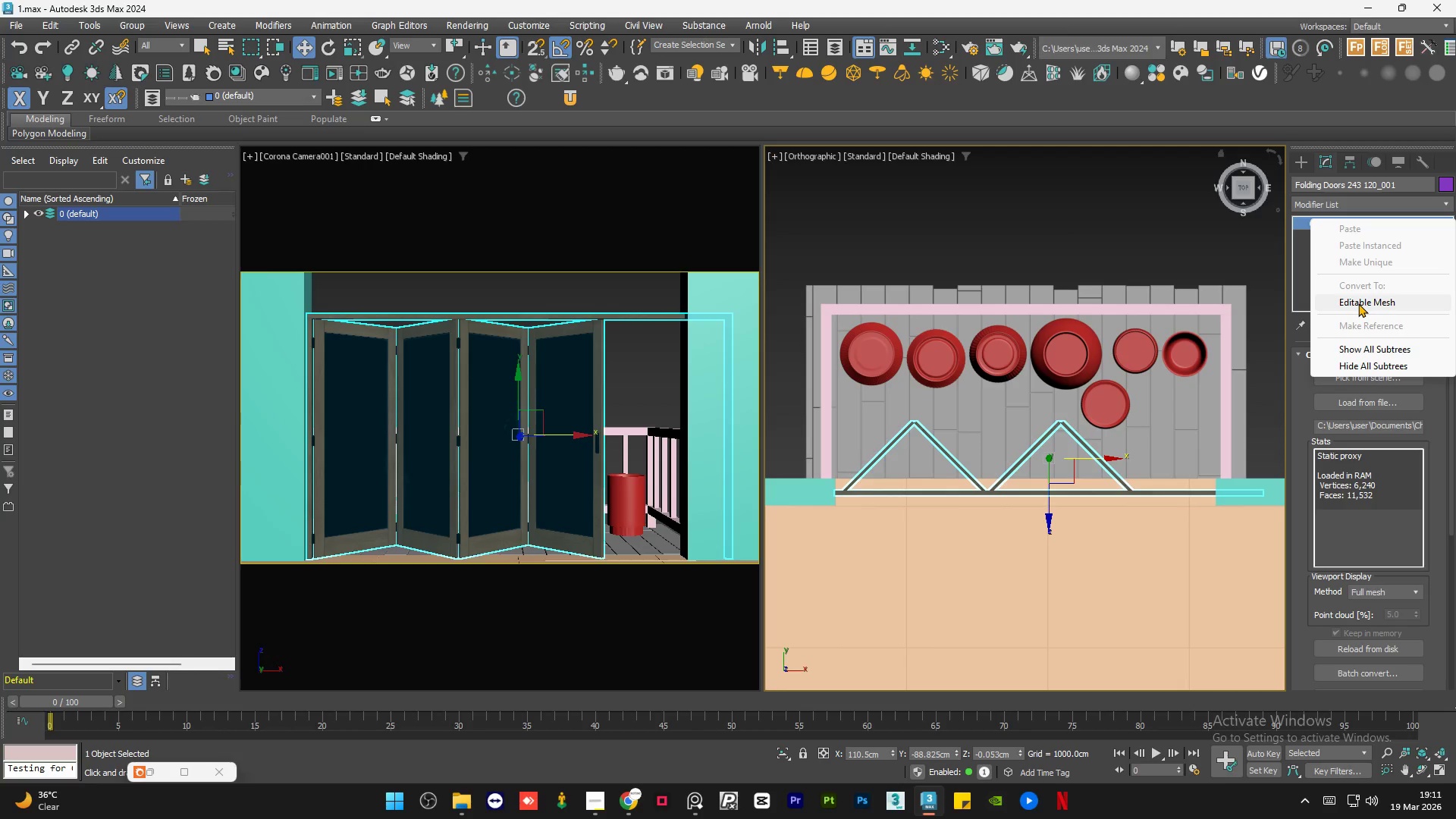 
scroll: coordinate [944, 354], scroll_direction: up, amount: 19.0
 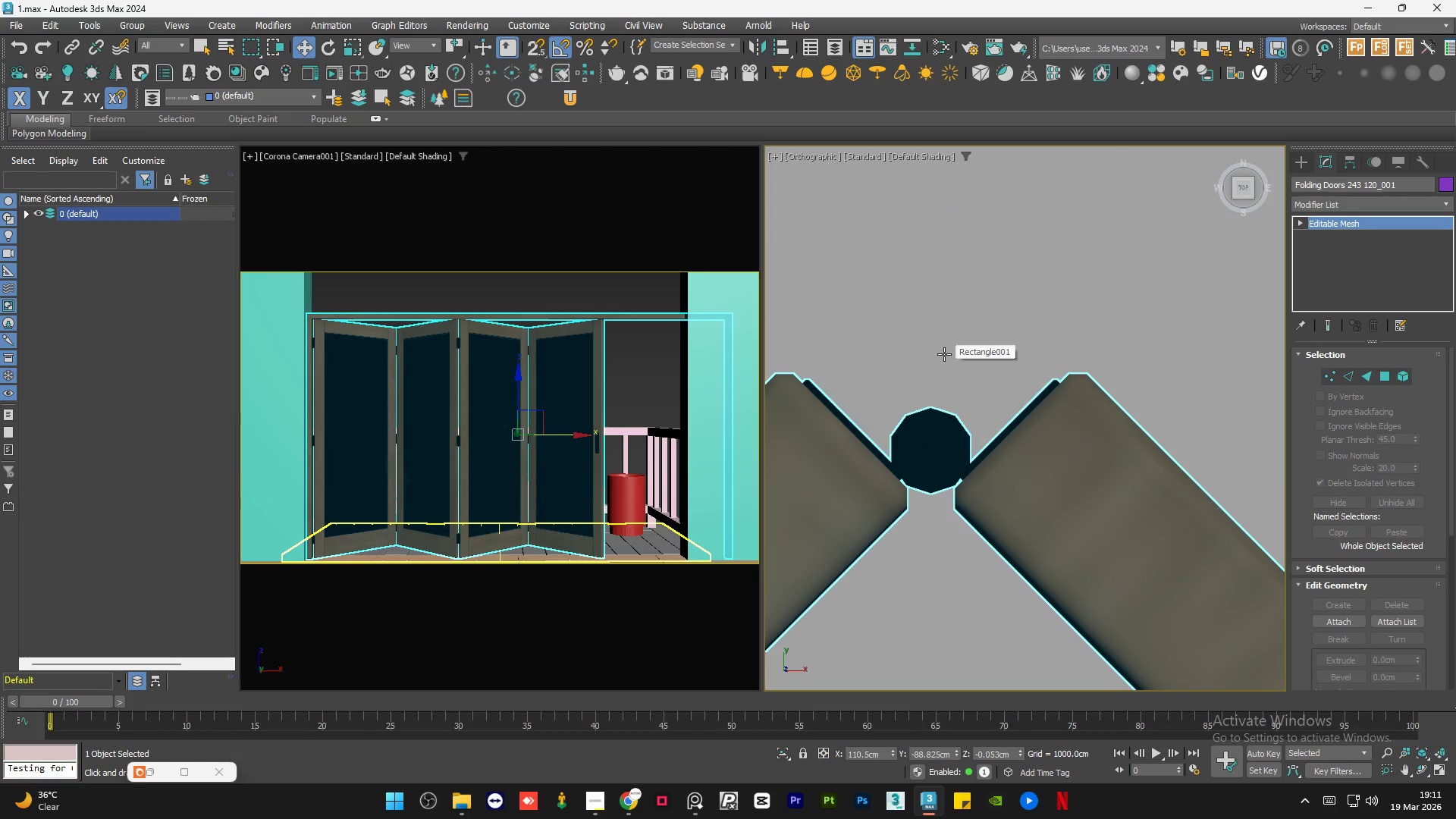 
scroll: coordinate [944, 354], scroll_direction: down, amount: 10.0
 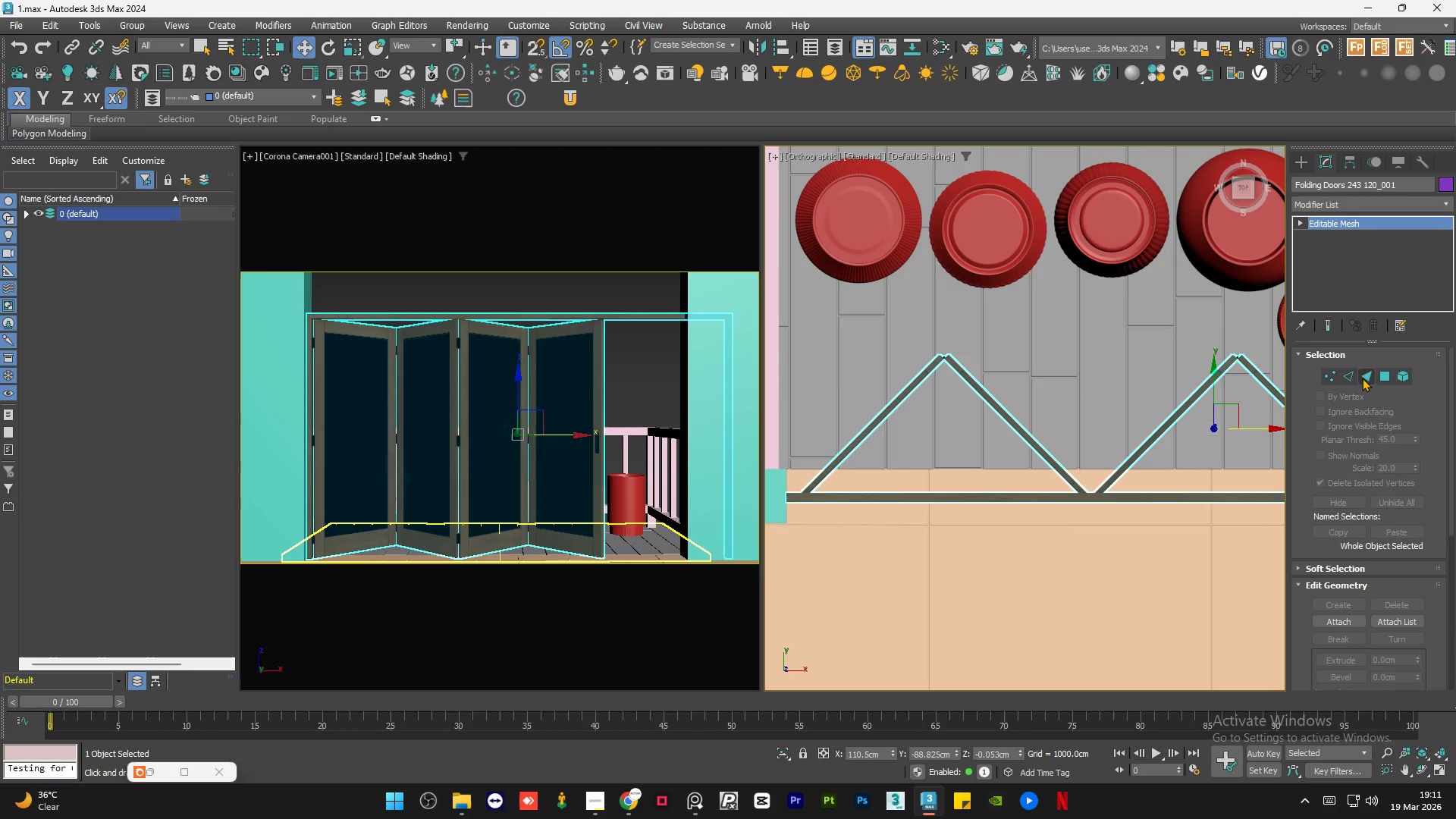 
left_click([1386, 380])
 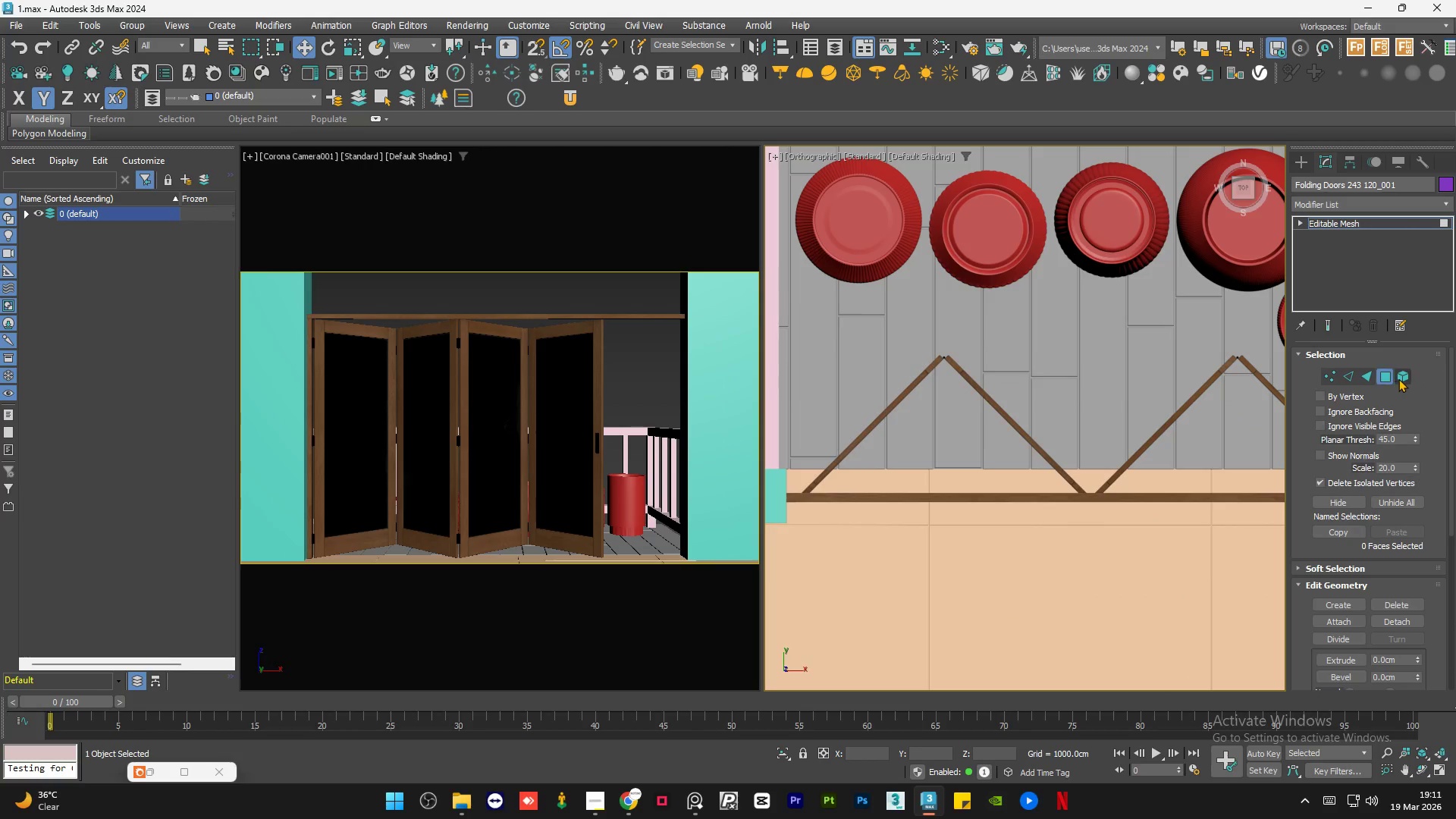 
left_click([1400, 378])
 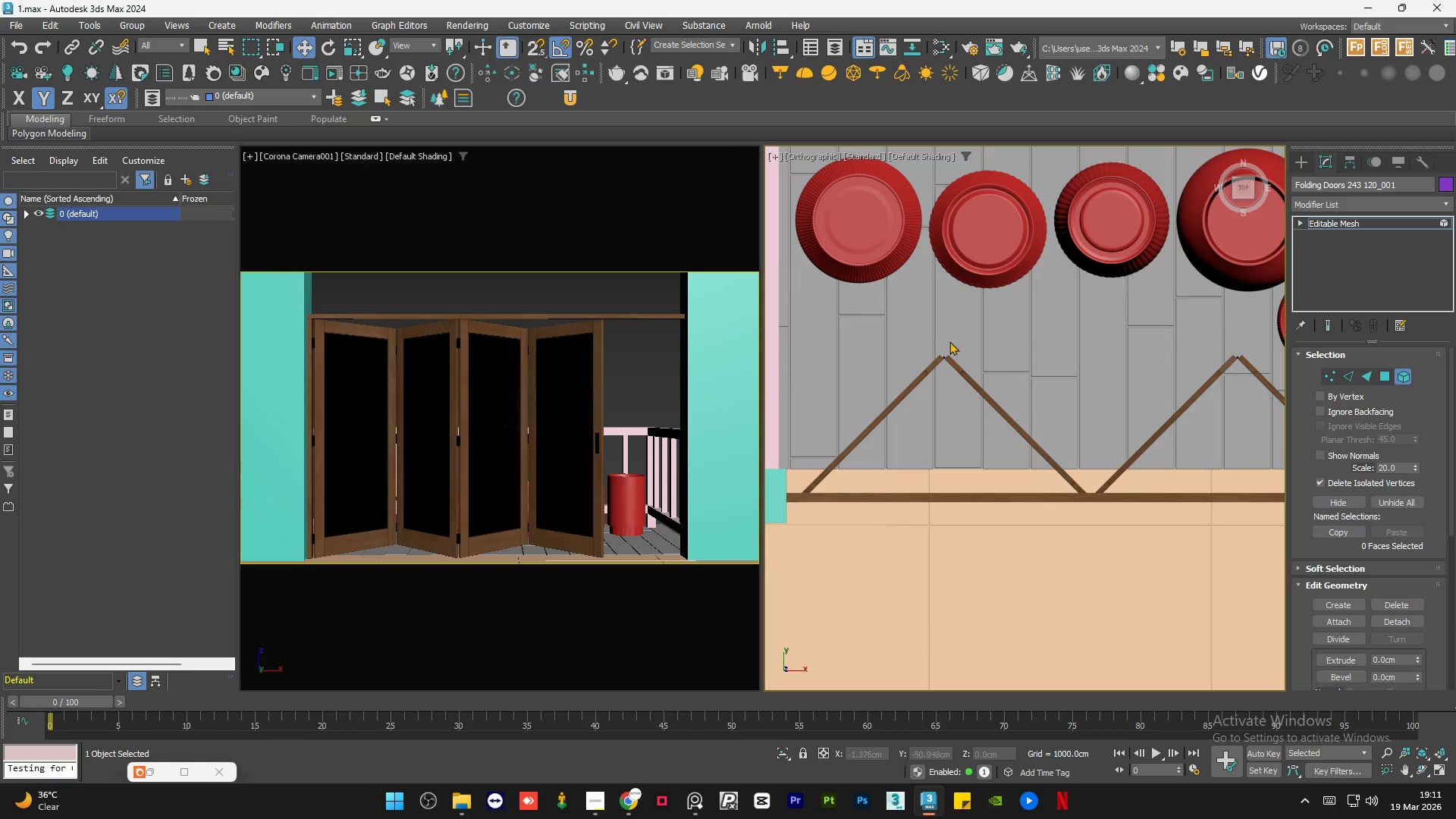 
left_click([995, 356])
 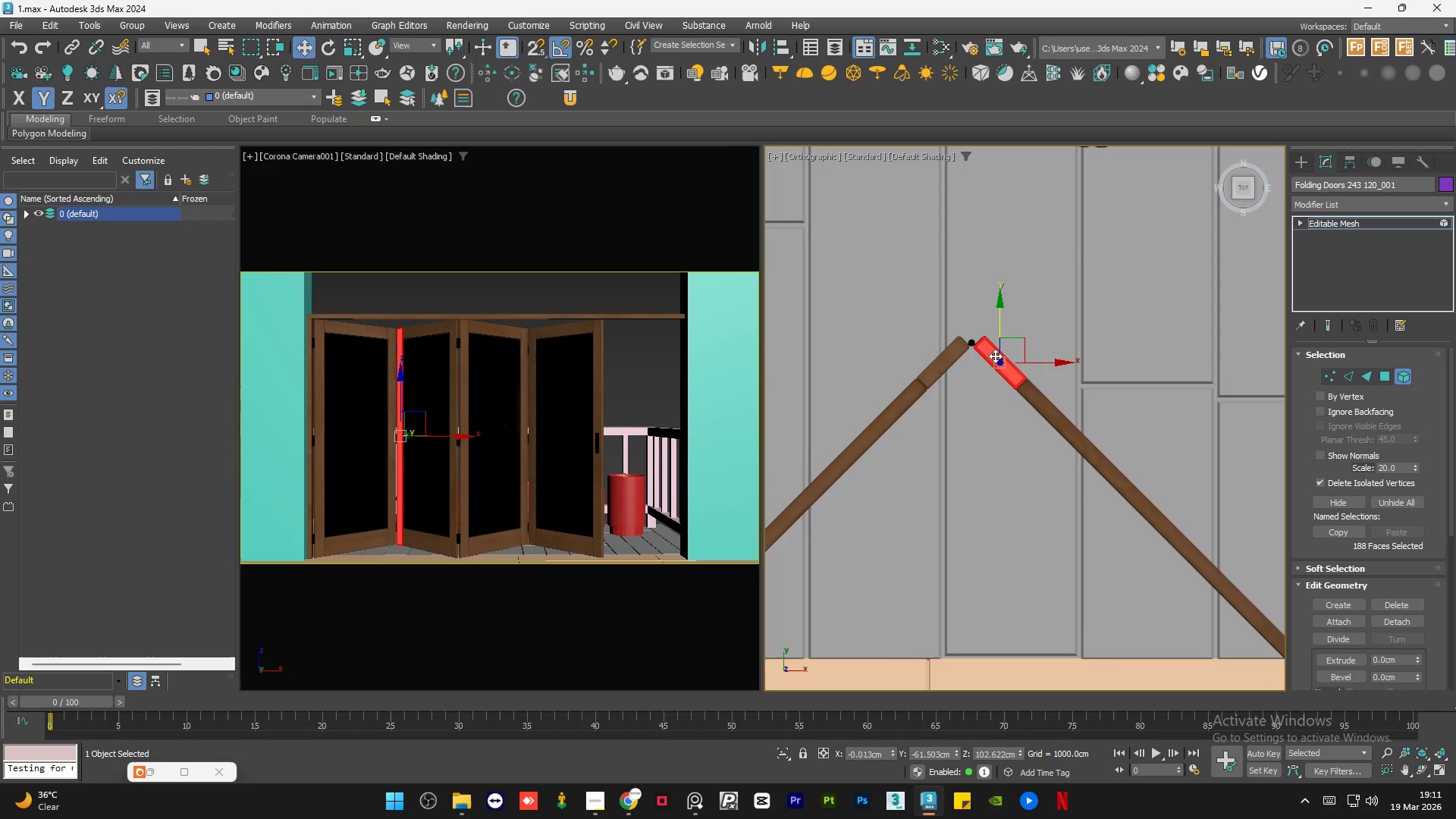 
scroll: coordinate [995, 356], scroll_direction: up, amount: 9.0
 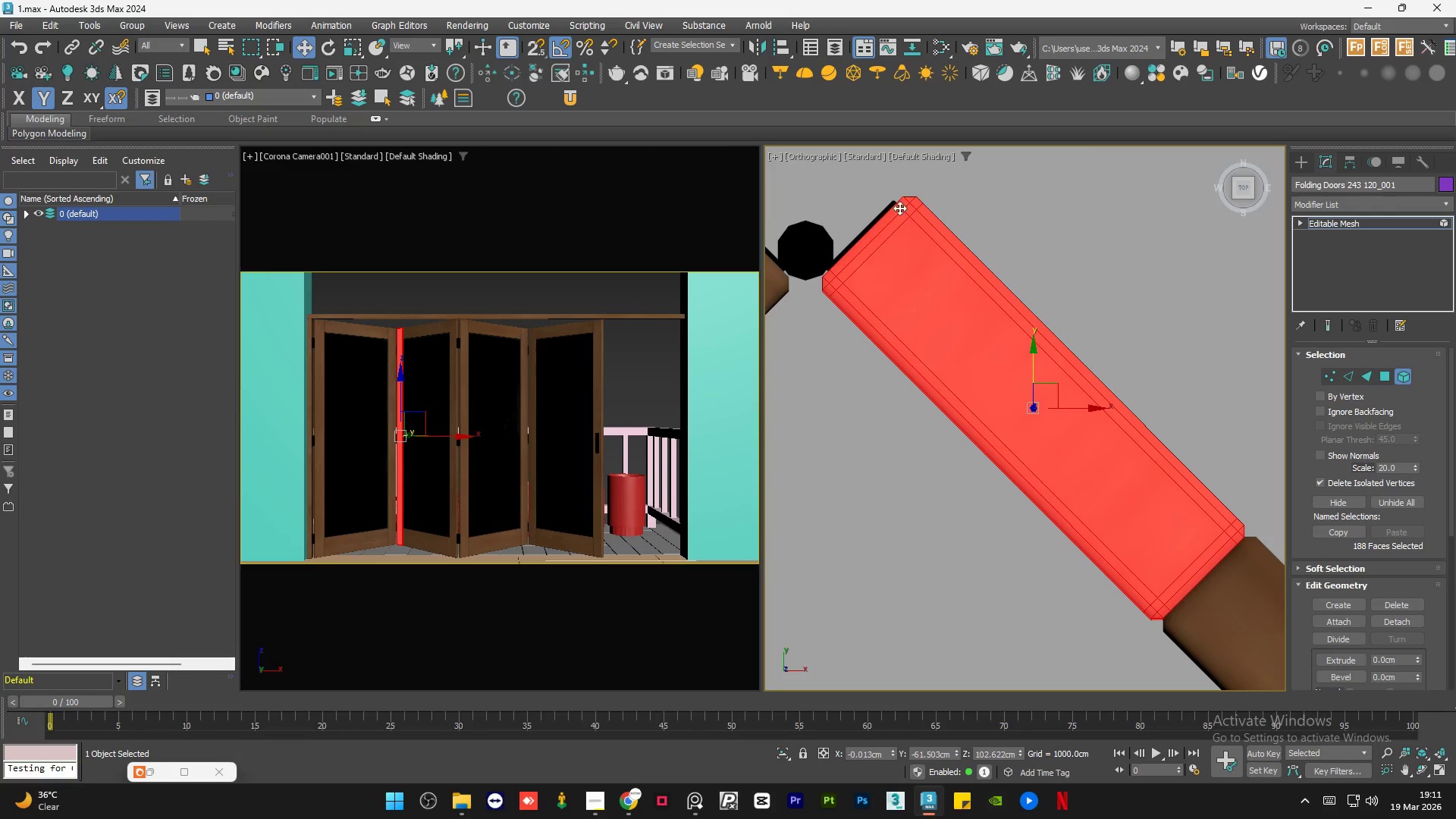 
scroll: coordinate [961, 275], scroll_direction: down, amount: 8.0
 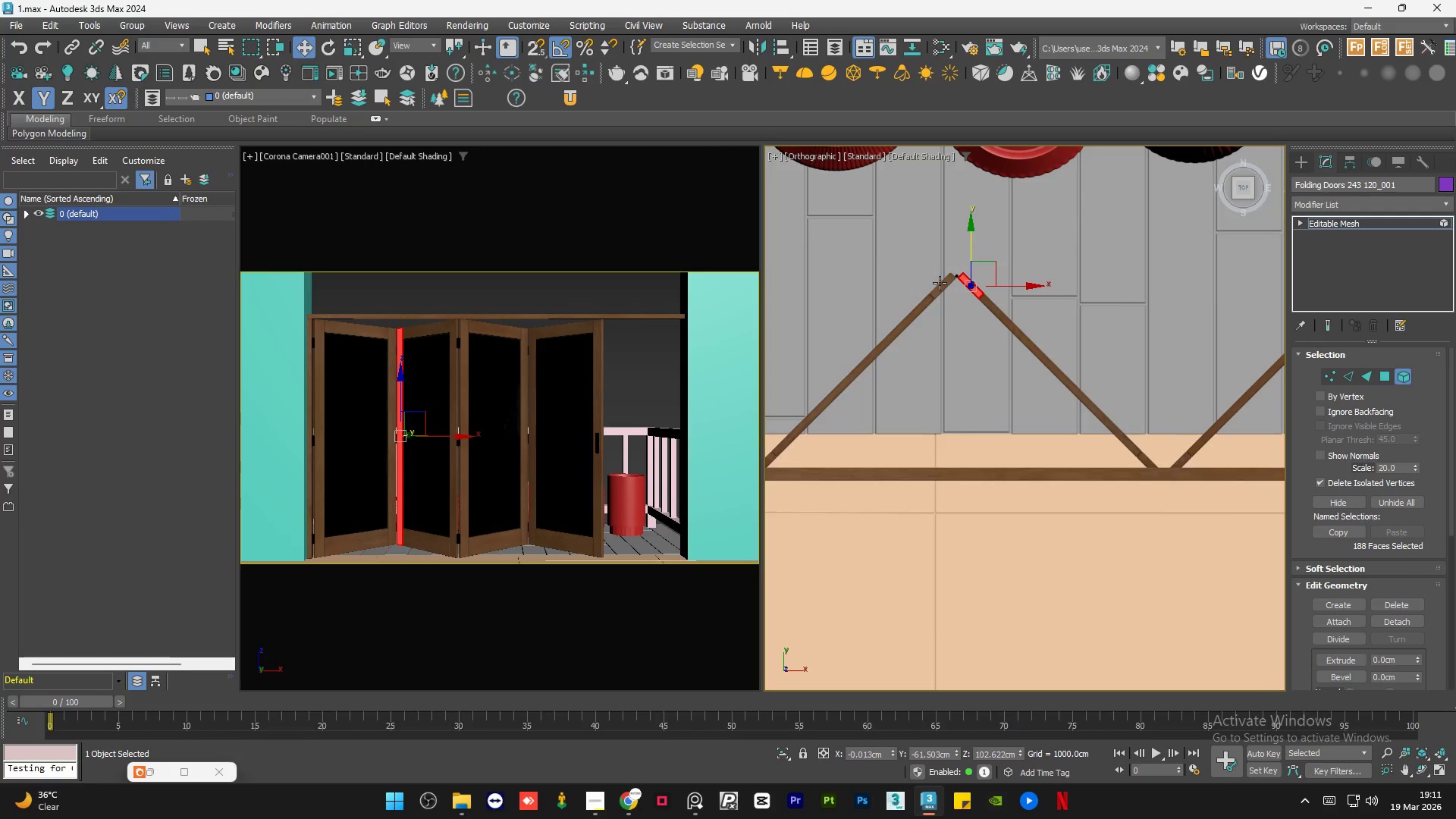 
left_click([940, 283])
 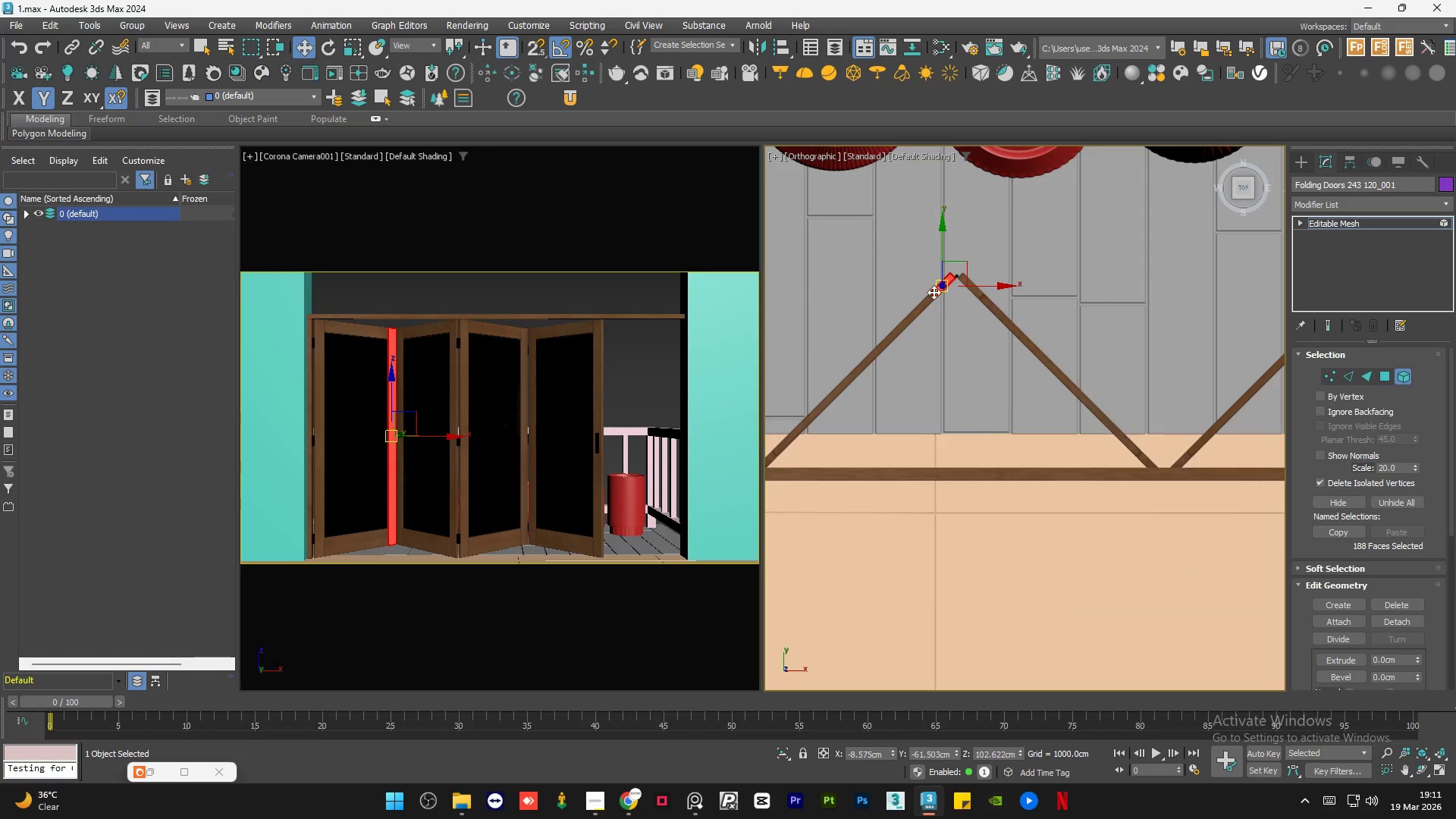 
hold_key(key=ControlLeft, duration=0.59)
left_click([926, 300])
 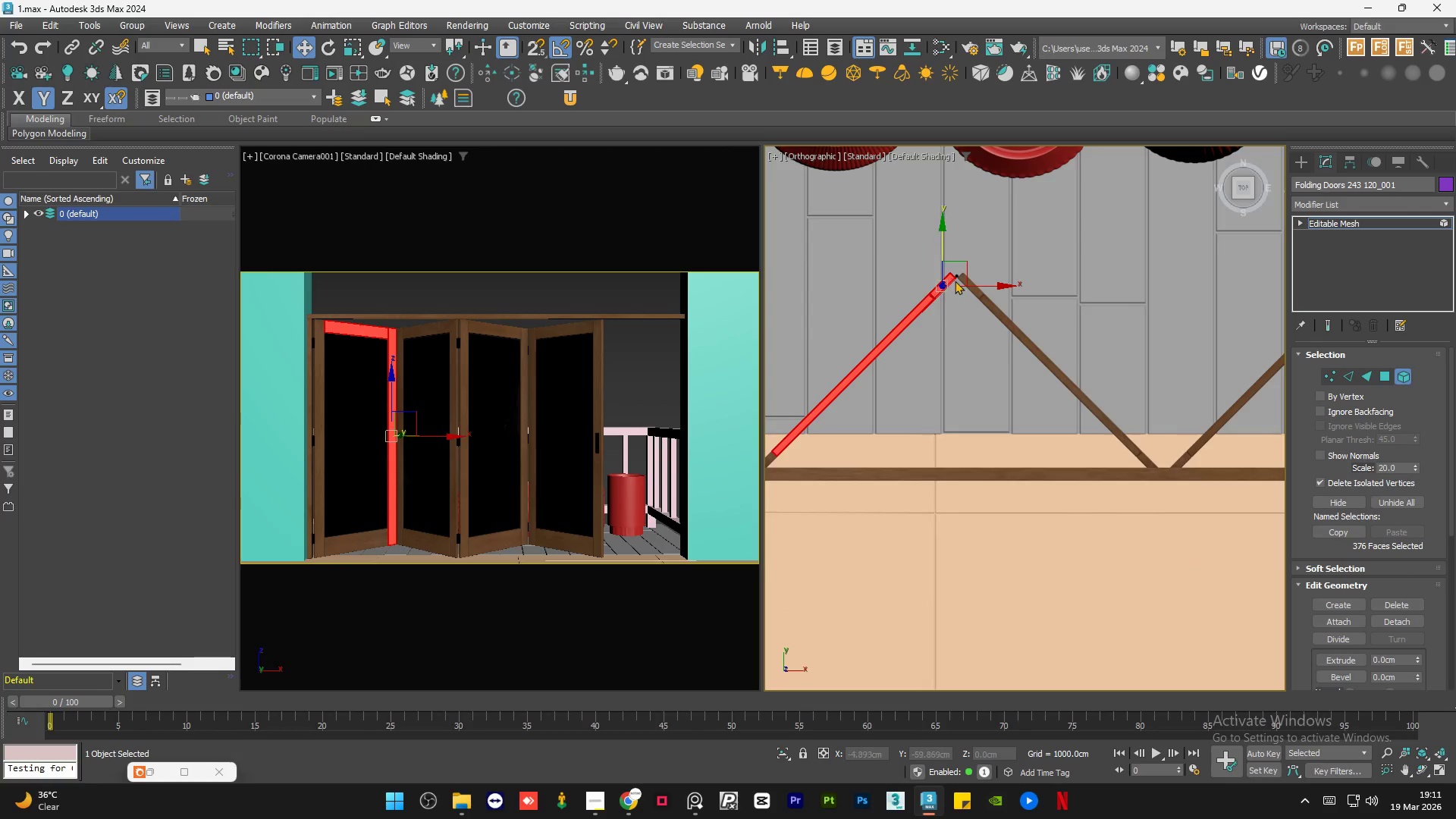 
scroll: coordinate [949, 271], scroll_direction: up, amount: 7.0
 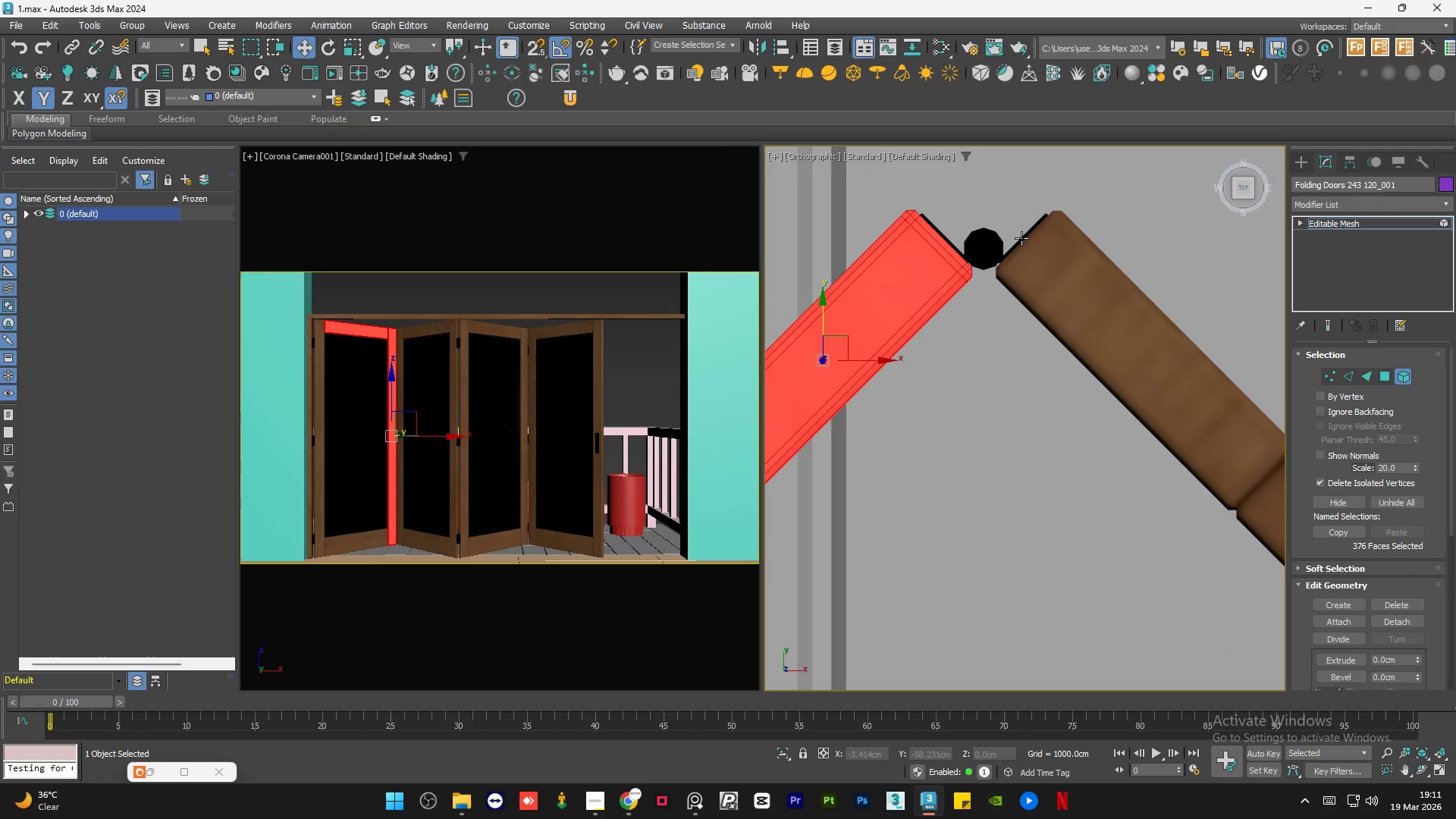 
scroll: coordinate [1067, 240], scroll_direction: down, amount: 7.0
 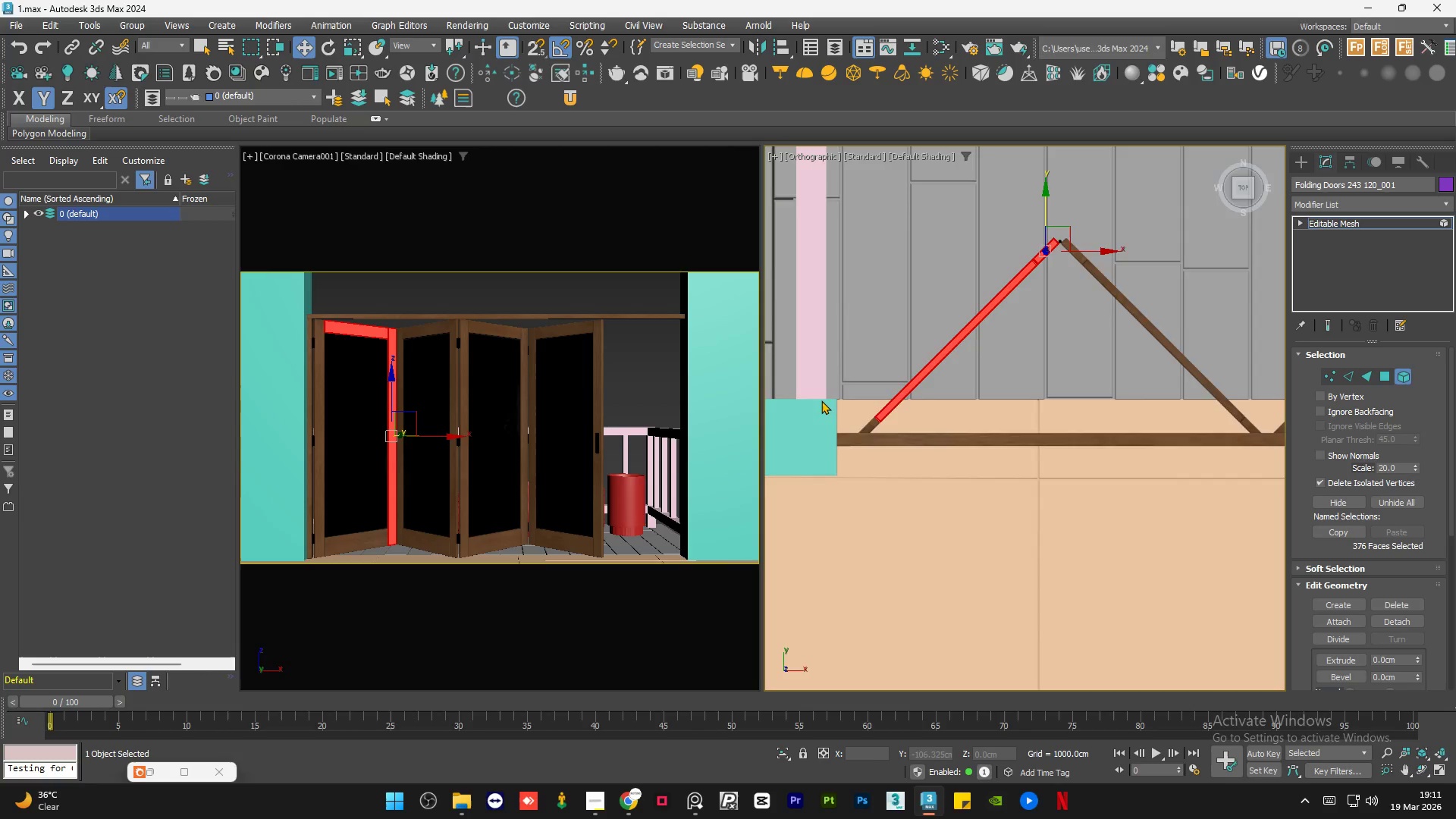 
hold_key(key=ControlLeft, duration=0.81)
 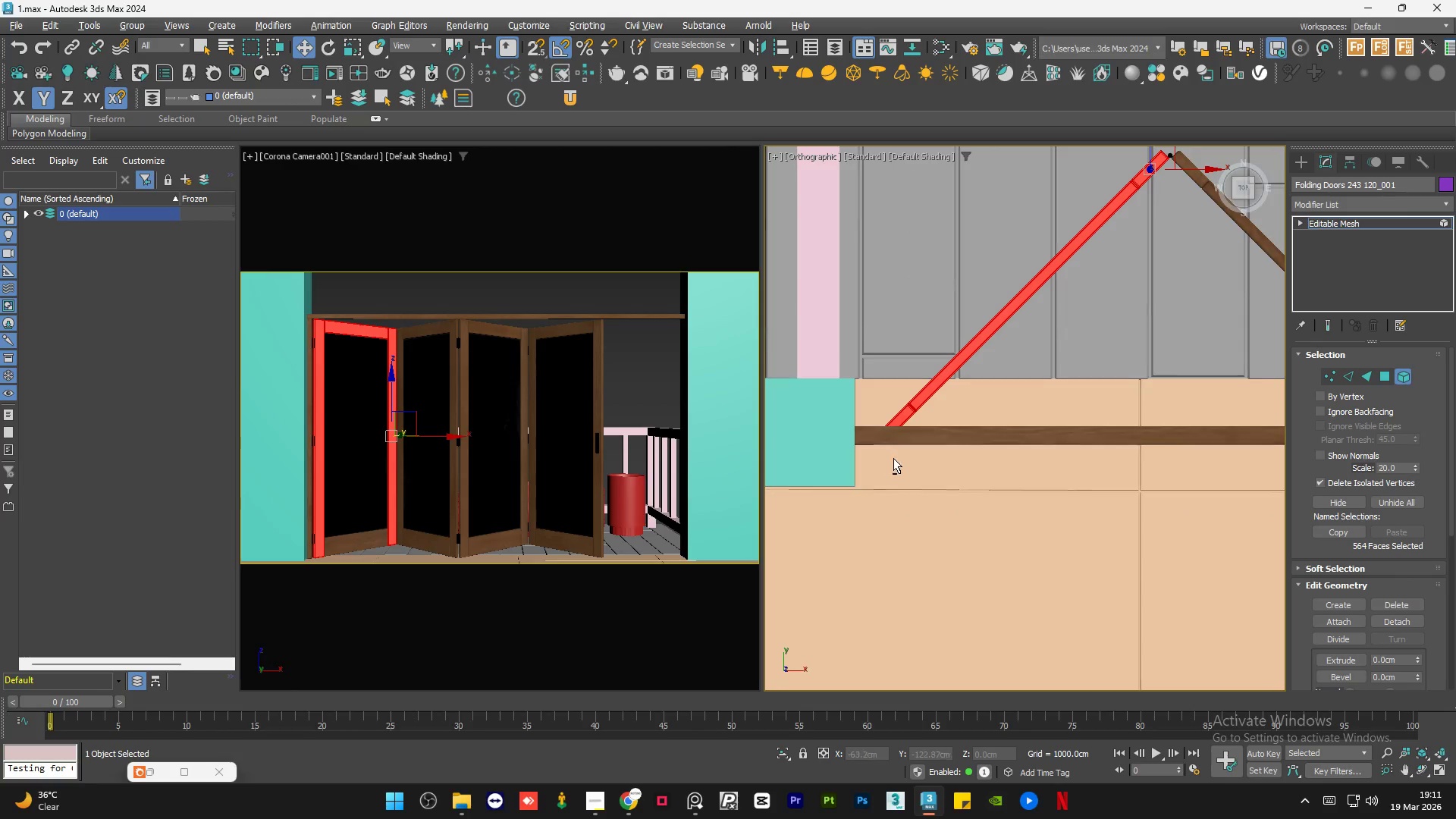 
scroll: coordinate [868, 422], scroll_direction: up, amount: 5.0
 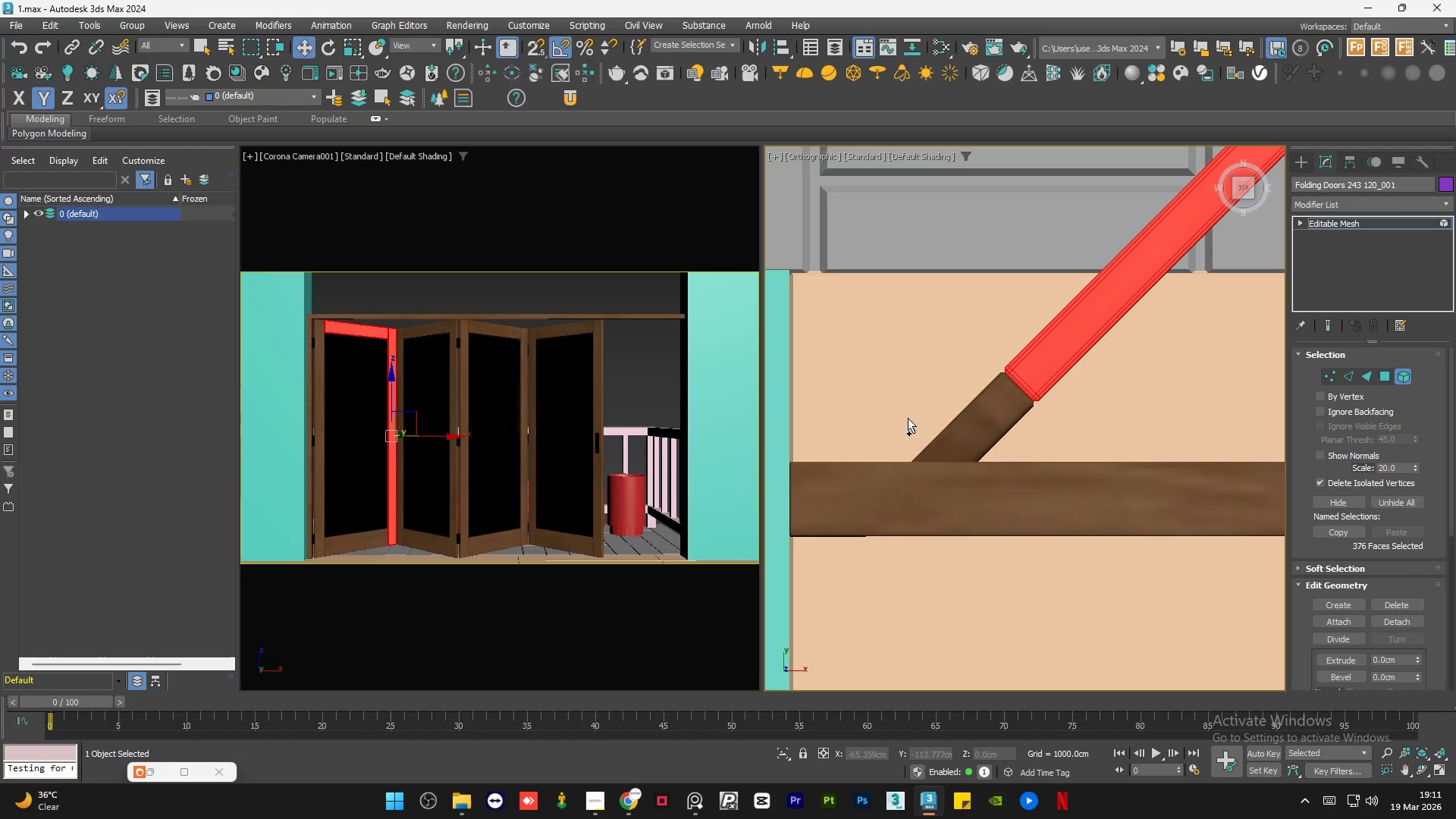 
left_click([944, 430])
 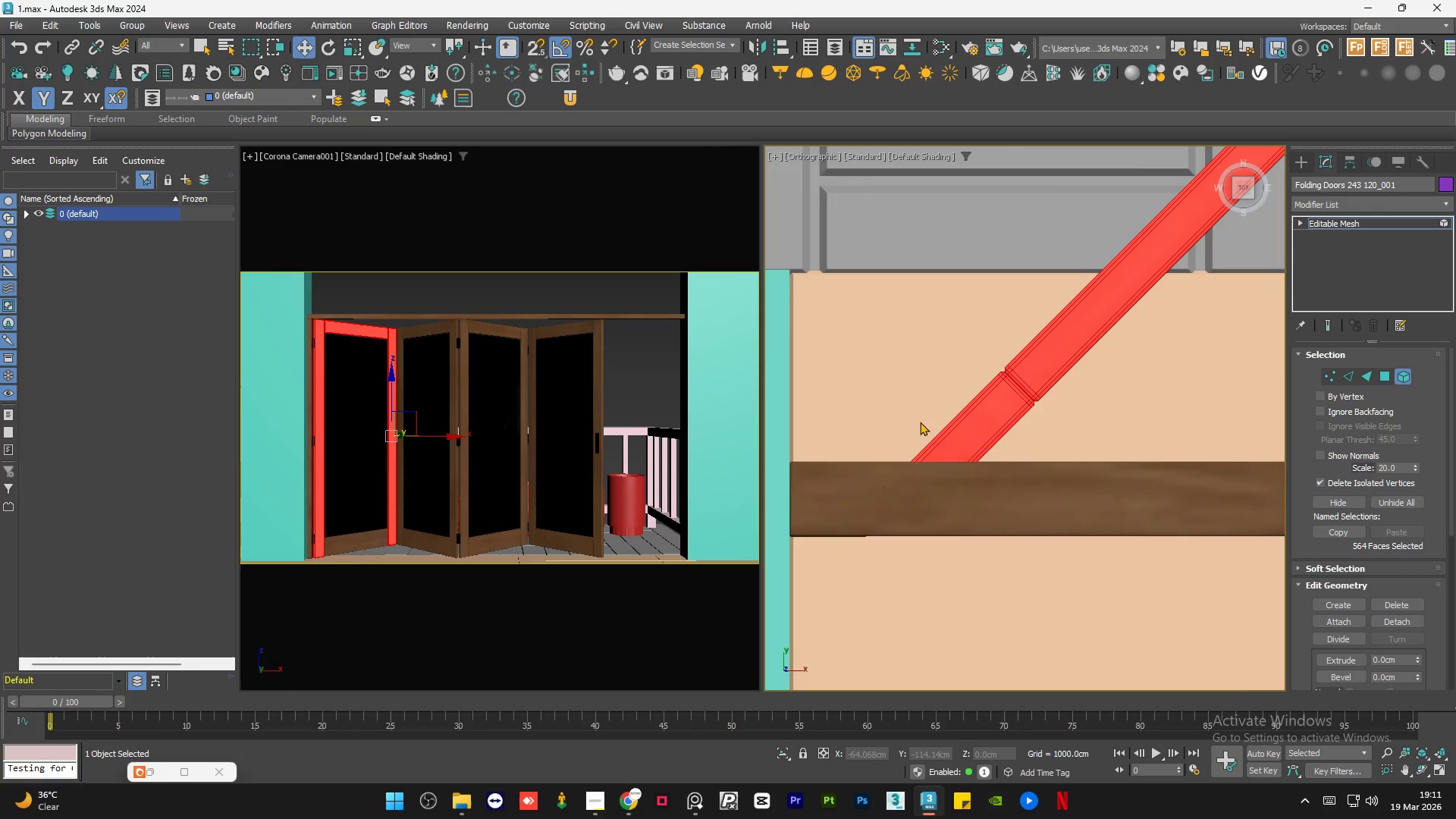 
hold_key(key=ControlLeft, duration=7.47)
 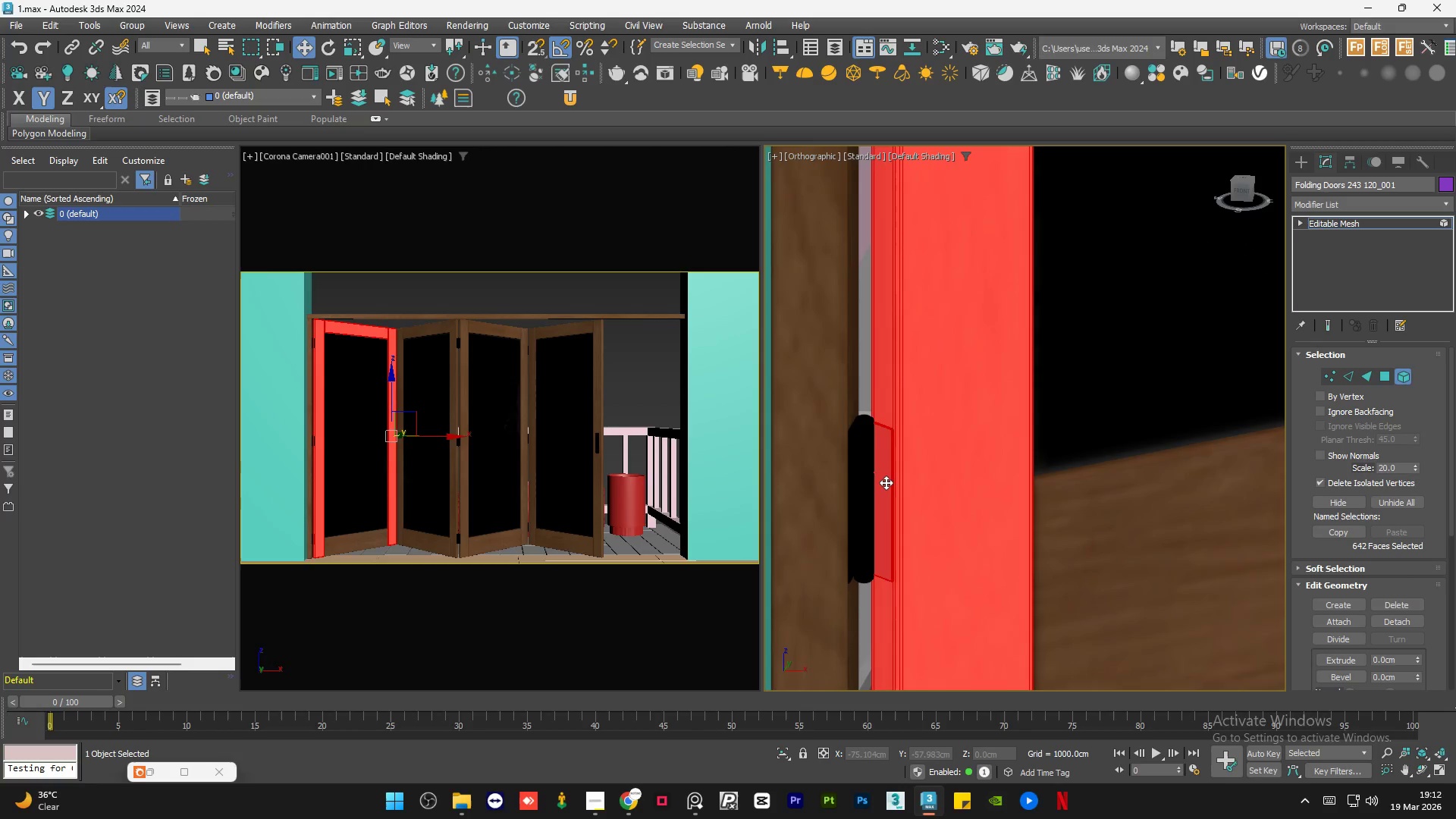 
hold_key(key=AltLeft, duration=1.39)
 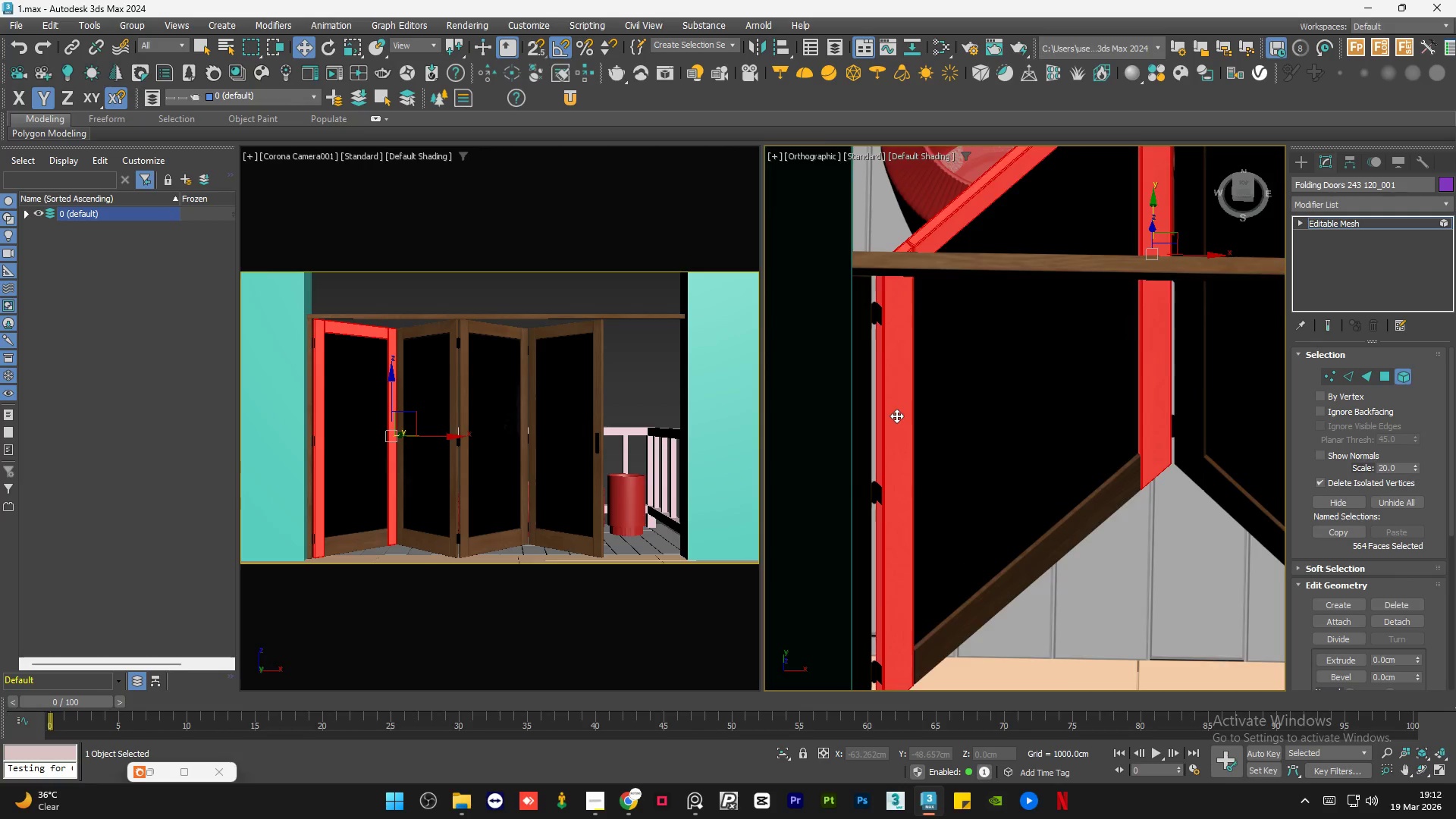 
scroll: coordinate [876, 414], scroll_direction: down, amount: 4.0
 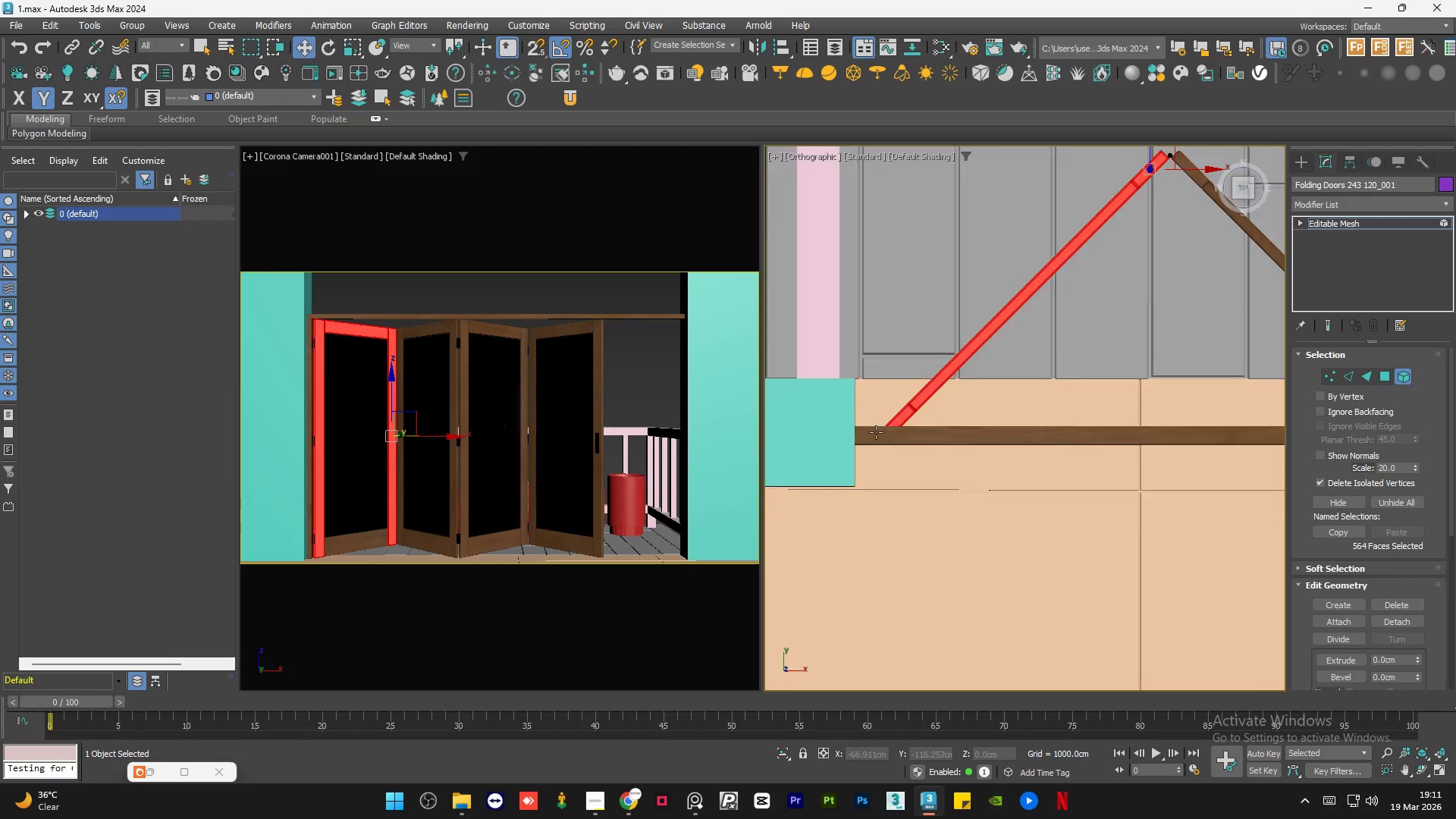 
hold_key(key=AltLeft, duration=1.5)
 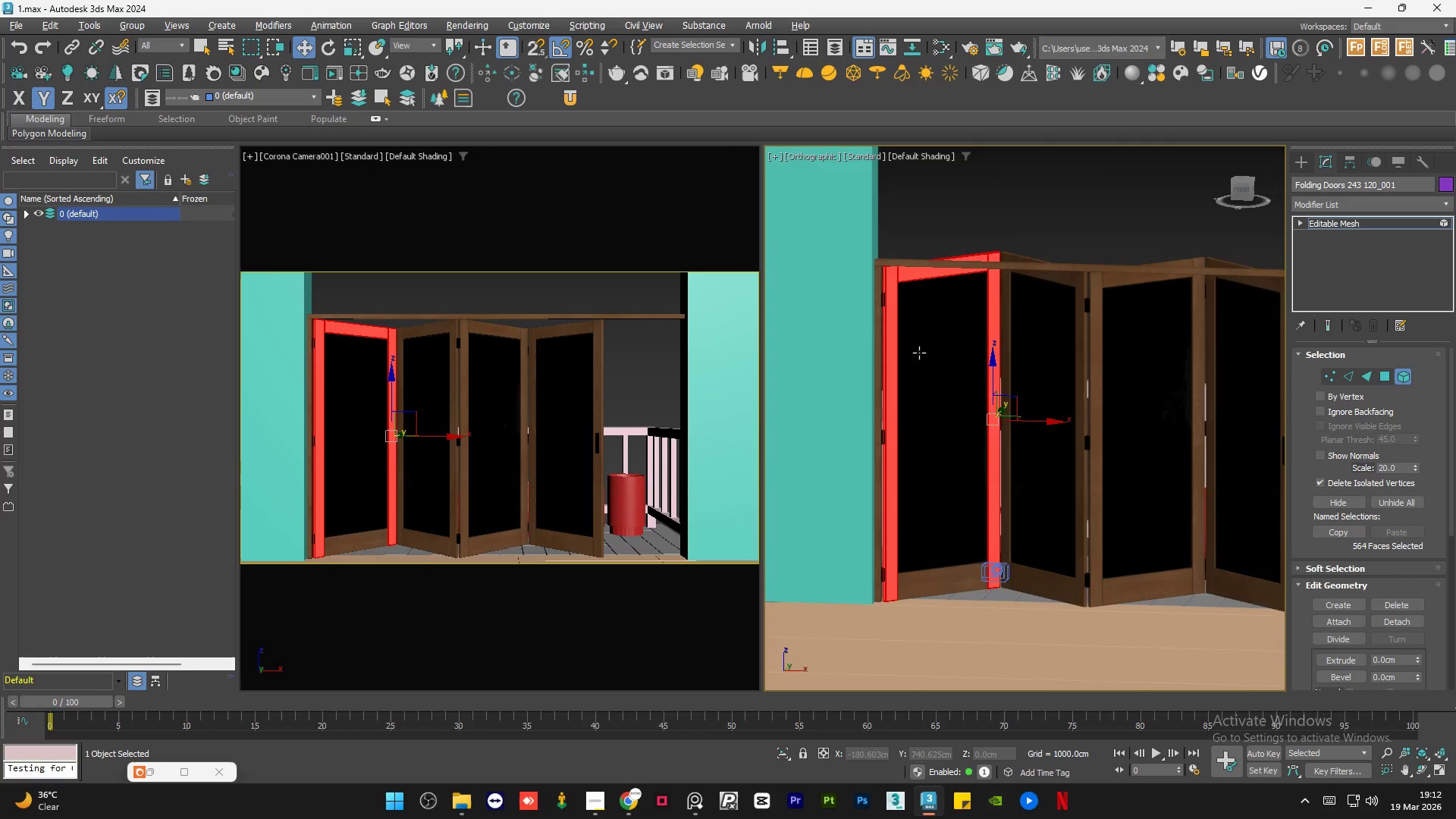 
scroll: coordinate [896, 416], scroll_direction: down, amount: 3.0
 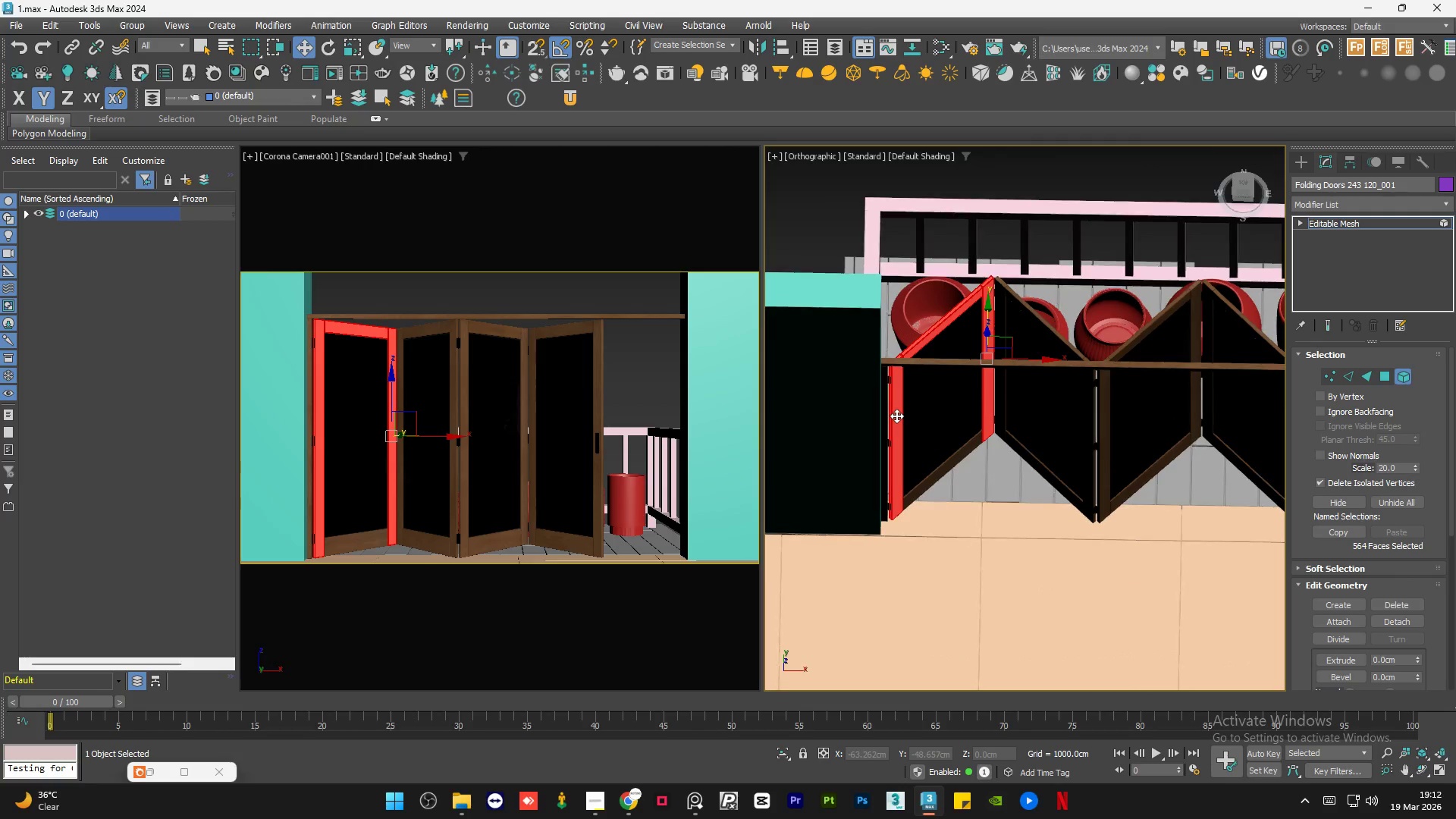 
hold_key(key=AltLeft, duration=0.83)
 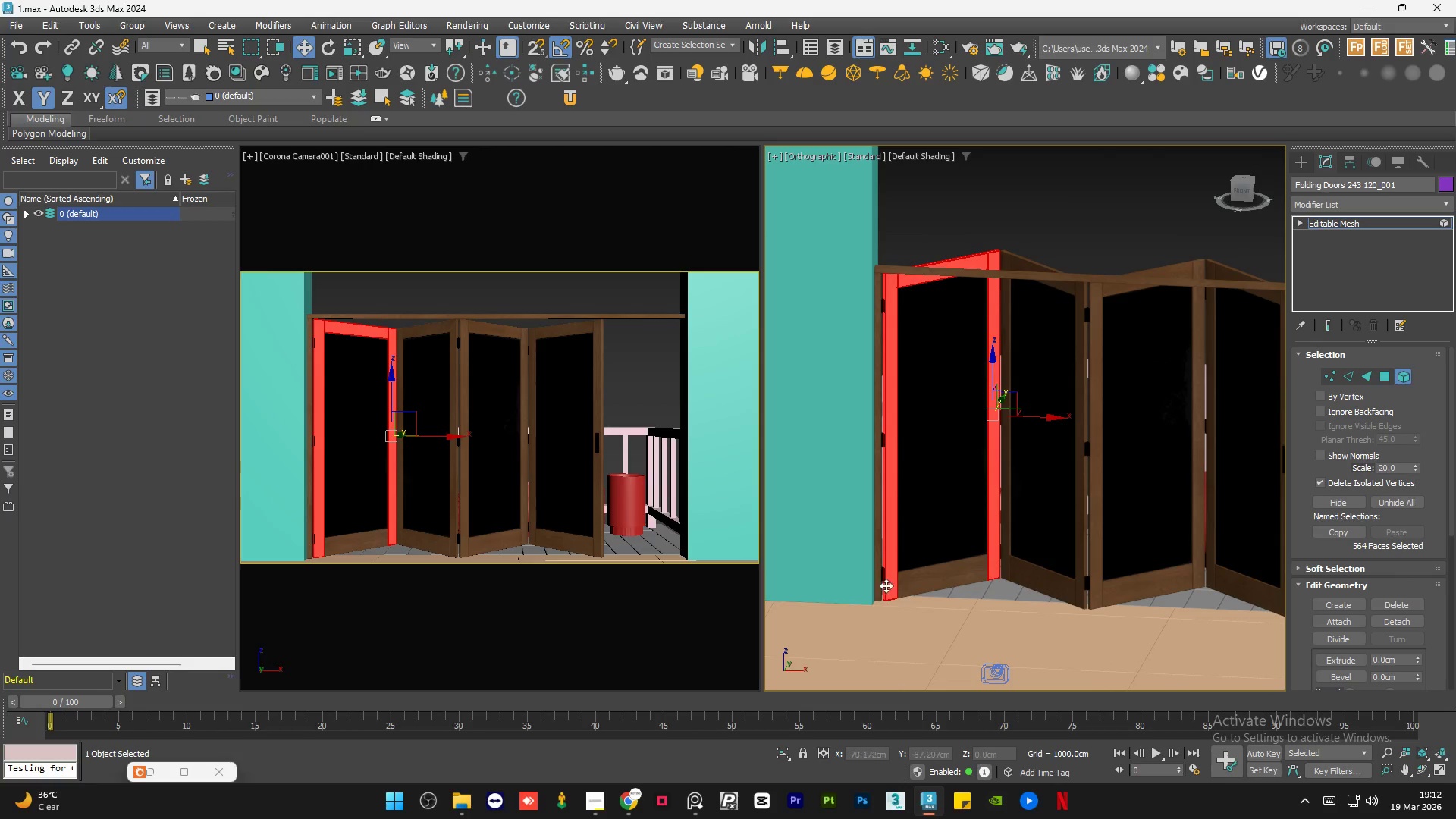 
scroll: coordinate [856, 551], scroll_direction: up, amount: 8.0
 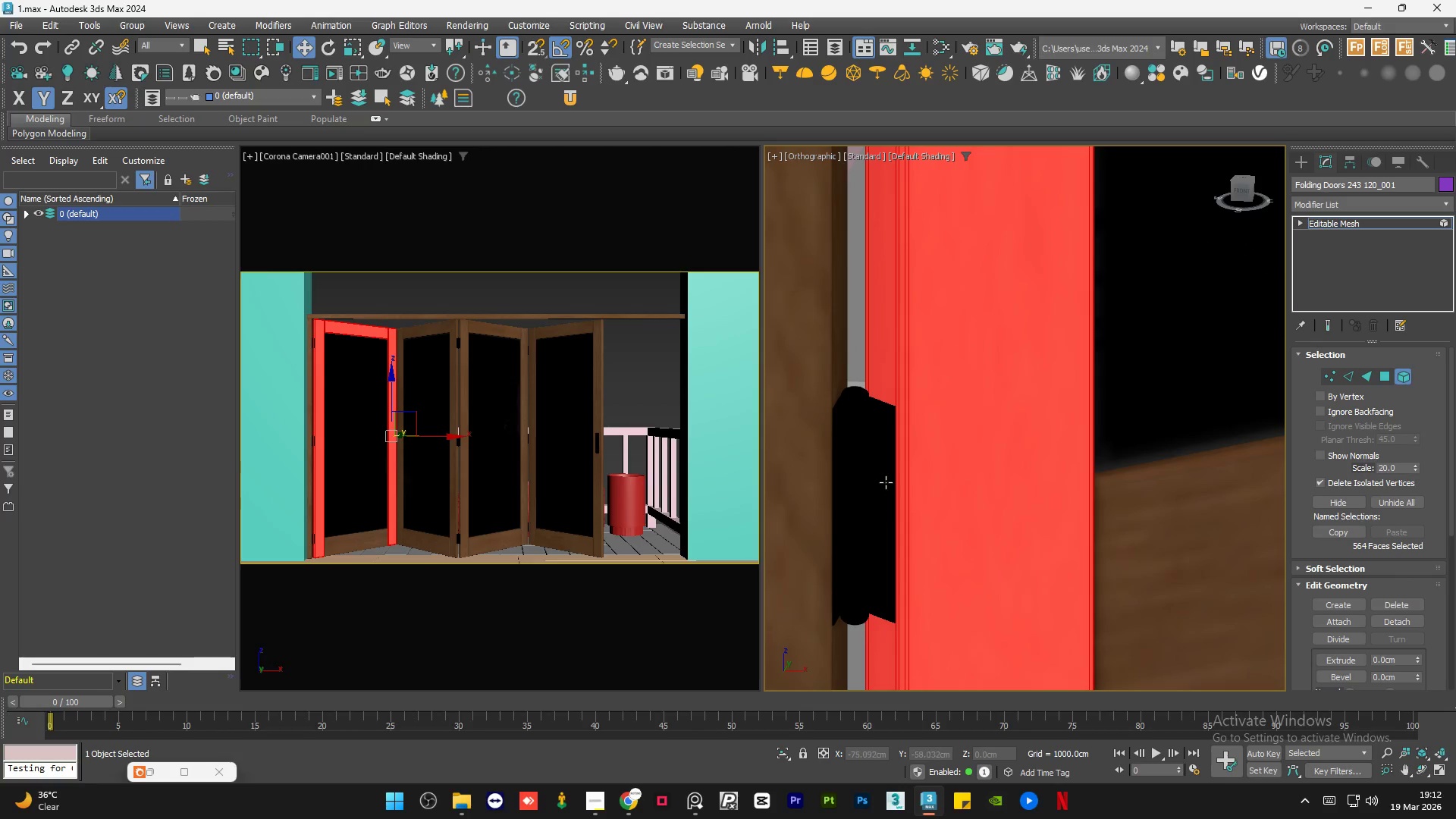 
hold_key(key=ControlLeft, duration=0.5)
left_click([886, 482])
 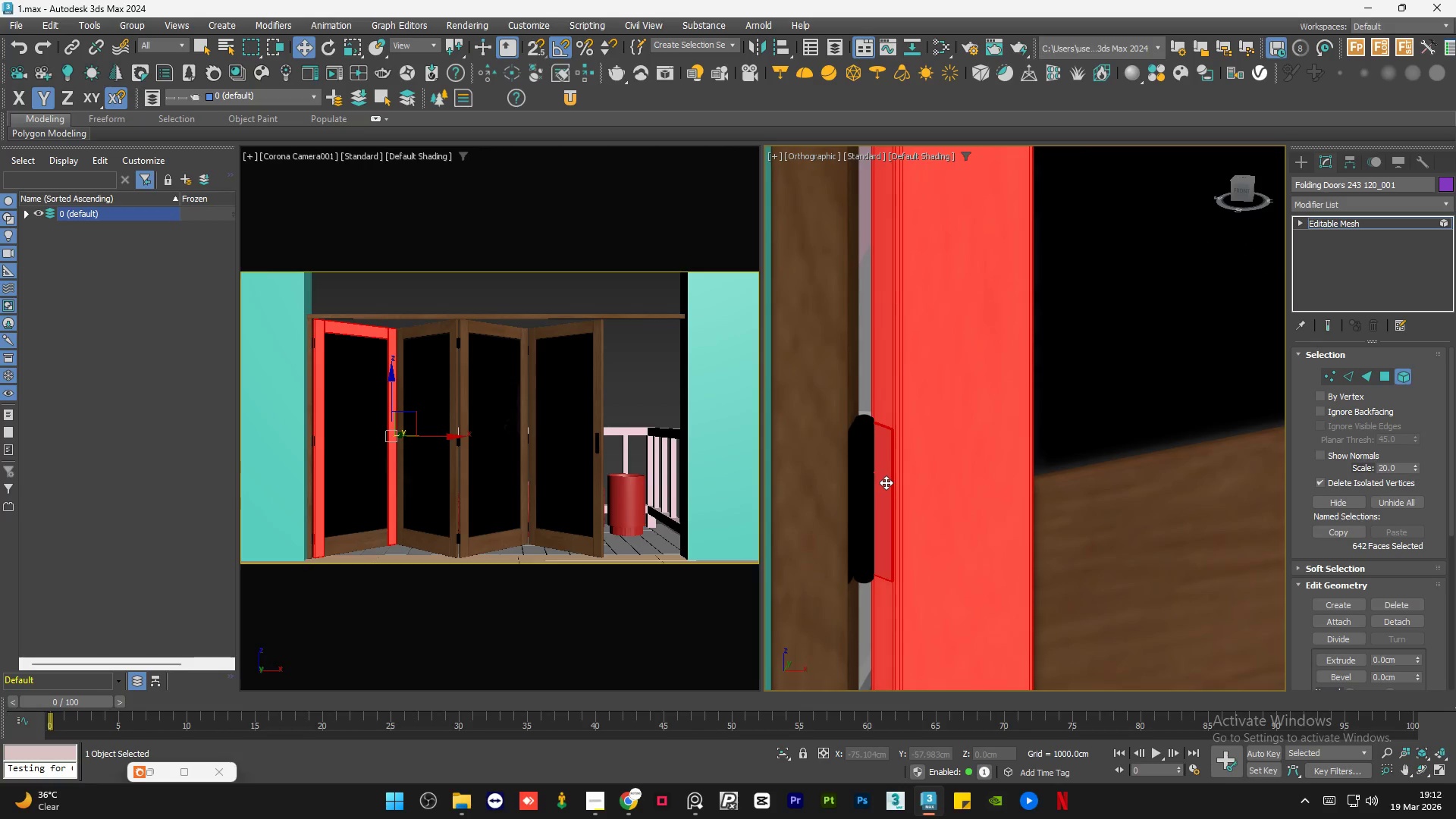 
scroll: coordinate [886, 482], scroll_direction: down, amount: 1.0
 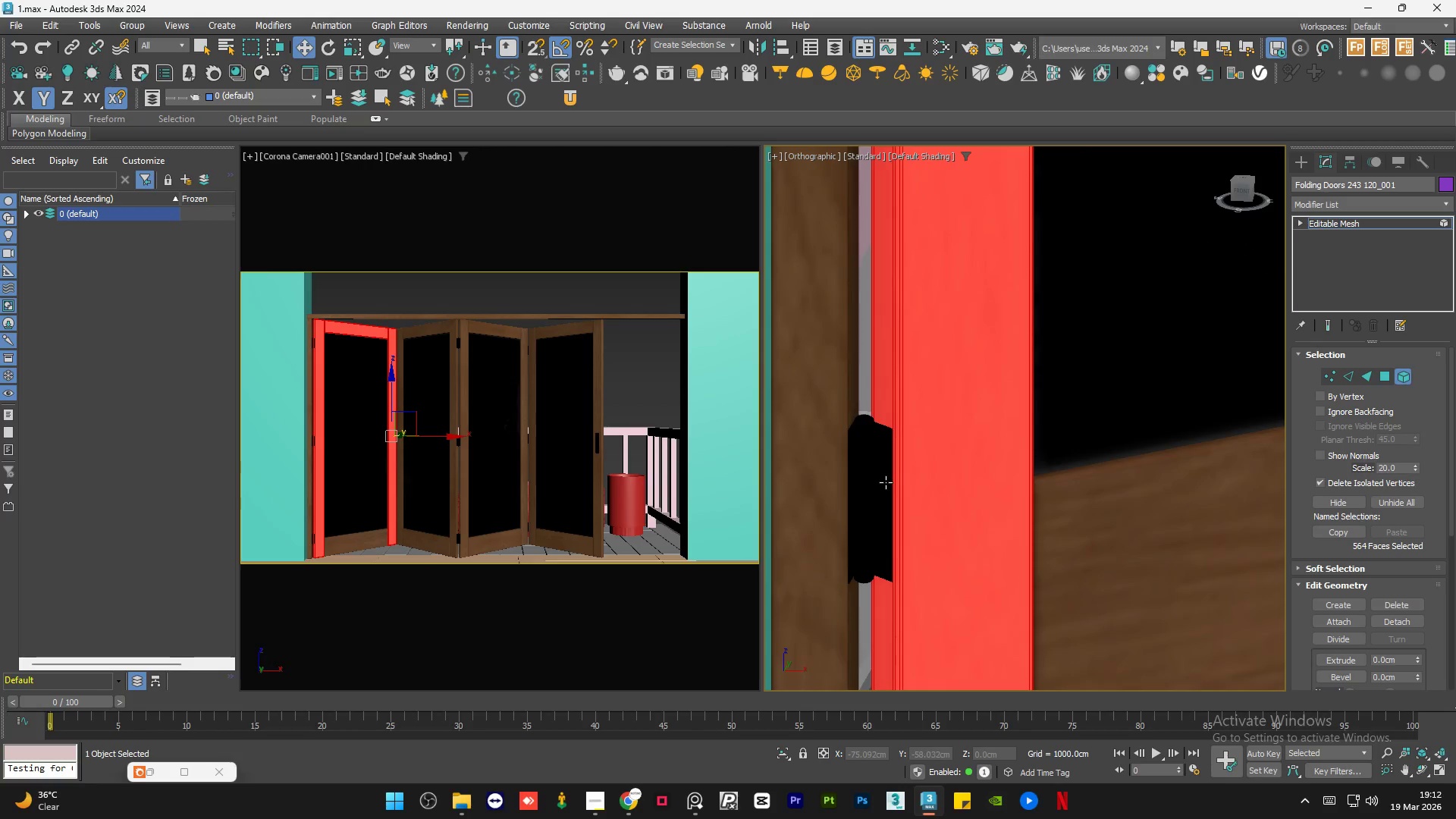 
hold_key(key=ControlLeft, duration=1.52)
scroll: coordinate [886, 450], scroll_direction: down, amount: 6.0
 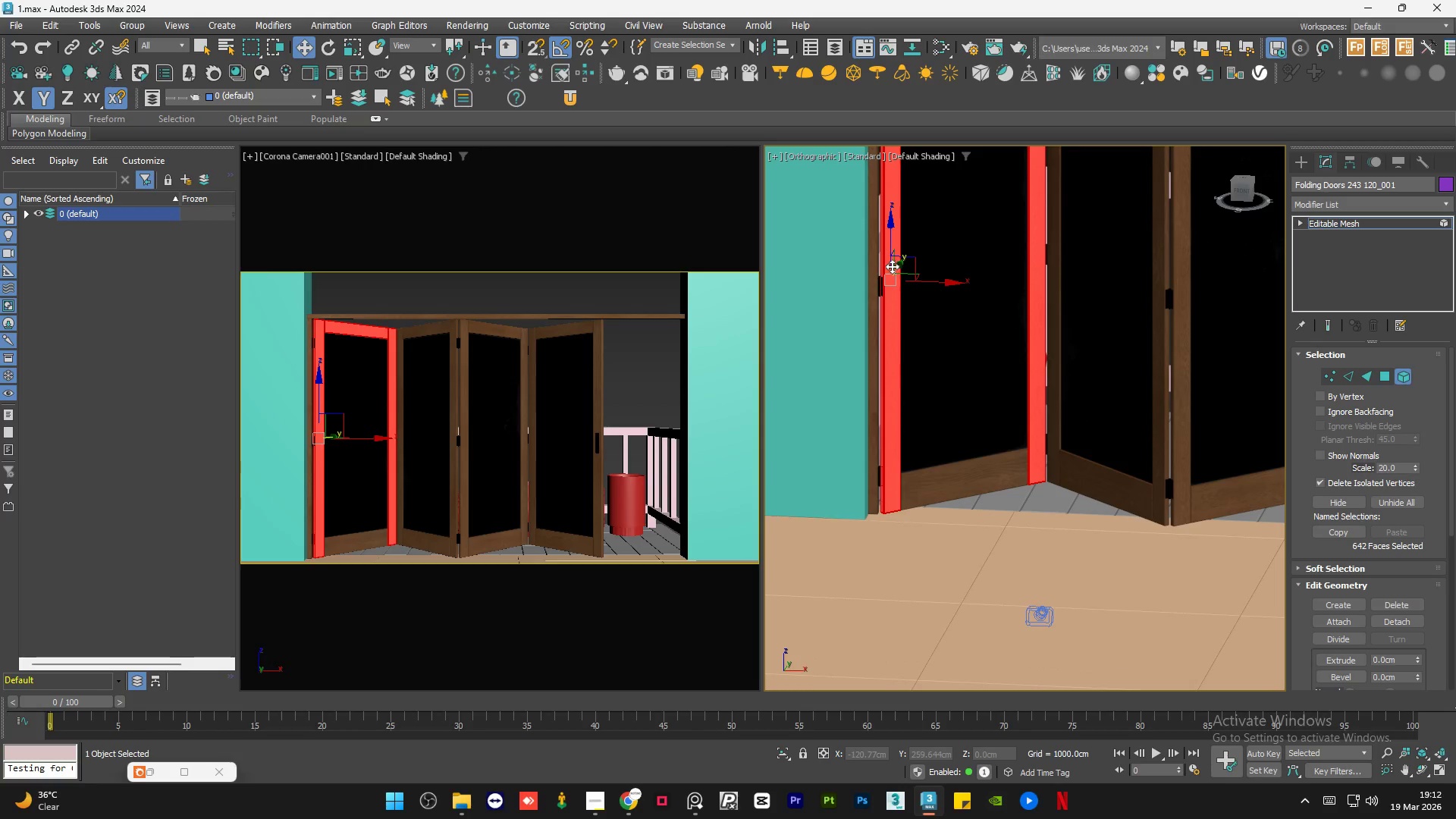 
hold_key(key=ControlLeft, duration=0.53)
left_click([869, 322])
 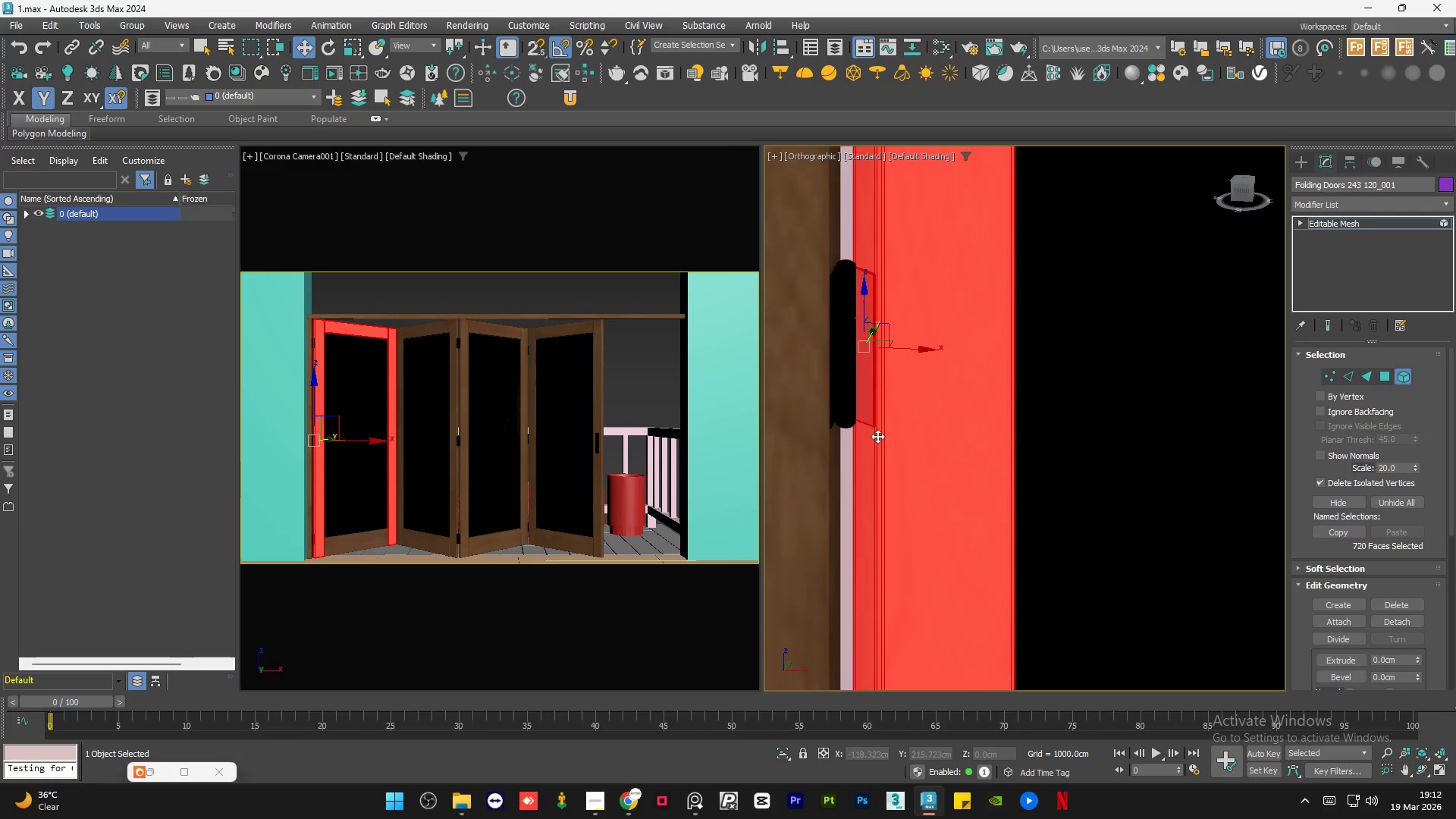 
scroll: coordinate [884, 278], scroll_direction: up, amount: 6.0
 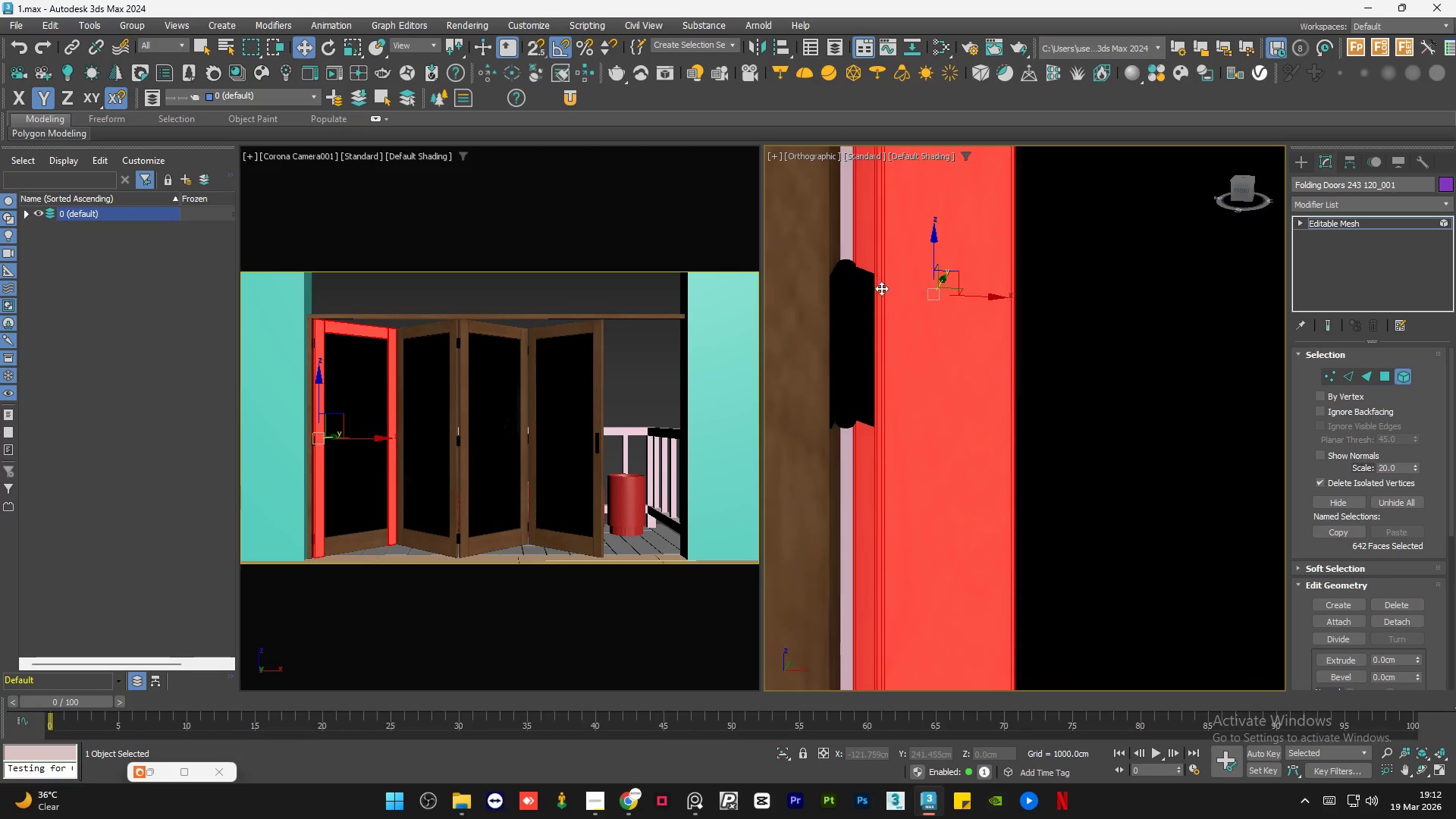 
scroll: coordinate [887, 329], scroll_direction: down, amount: 6.0
 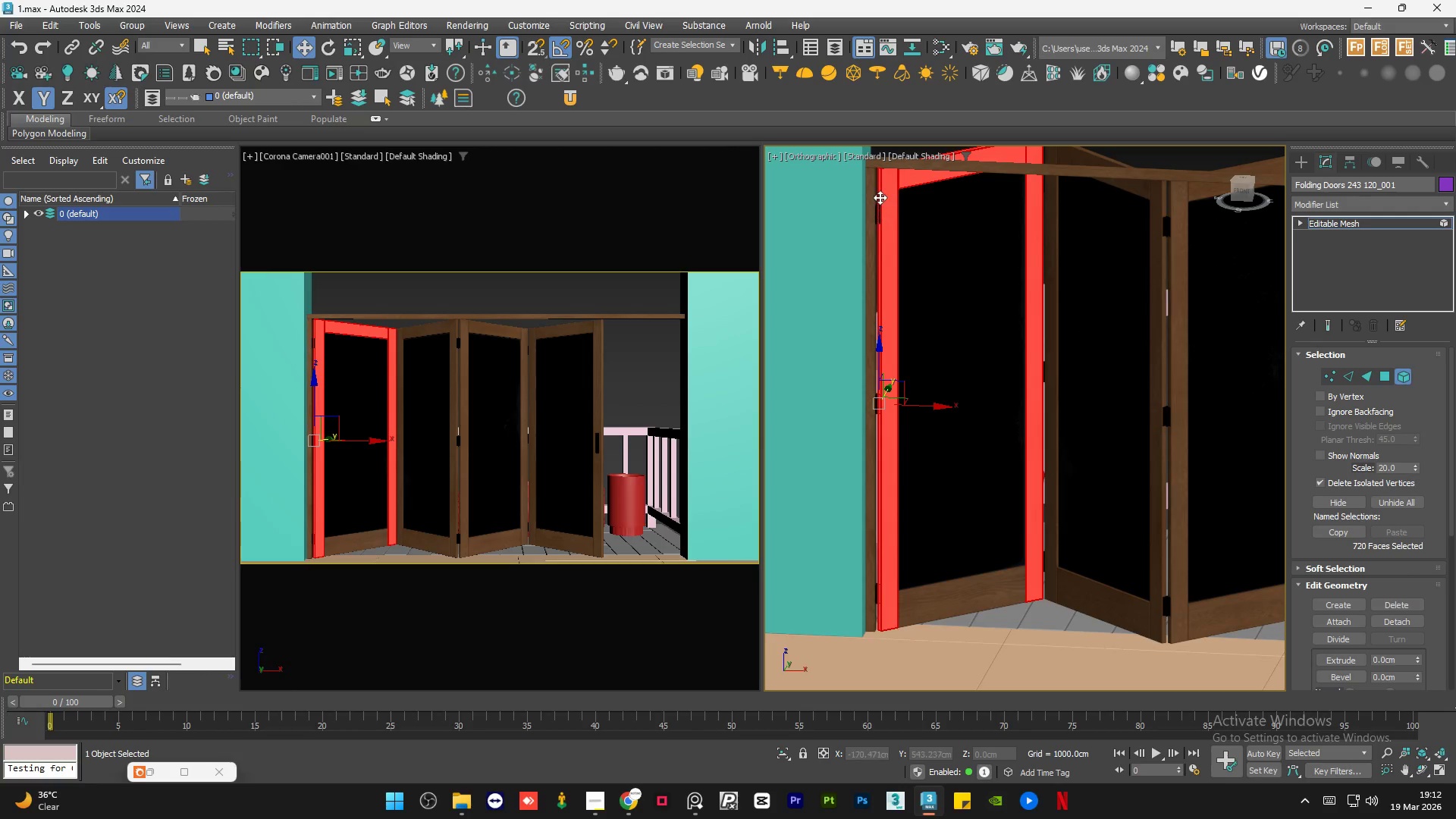 
hold_key(key=ControlLeft, duration=0.56)
left_click([880, 314])
 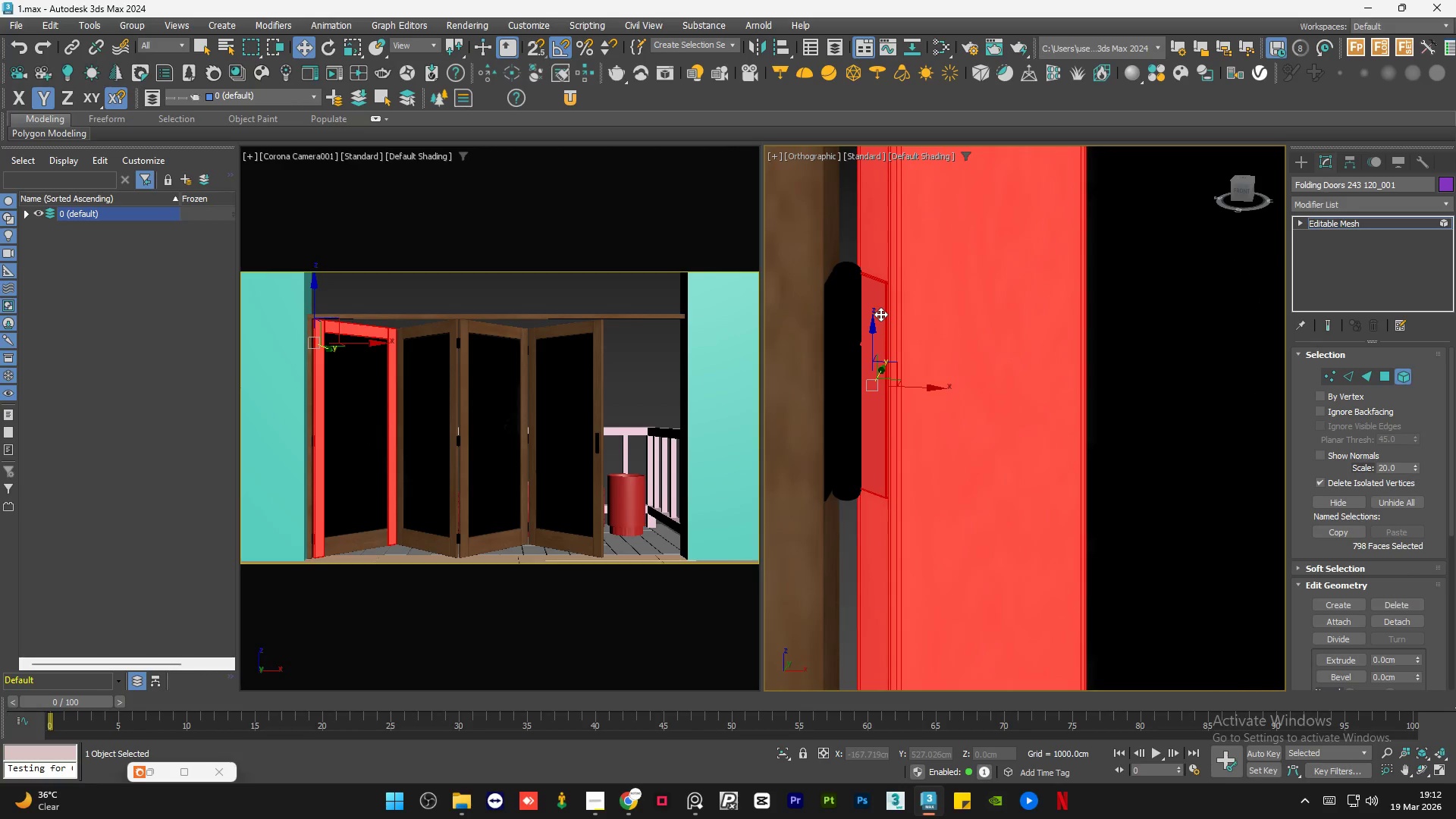 
scroll: coordinate [880, 197], scroll_direction: up, amount: 7.0
 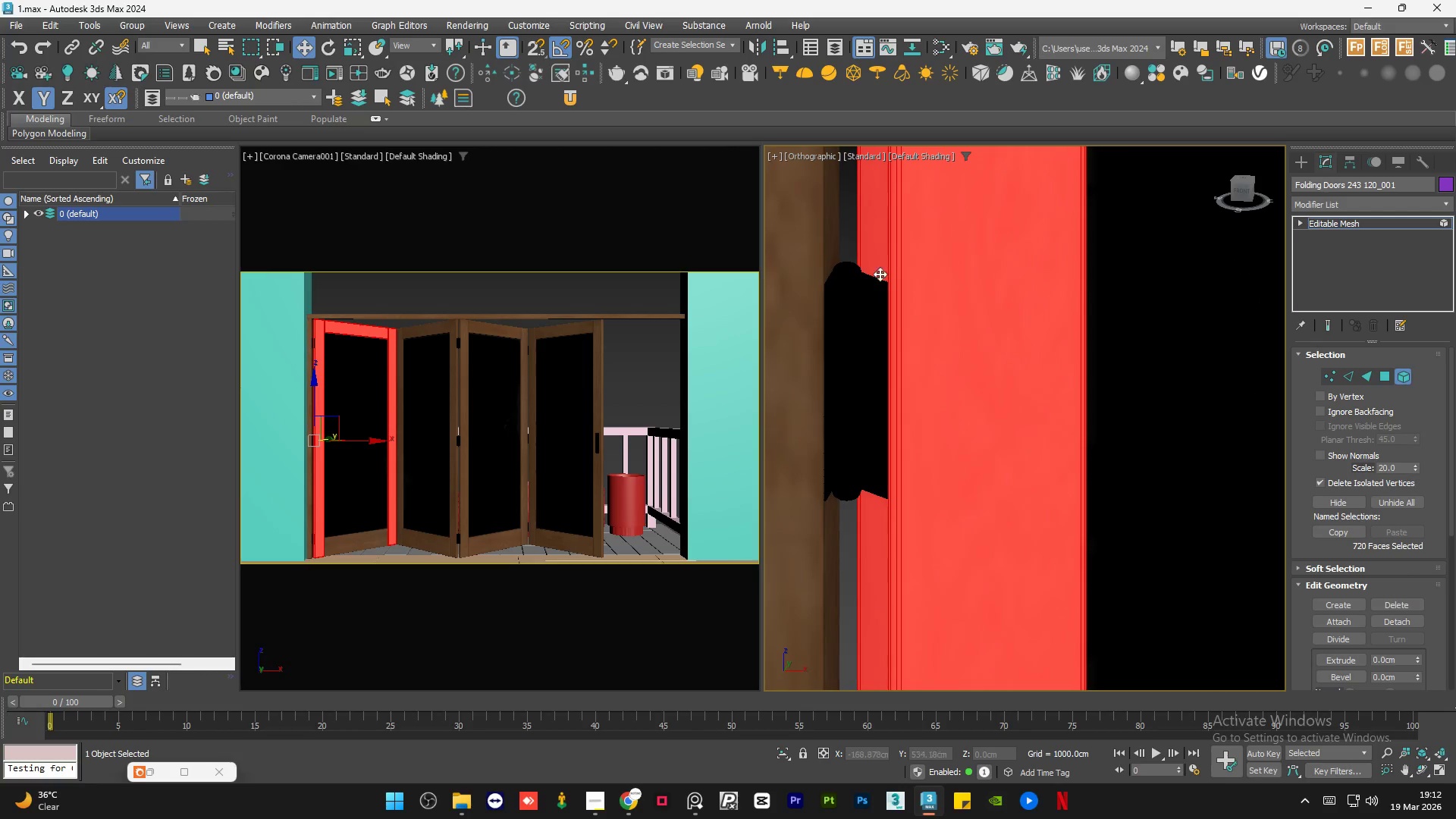 
hold_key(key=AltLeft, duration=0.61)
 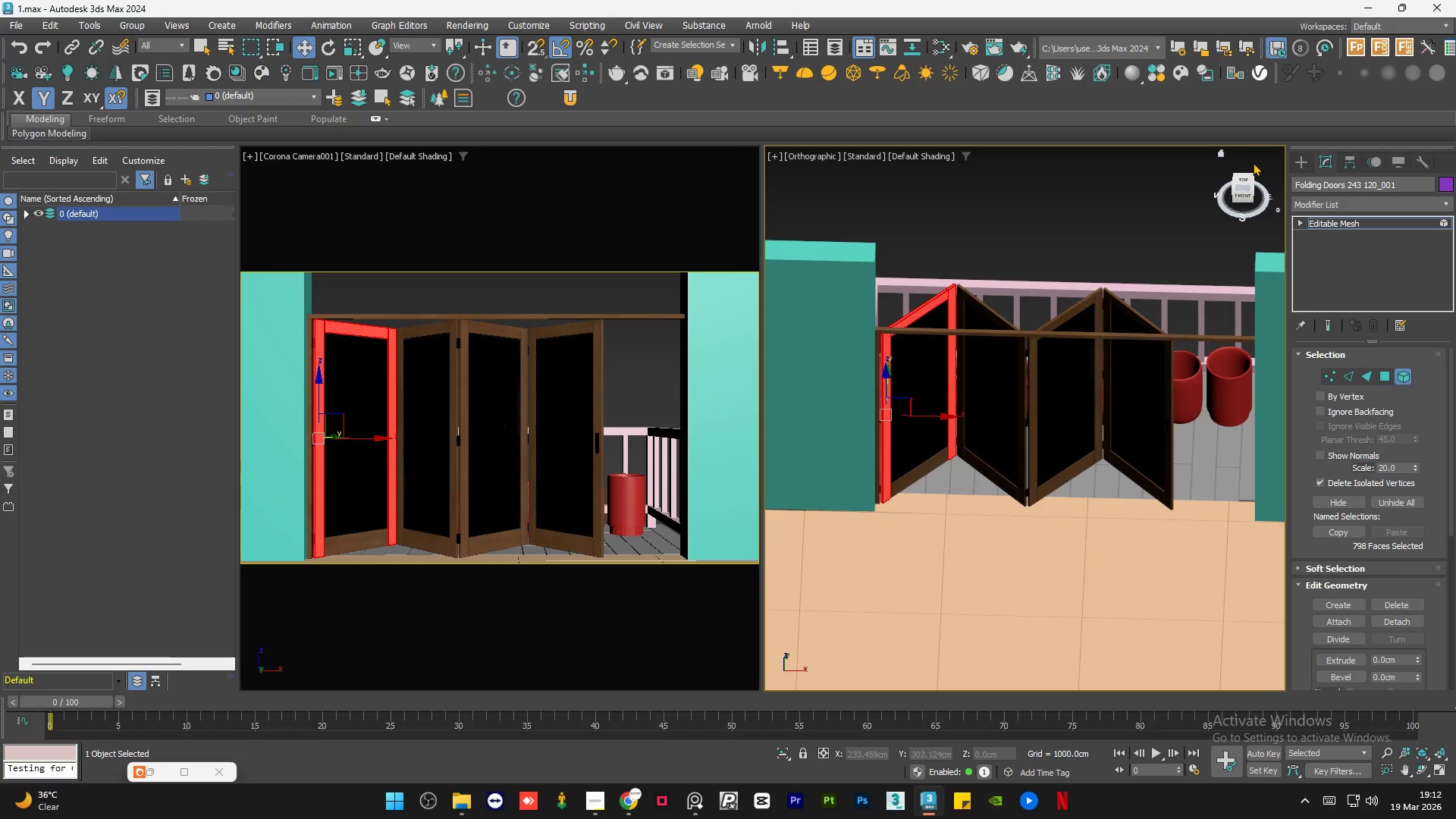 
scroll: coordinate [879, 322], scroll_direction: down, amount: 9.0
 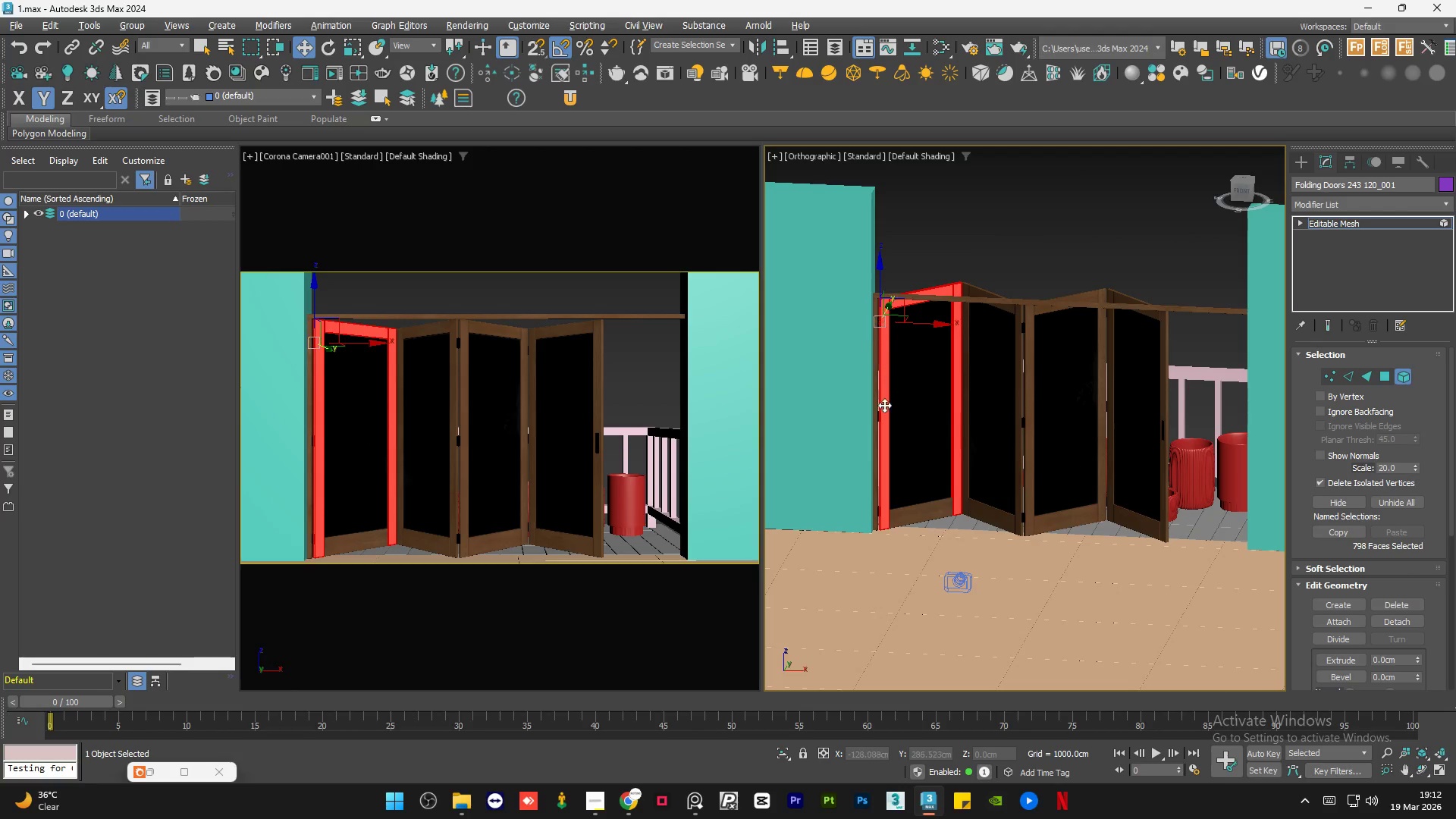 
left_click([1244, 176])
 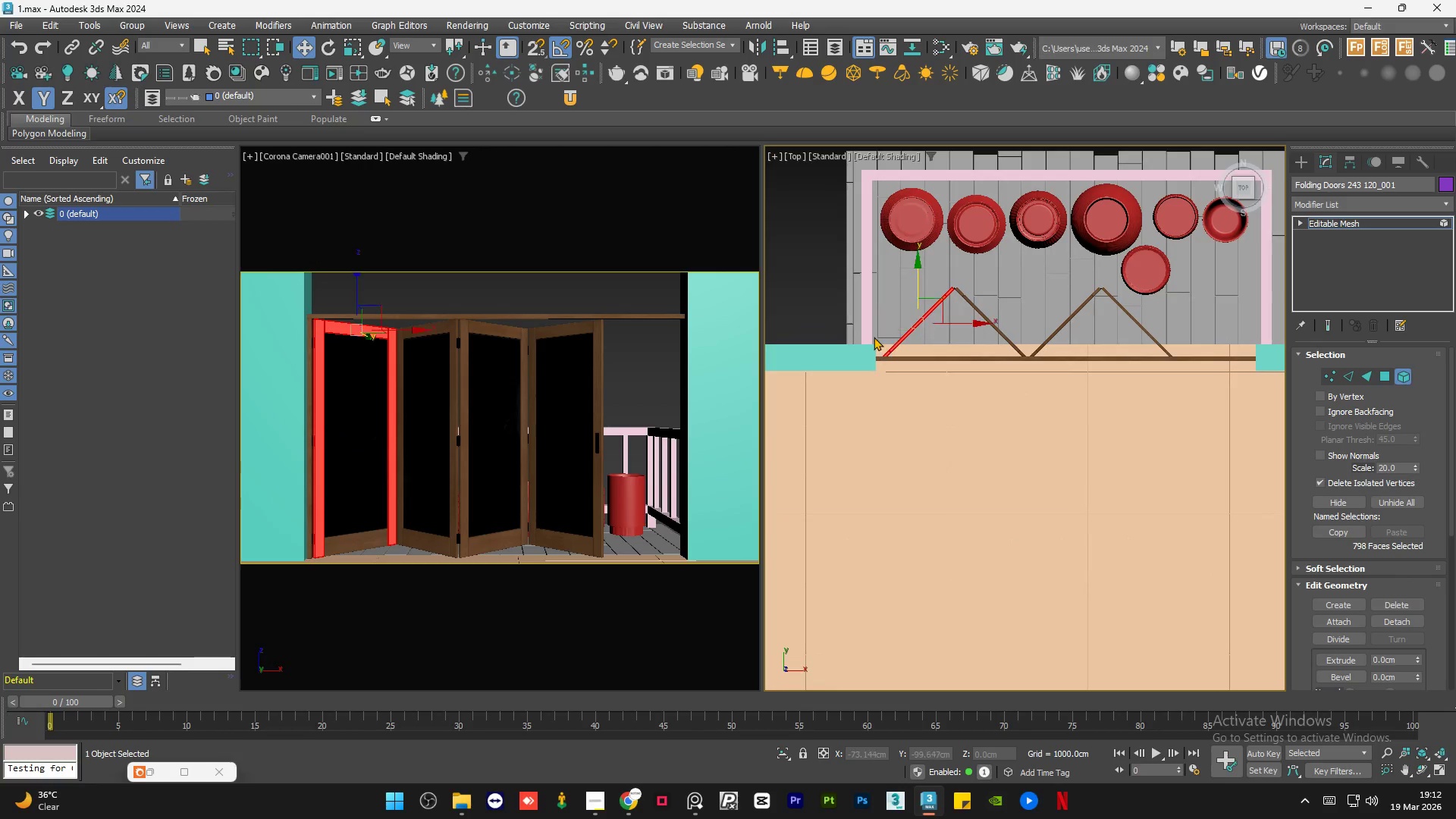 
scroll: coordinate [880, 350], scroll_direction: up, amount: 7.0
 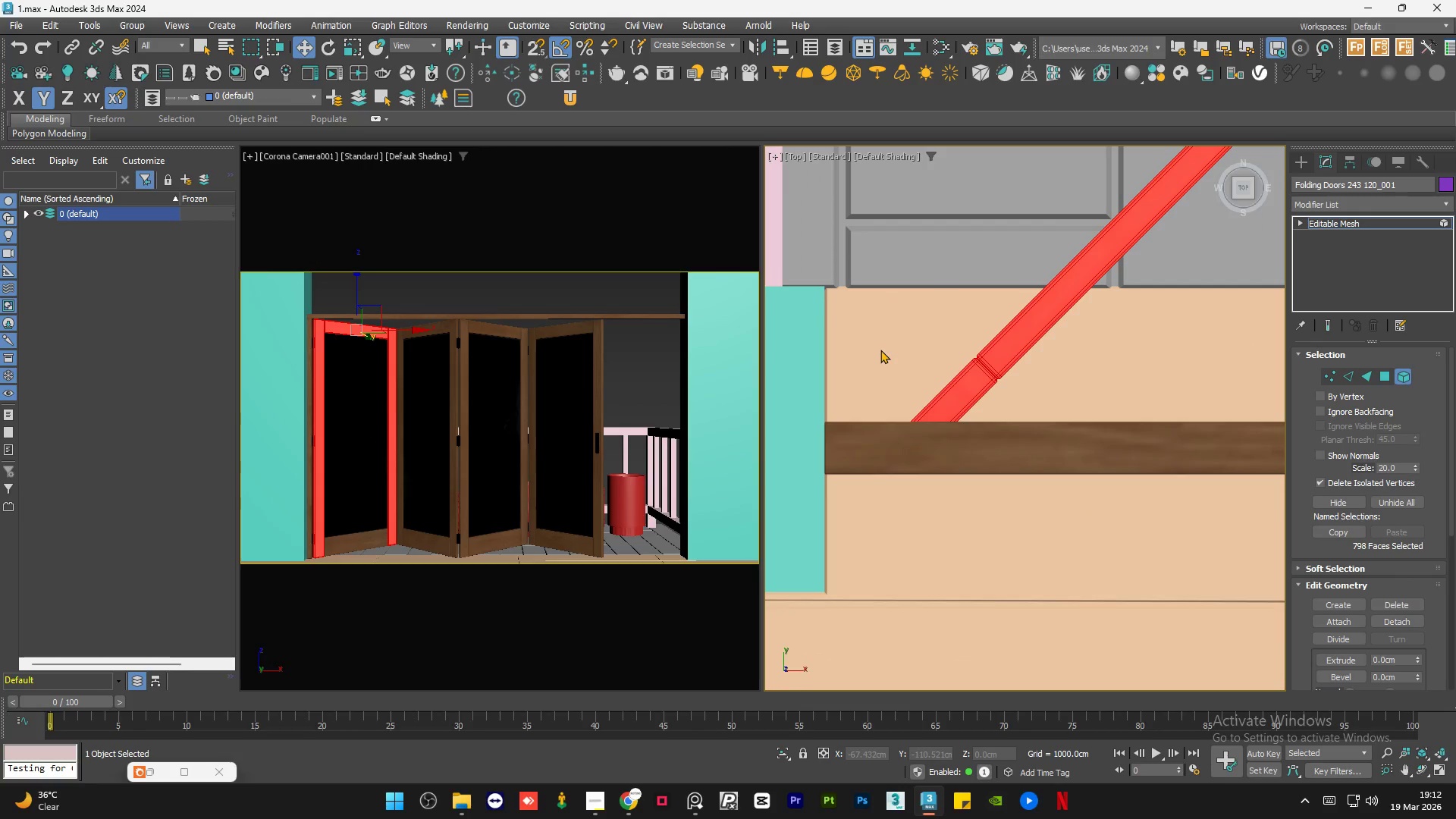 
key(F3)
 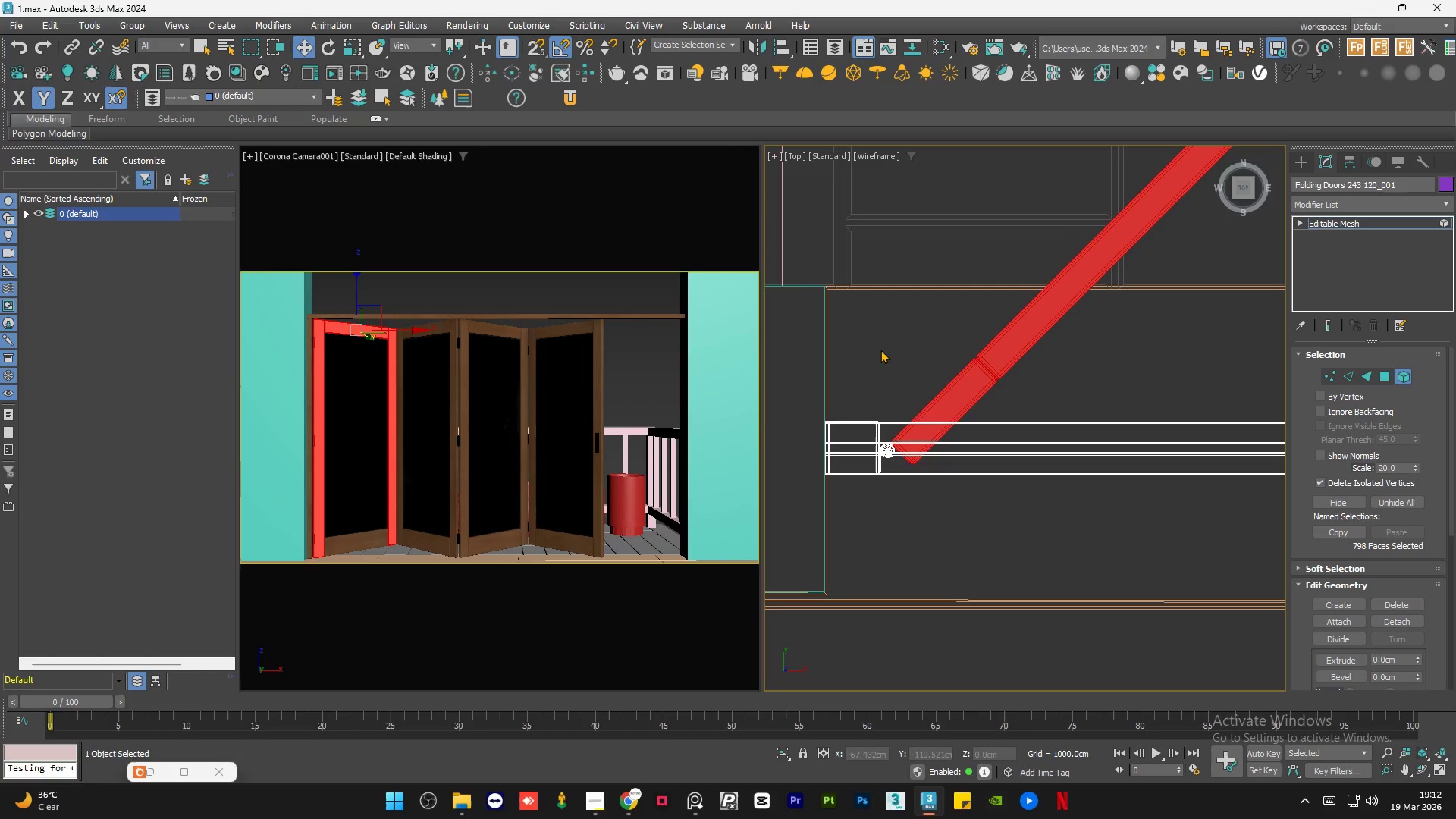 
wait(32.26)
 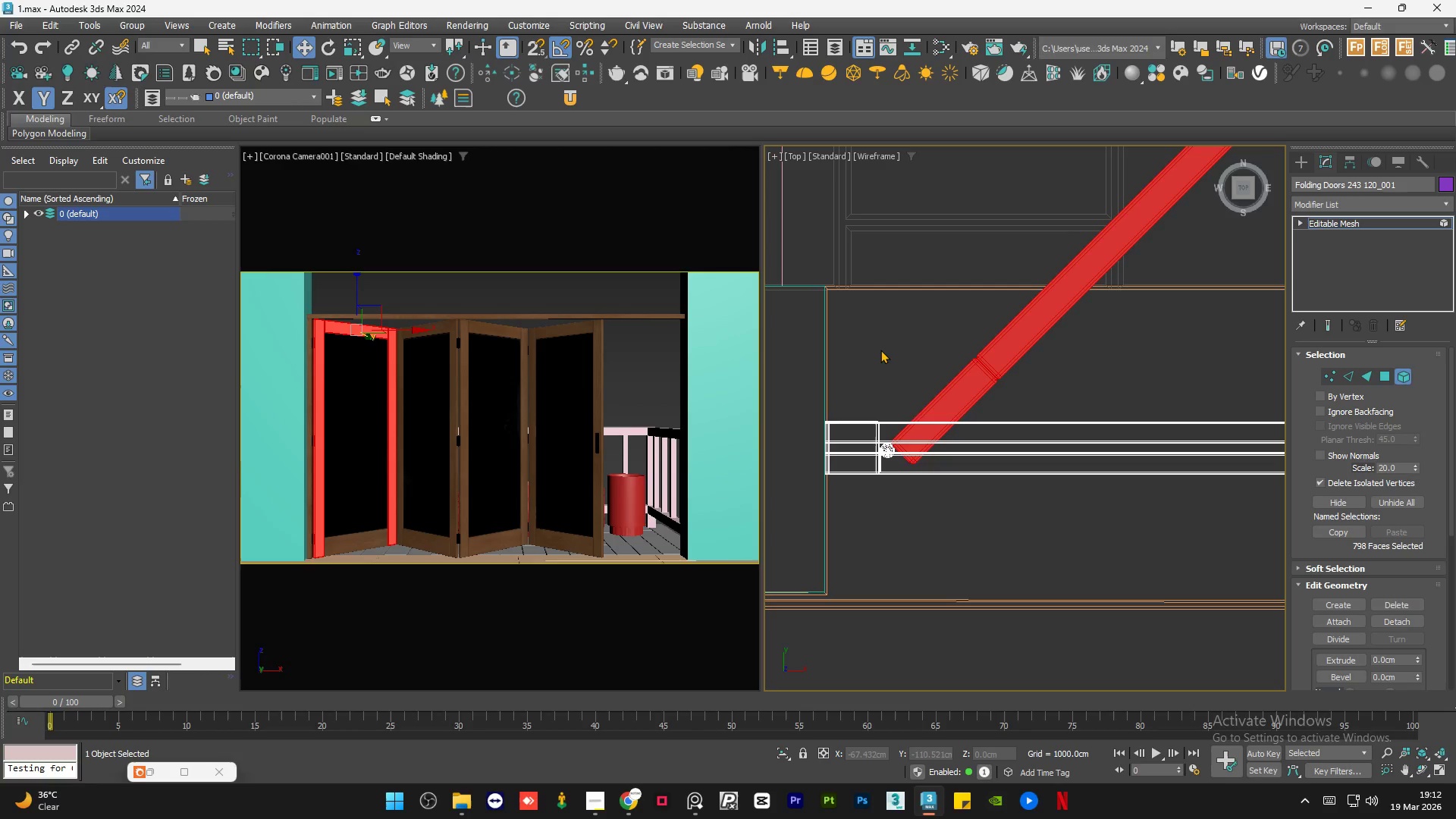 
scroll: coordinate [1003, 394], scroll_direction: down, amount: 5.0
 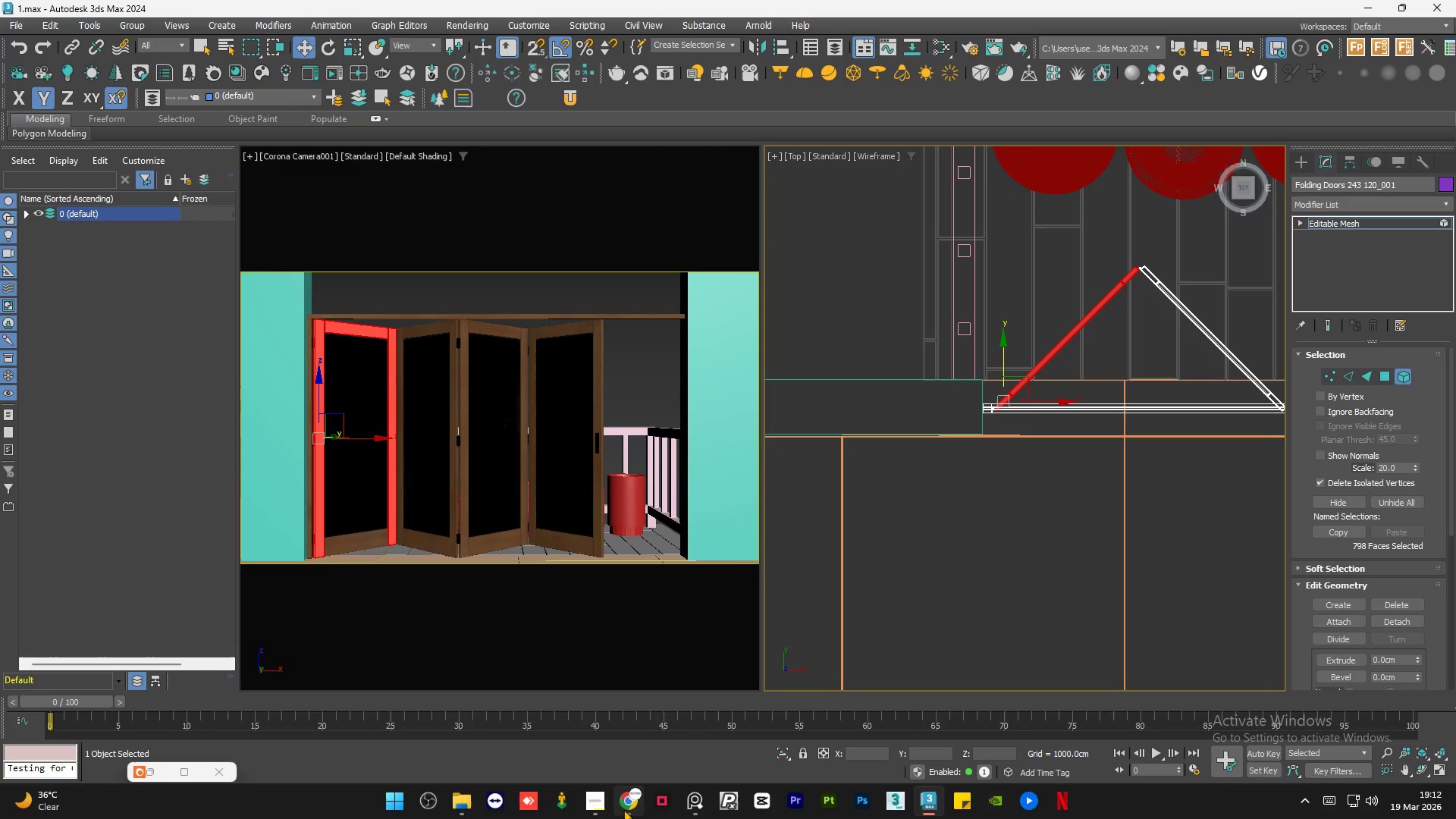 
left_click([626, 807])
 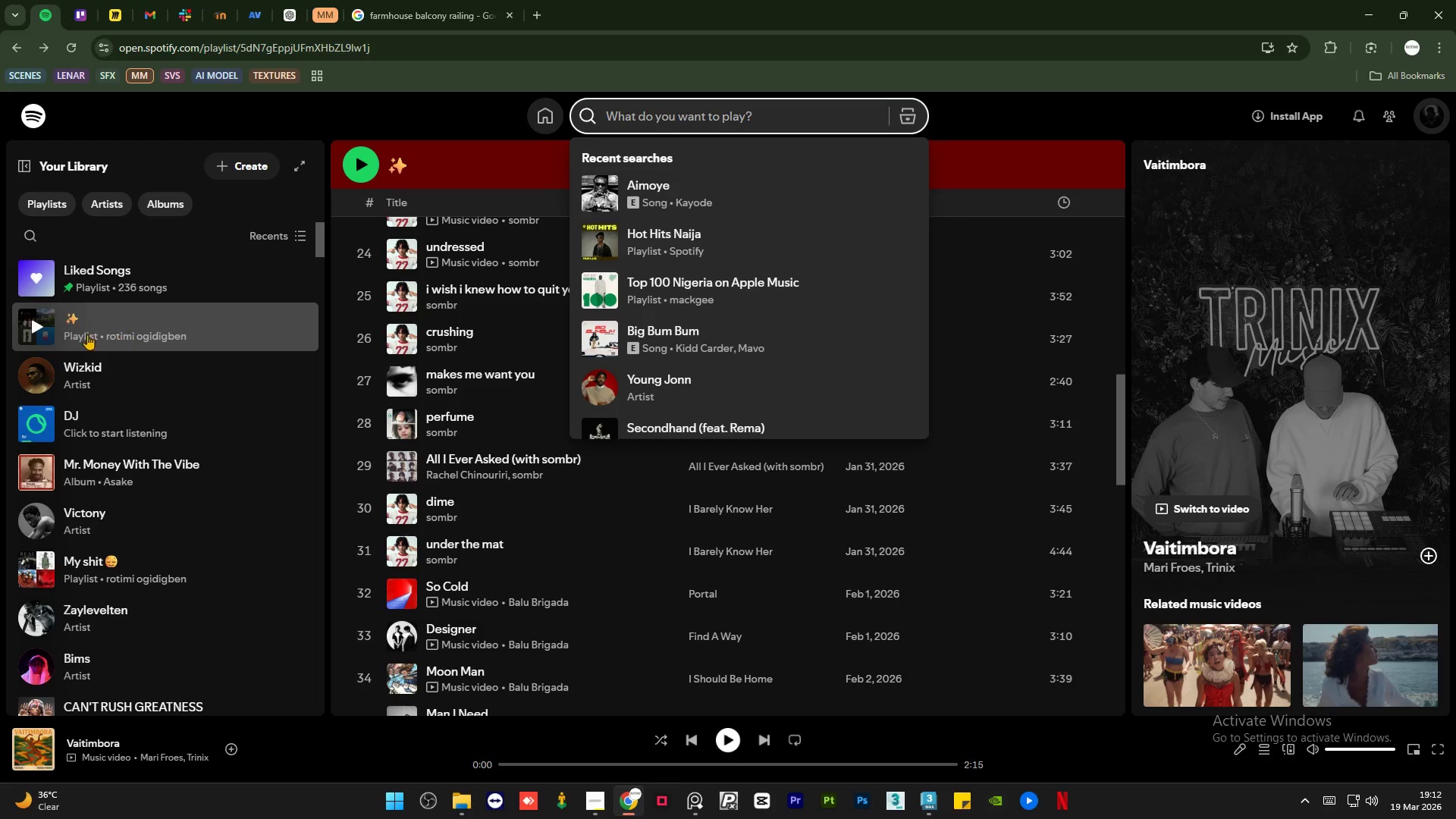 
left_click([39, 324])
 